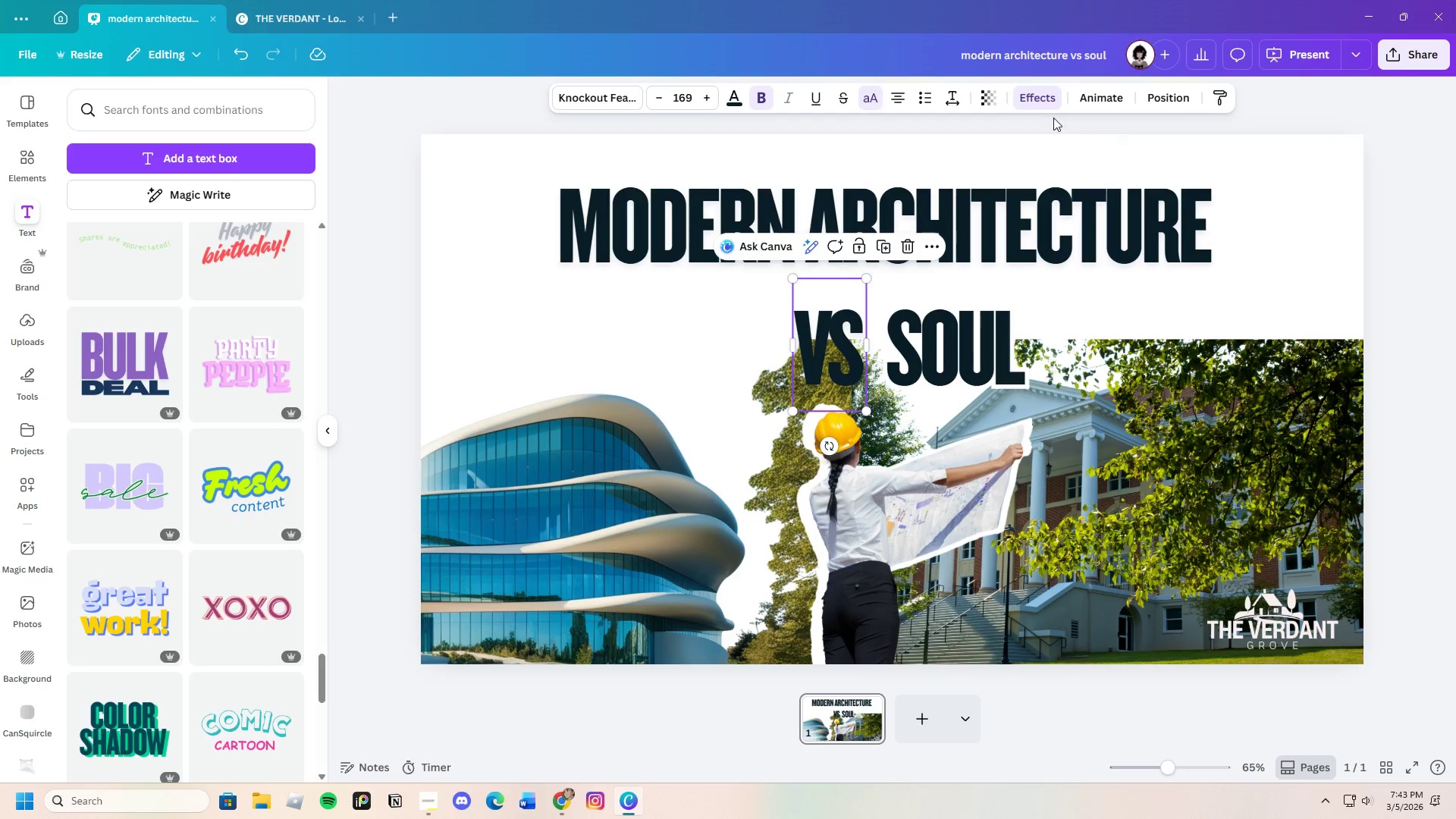 
left_click([1027, 89])
 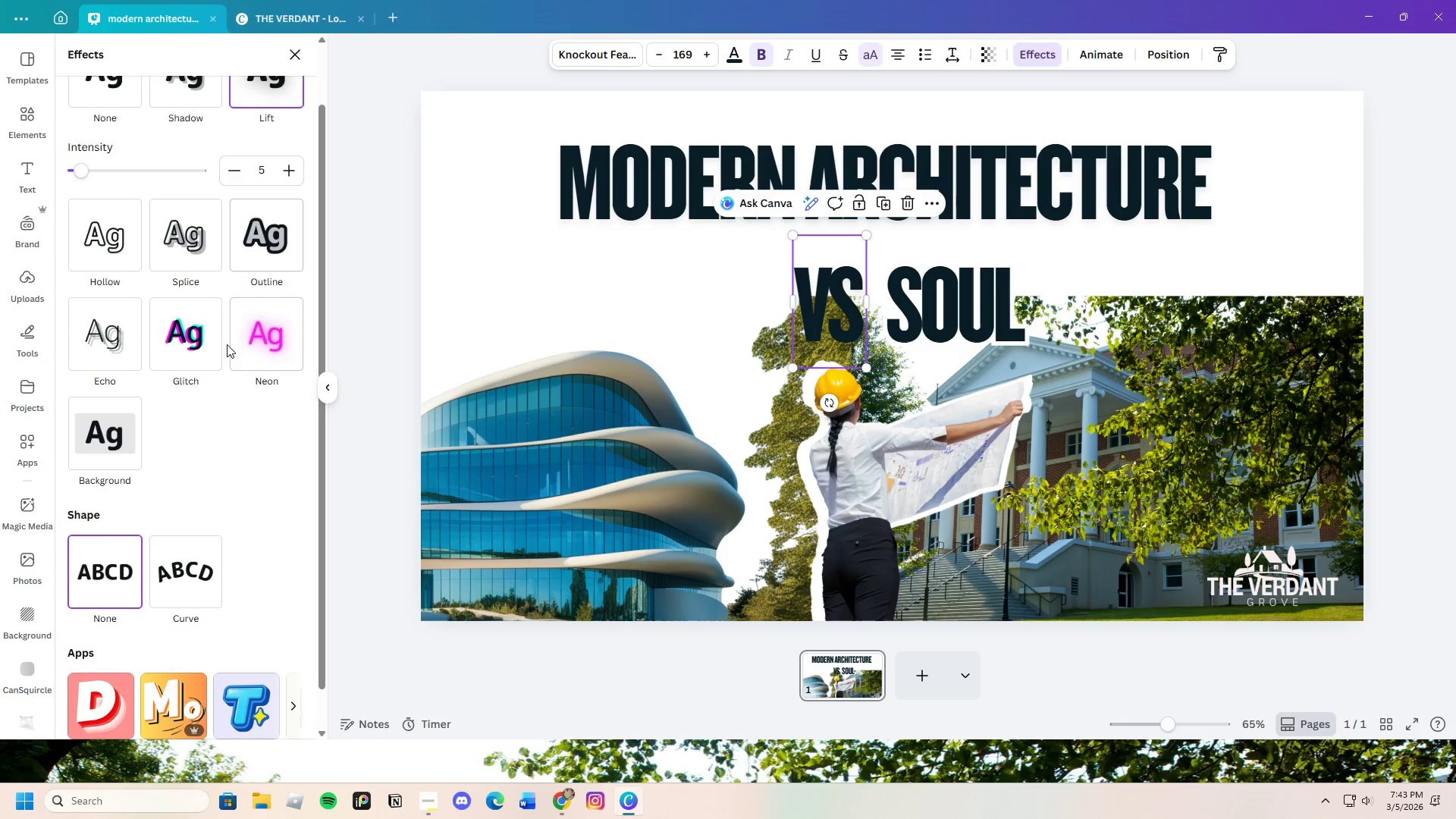 
left_click([274, 225])
 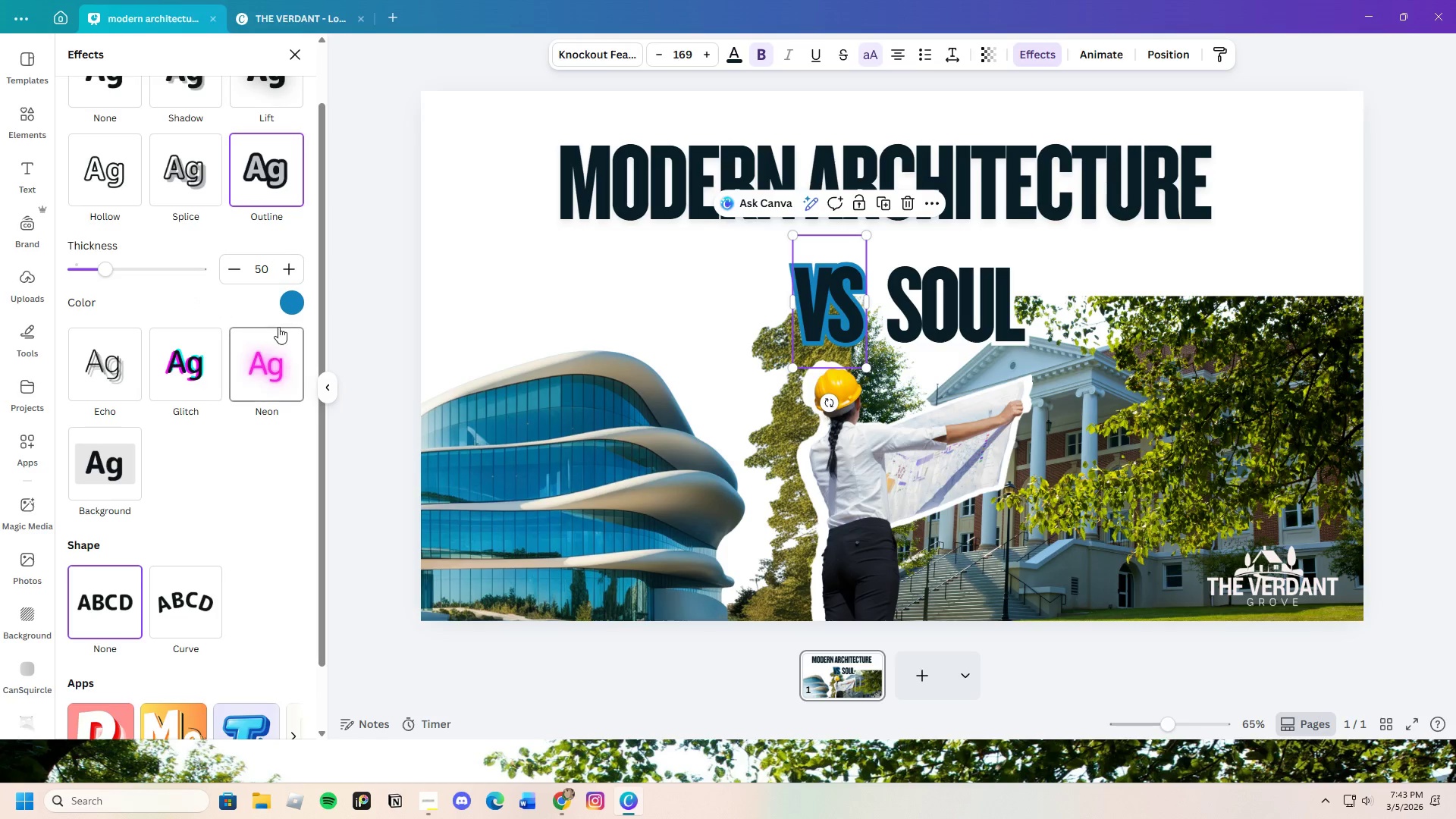 
left_click([297, 300])
 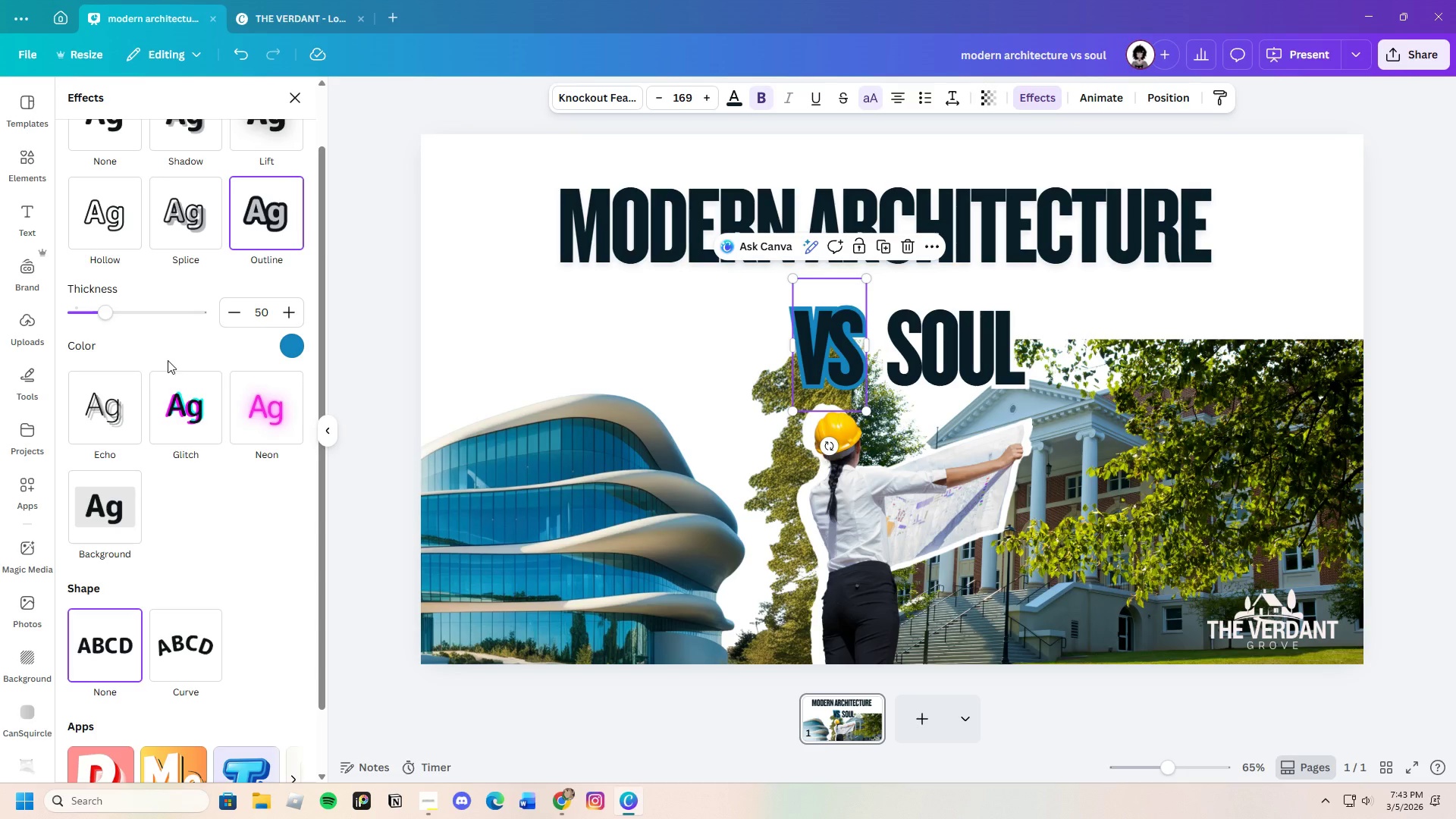 
left_click([292, 350])
 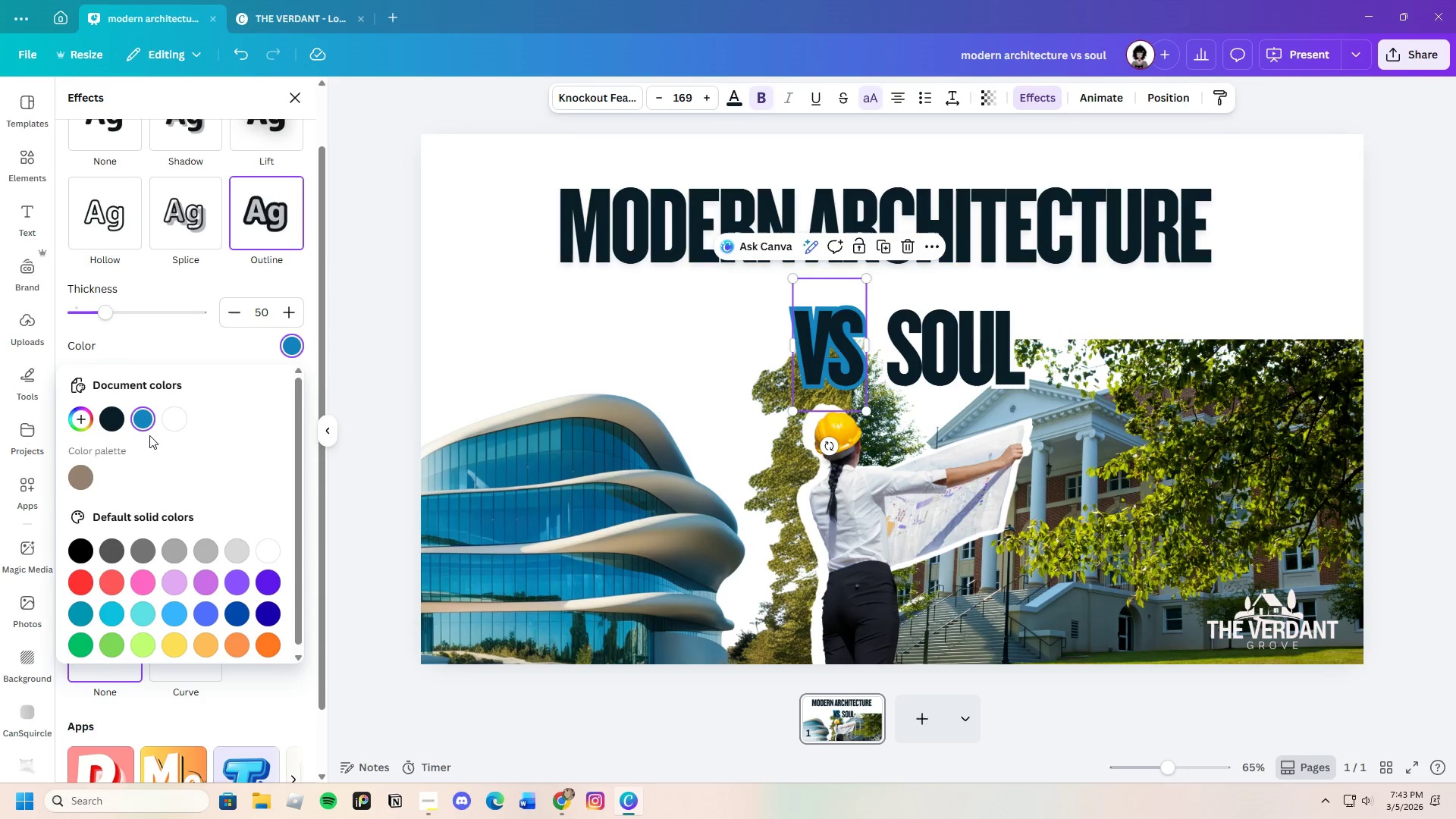 
left_click([171, 419])
 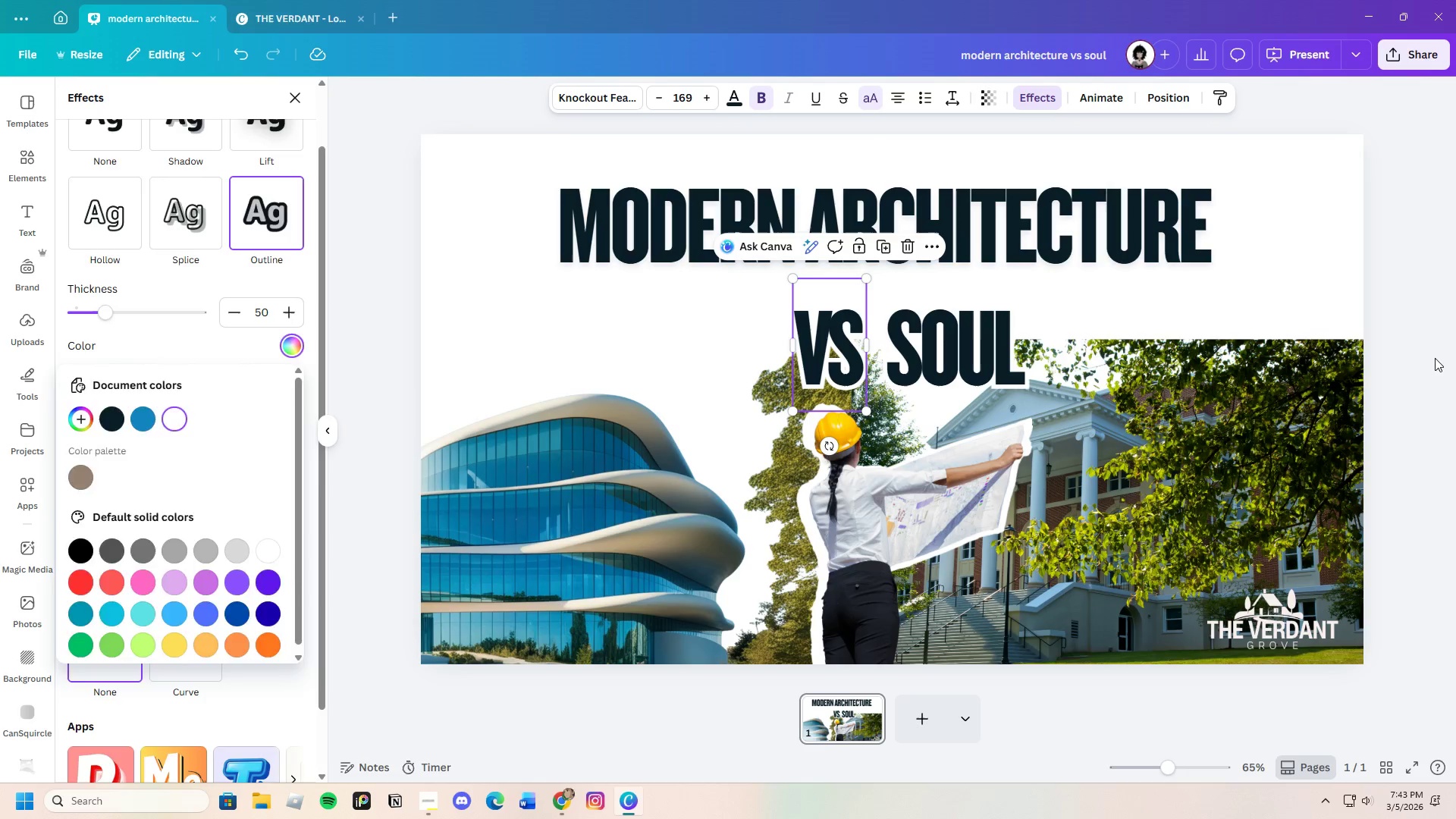 
double_click([1434, 358])
 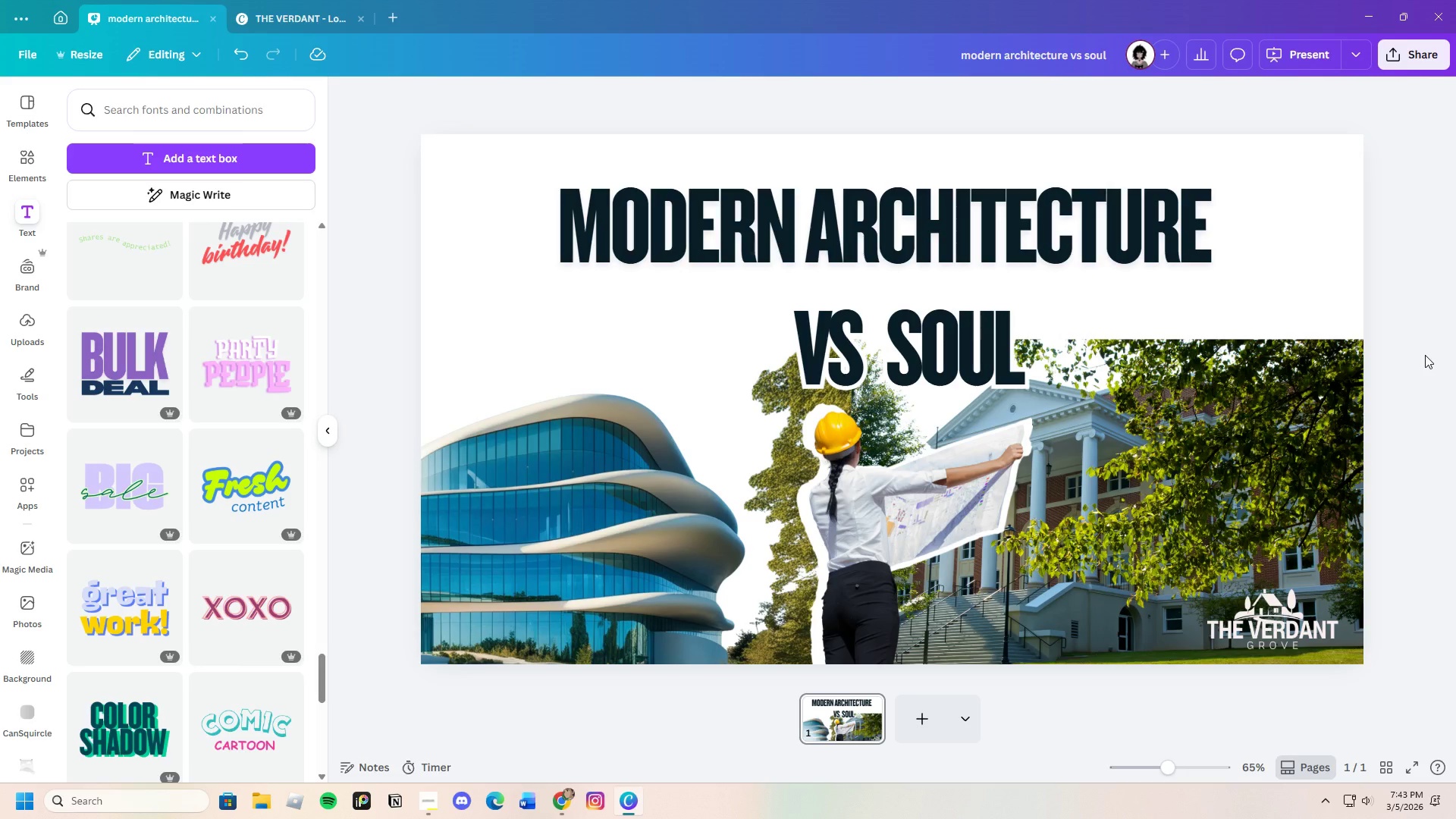 
wait(8.8)
 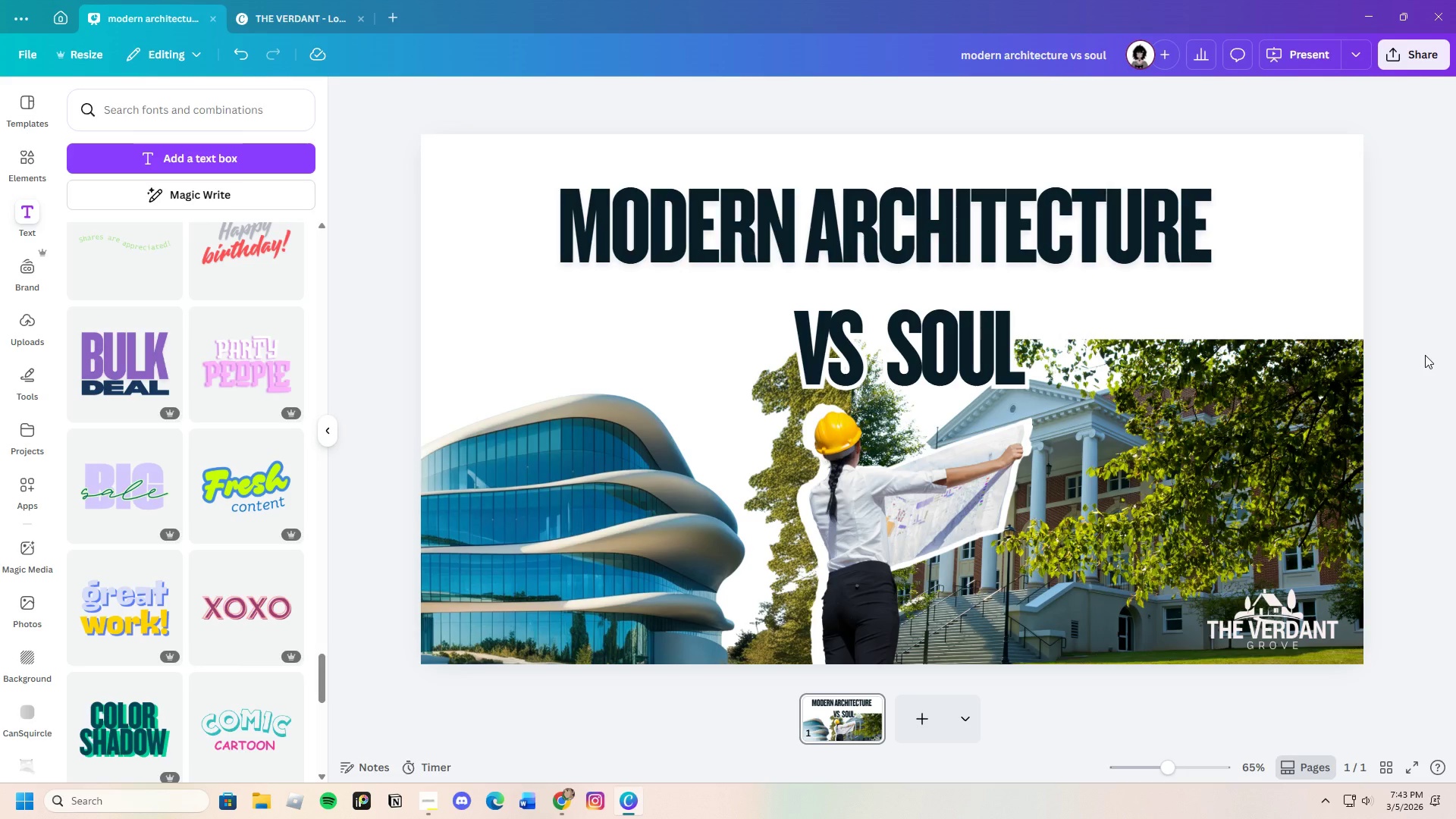 
left_click([1241, 383])
 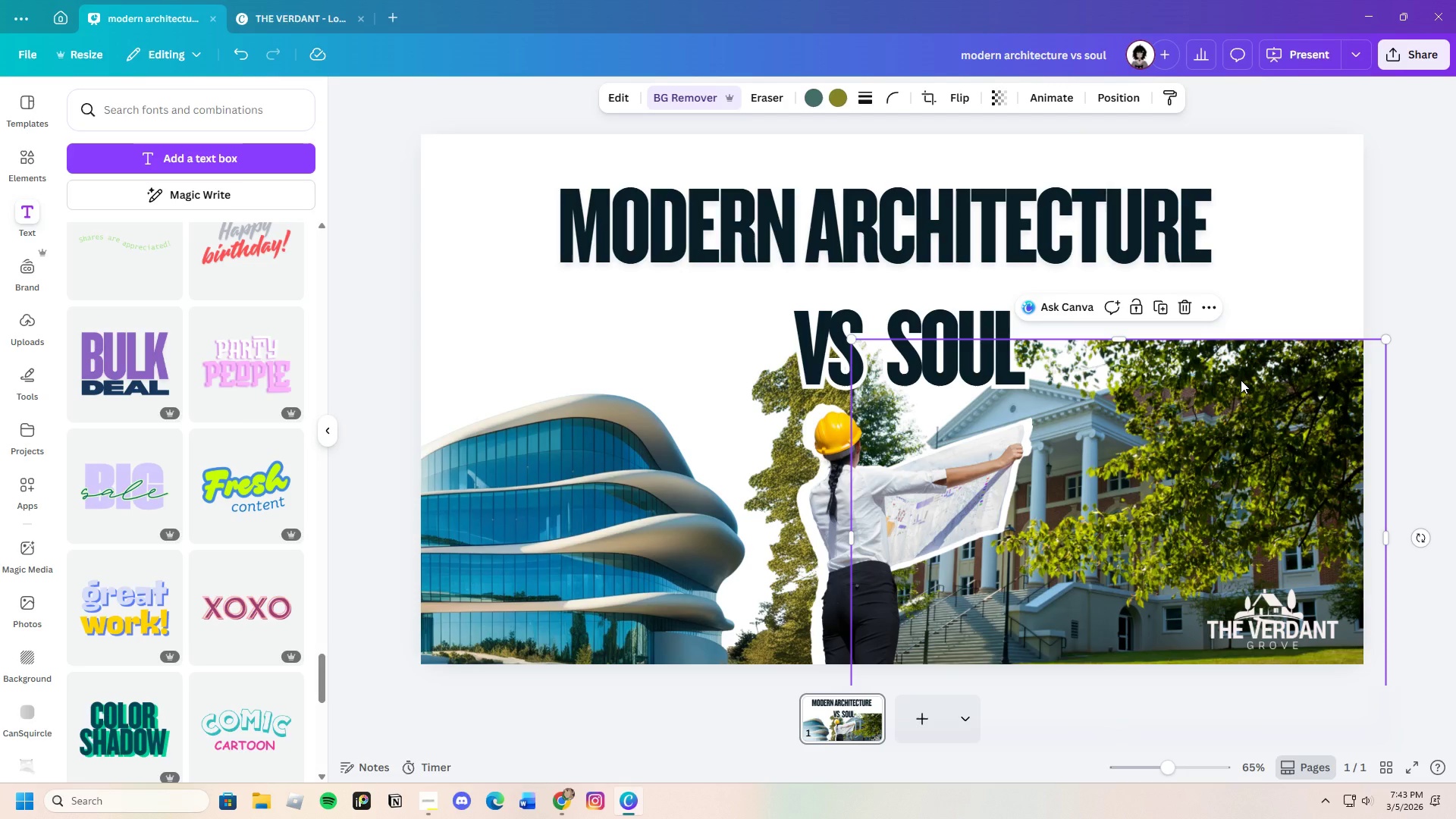 
wait(6.48)
 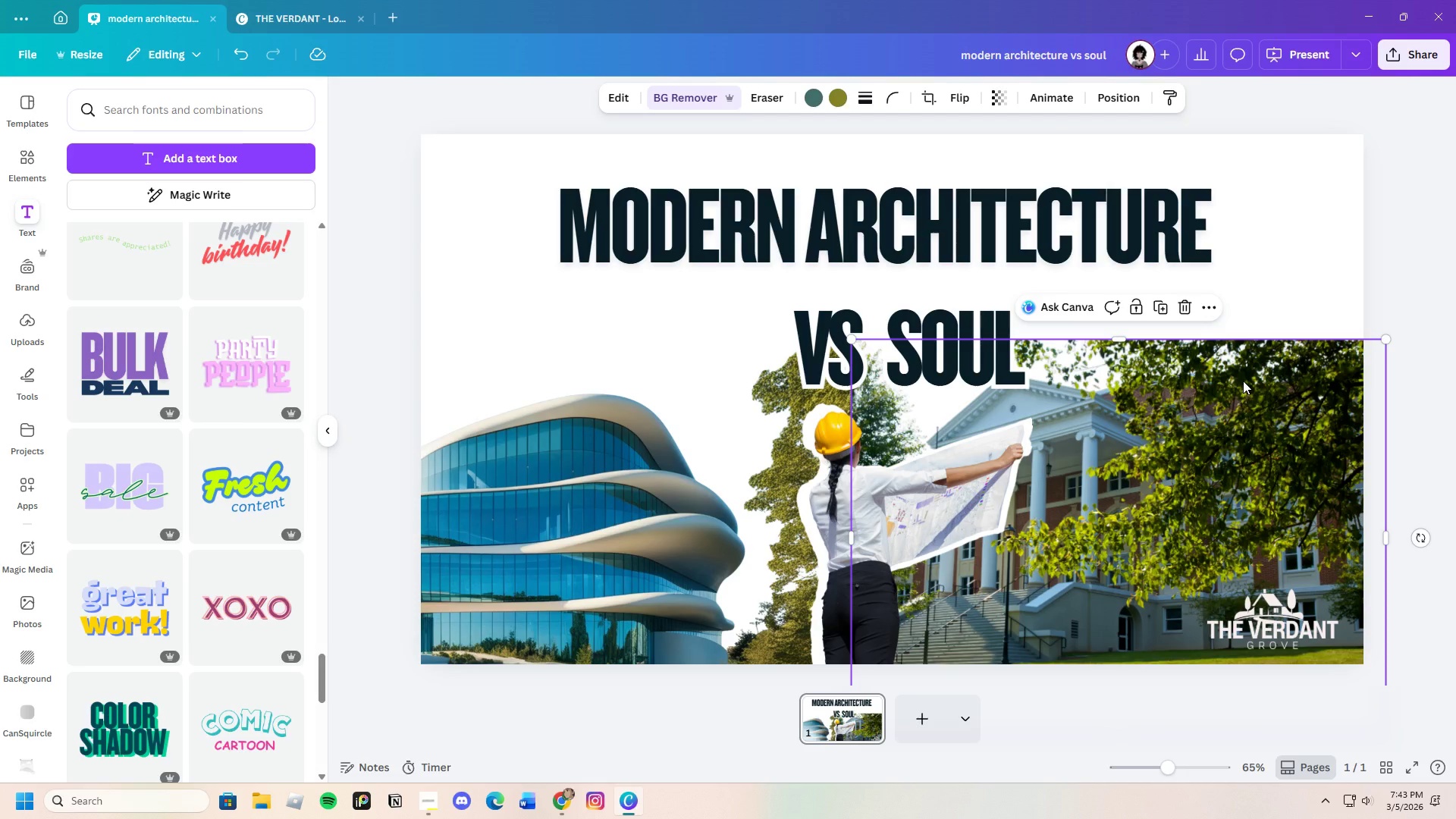 
left_click([1439, 298])
 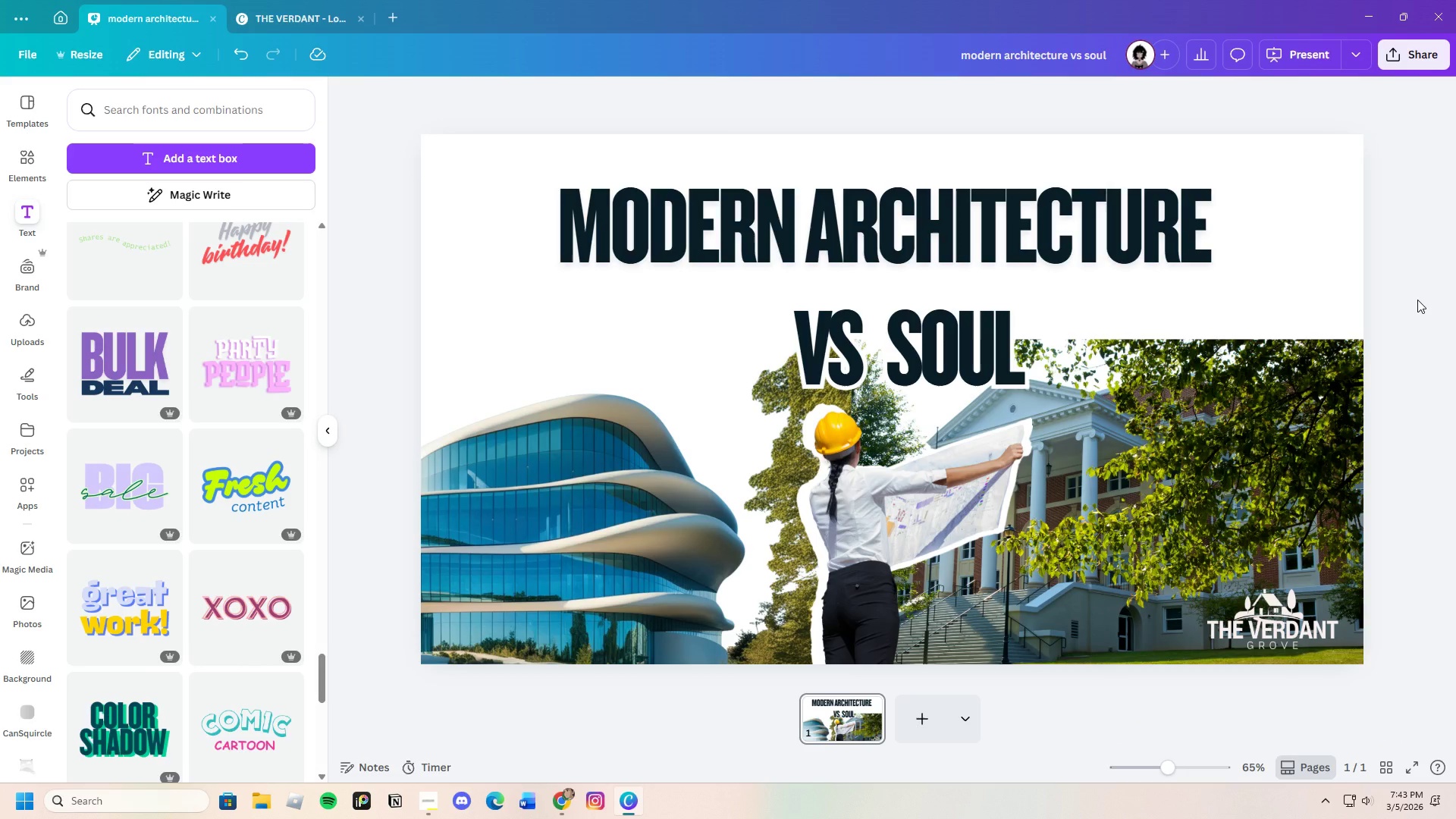 
wait(10.78)
 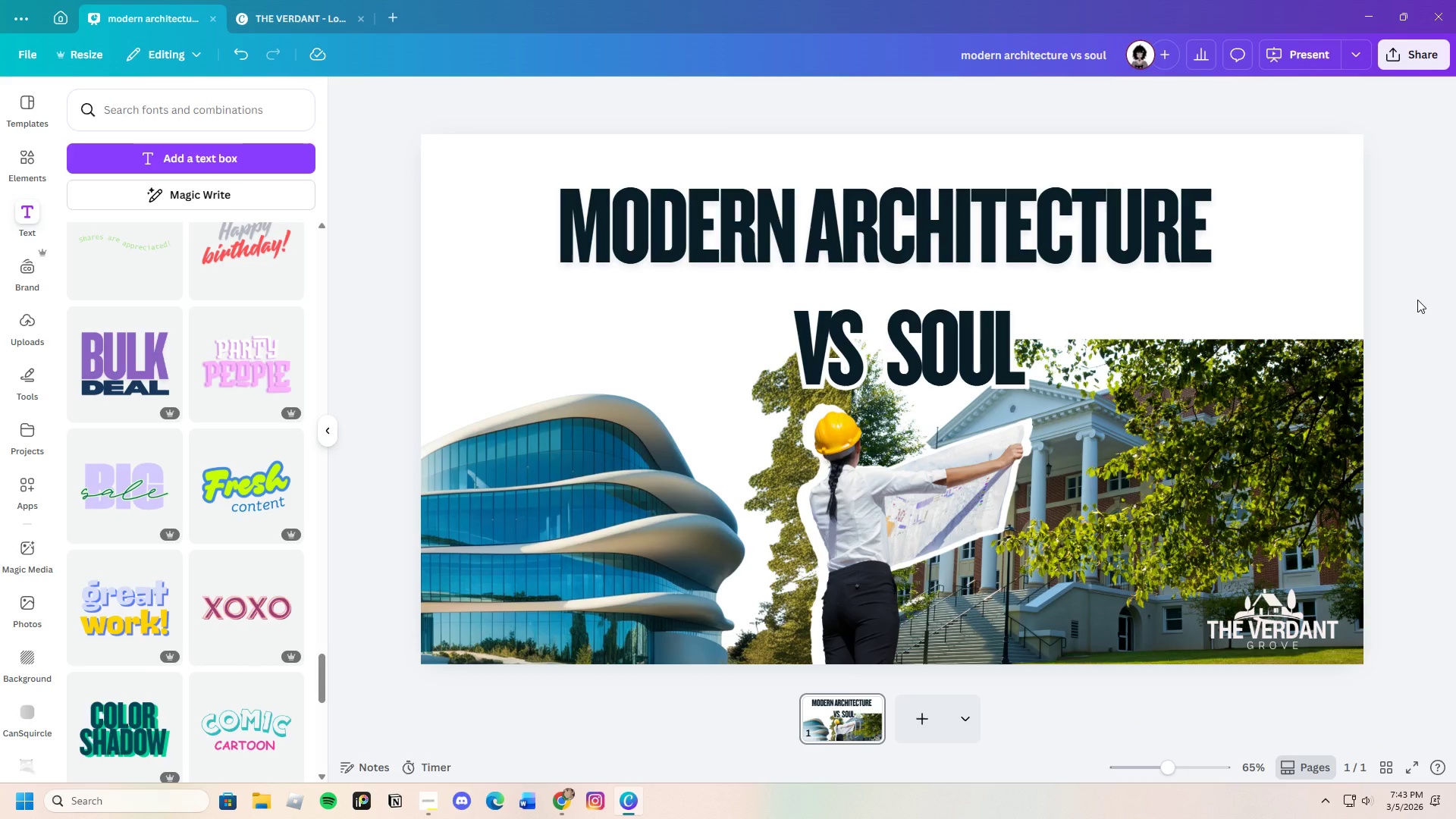 
left_click([24, 384])
 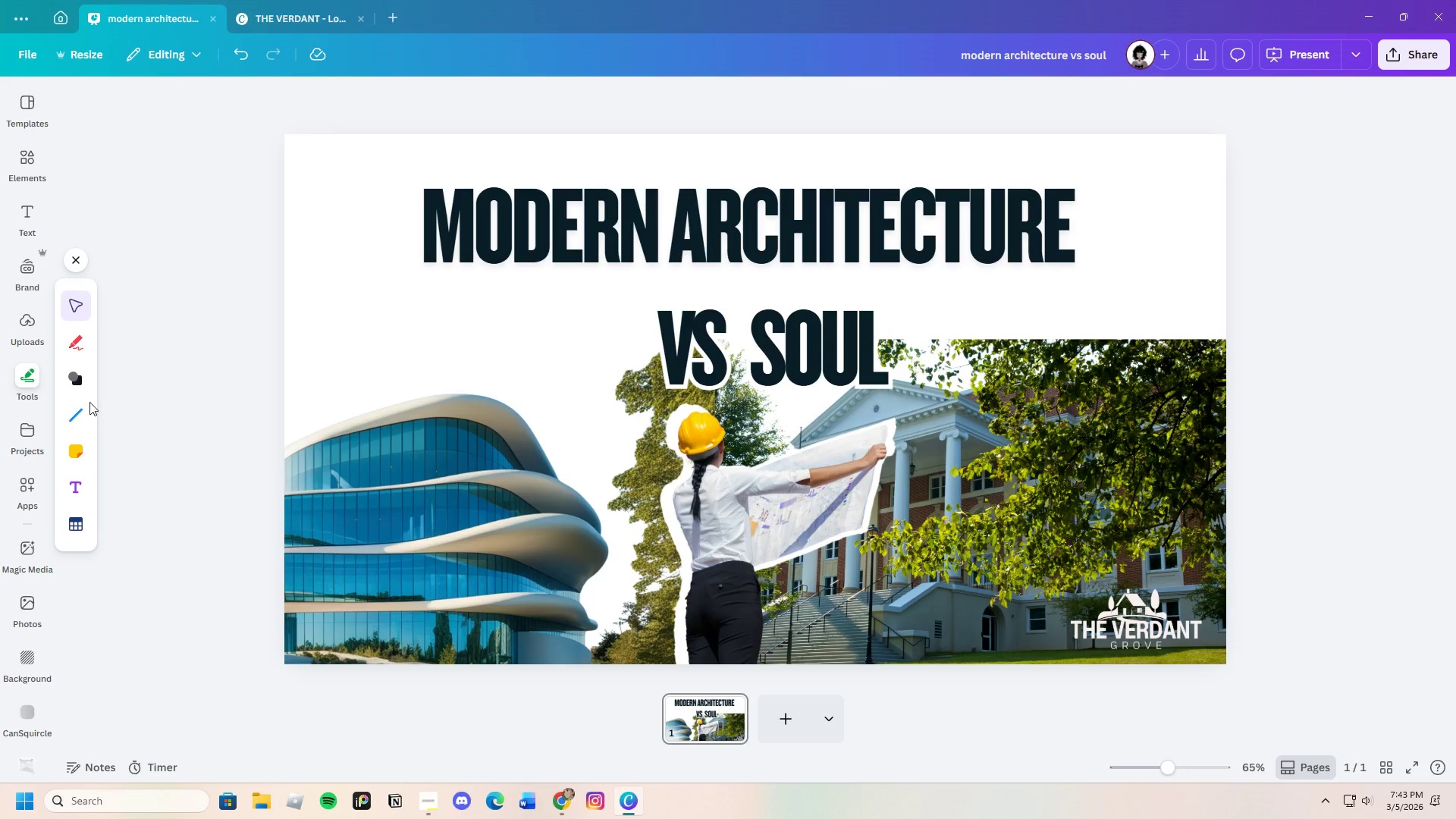 
left_click([81, 386])
 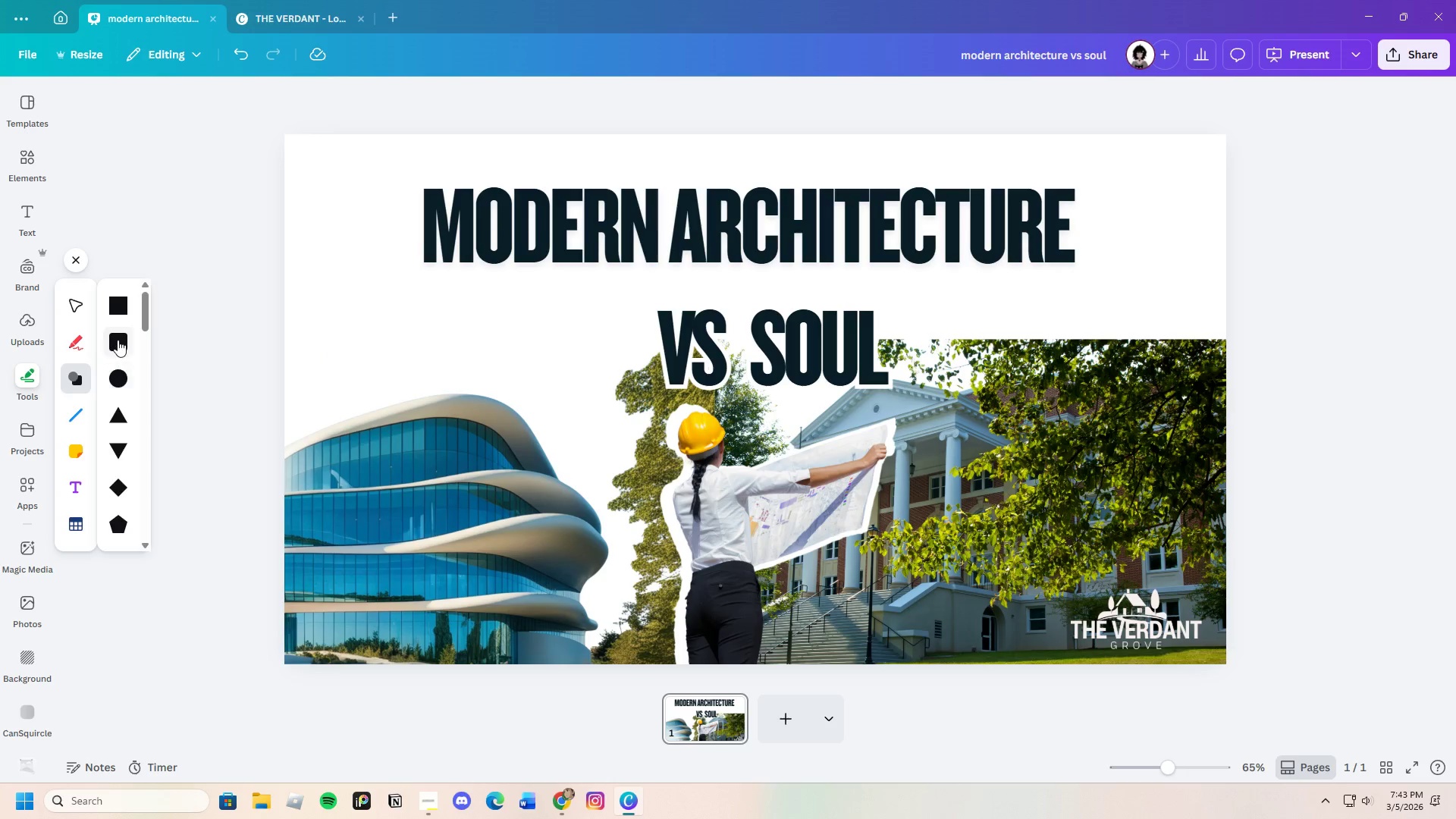 
left_click([119, 339])
 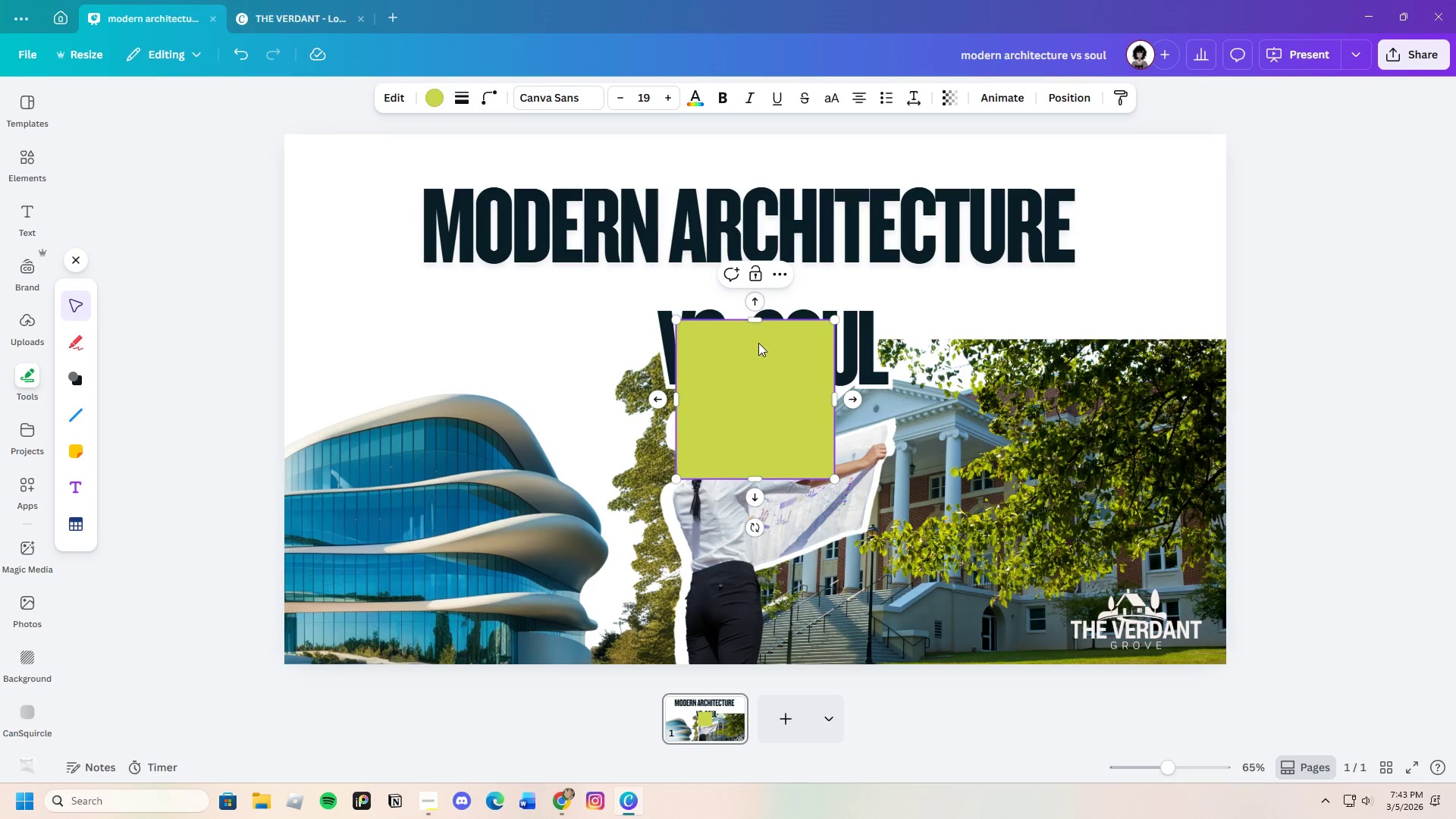 
left_click_drag(start_coordinate=[755, 318], to_coordinate=[777, 389])
 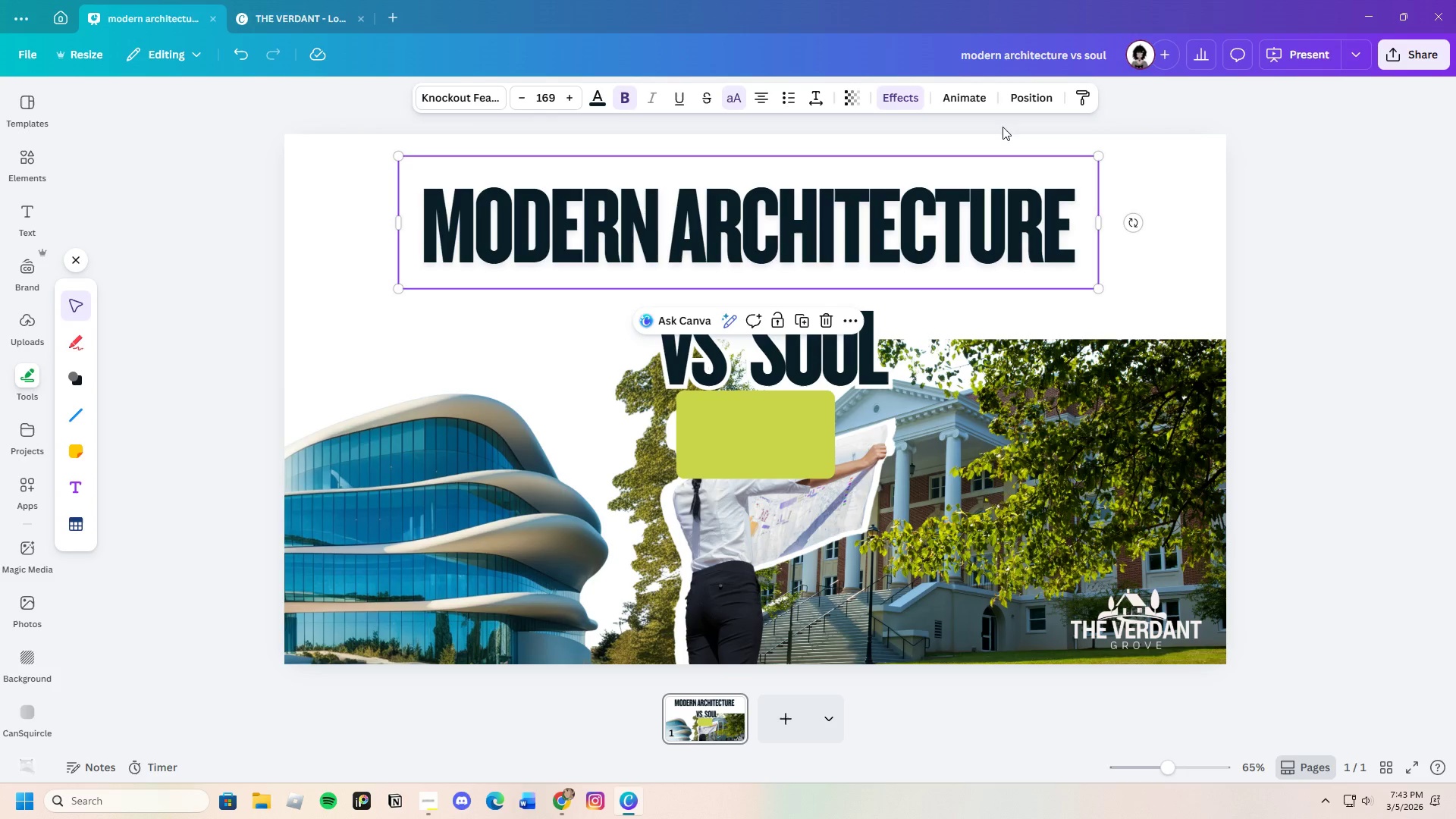 
left_click([974, 97])
 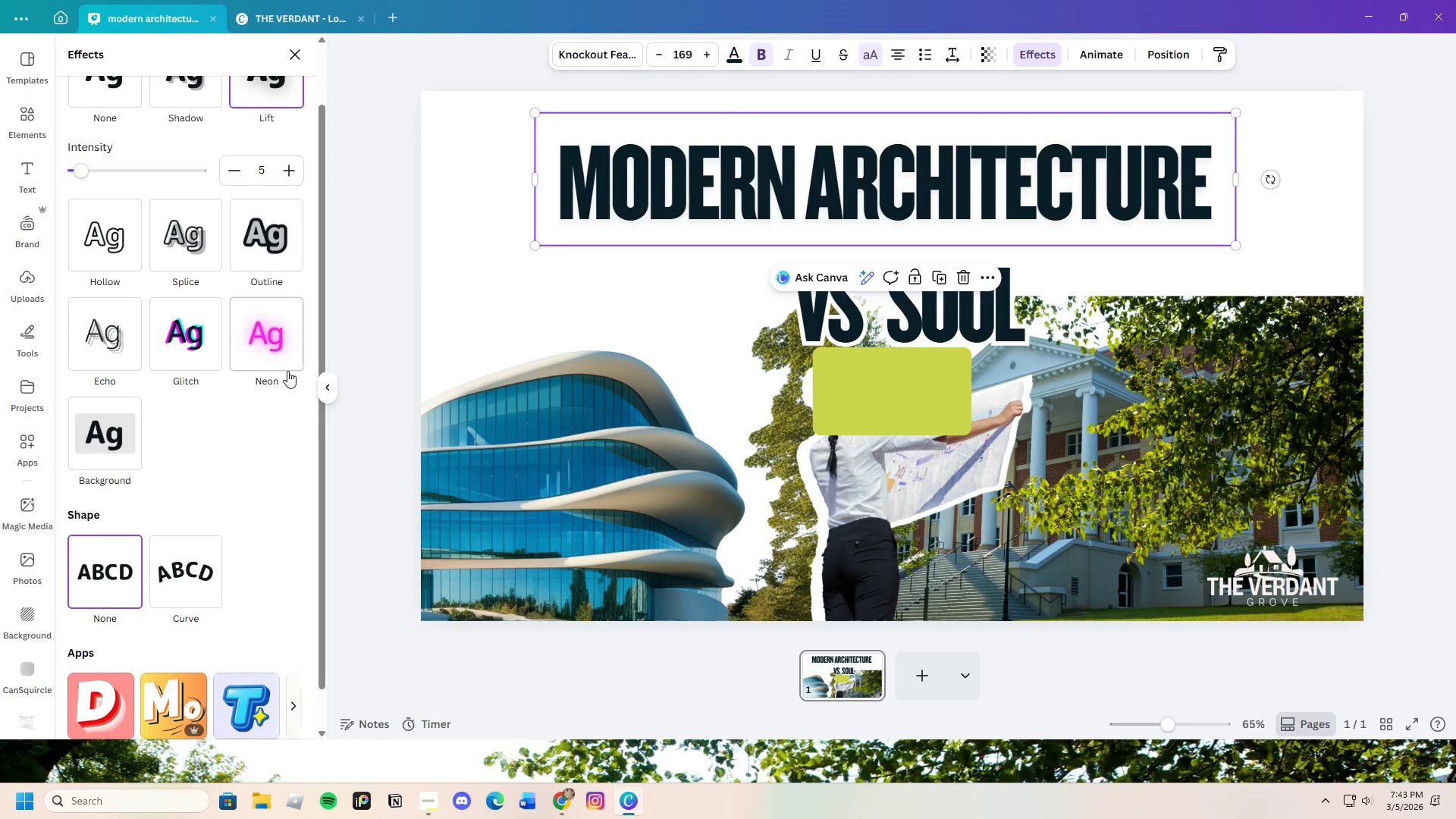 
left_click([297, 231])
 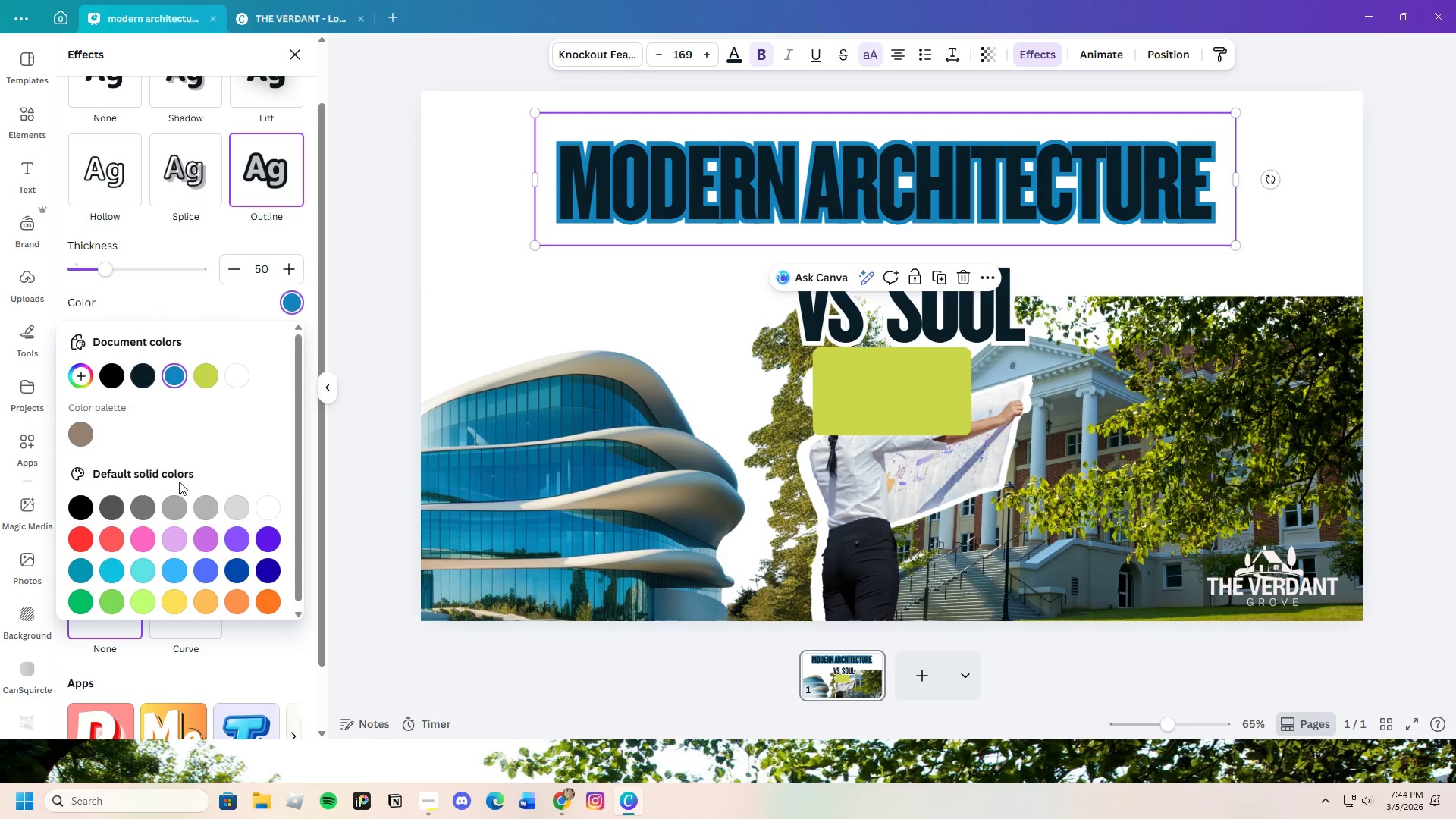 
left_click([229, 372])
 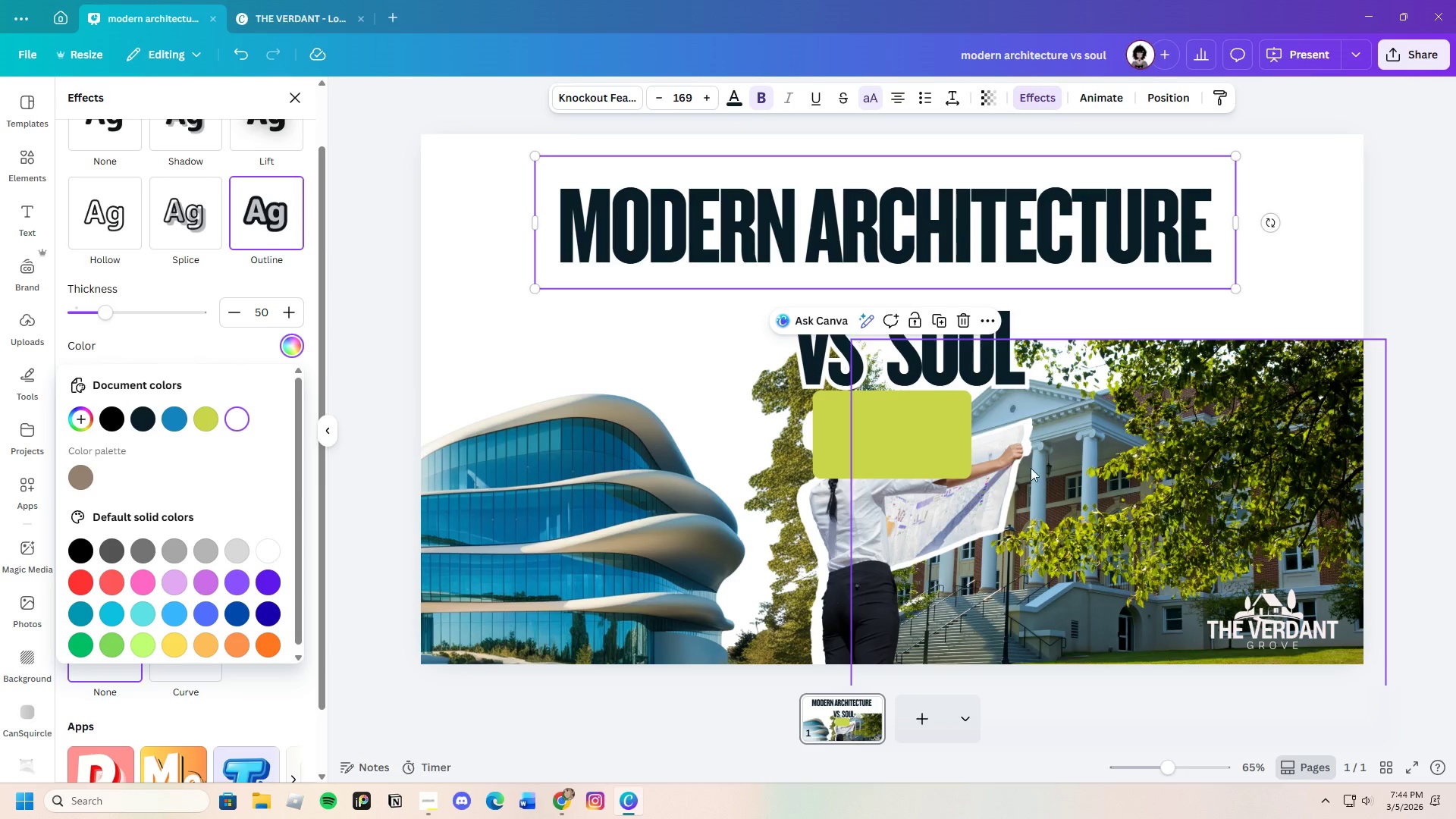 
left_click([850, 438])
 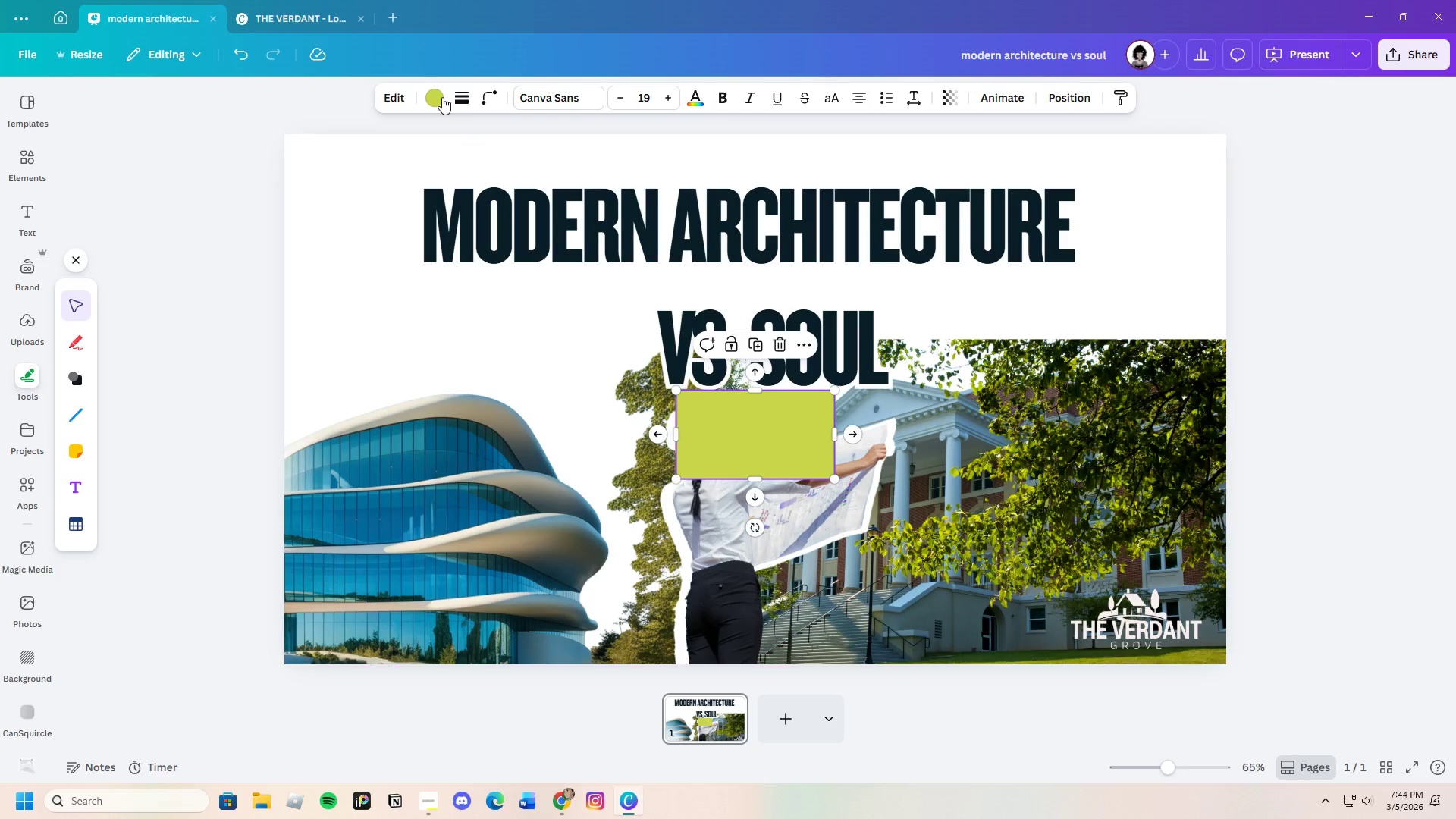 
left_click([437, 95])
 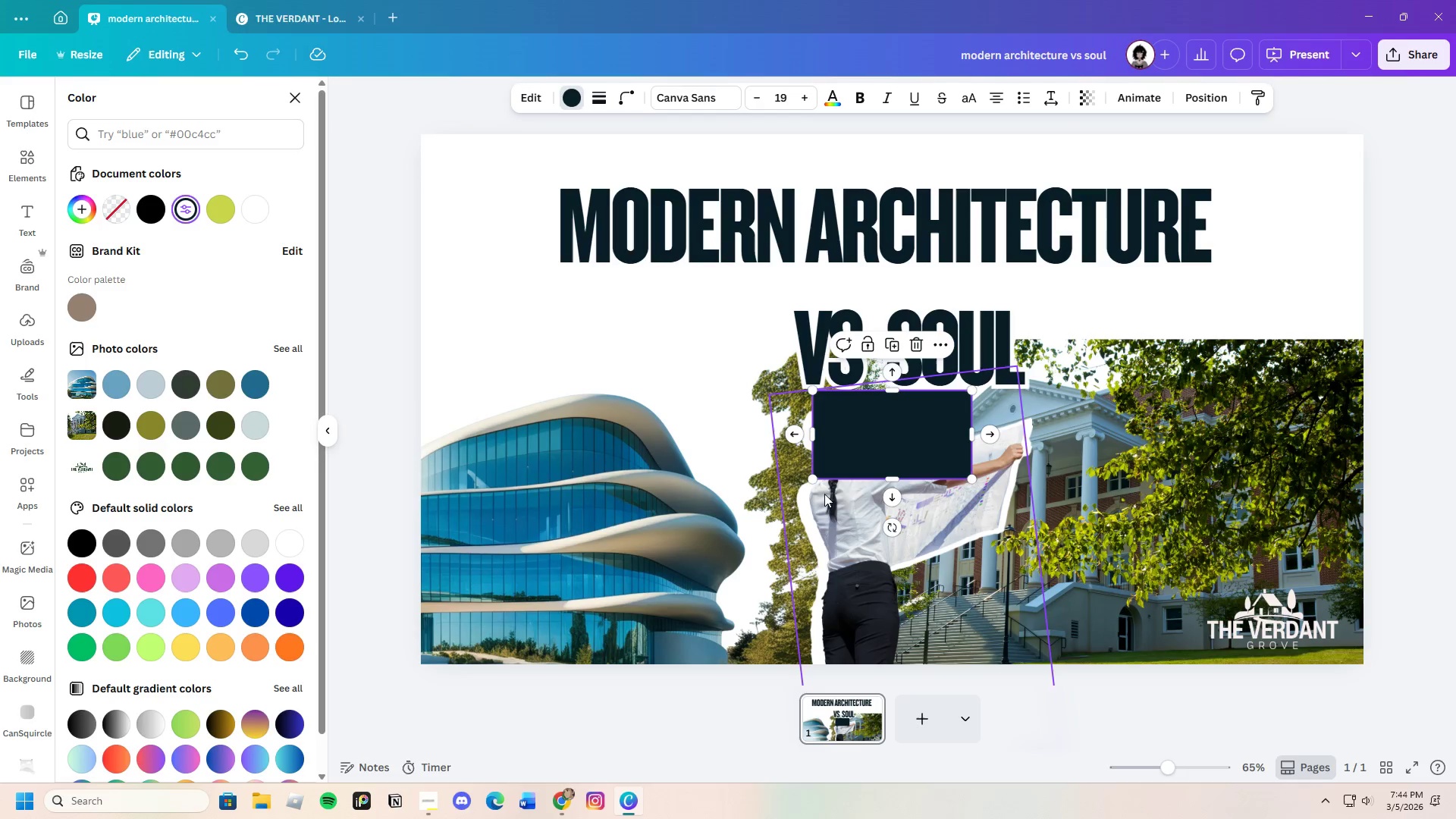 
left_click([1455, 414])
 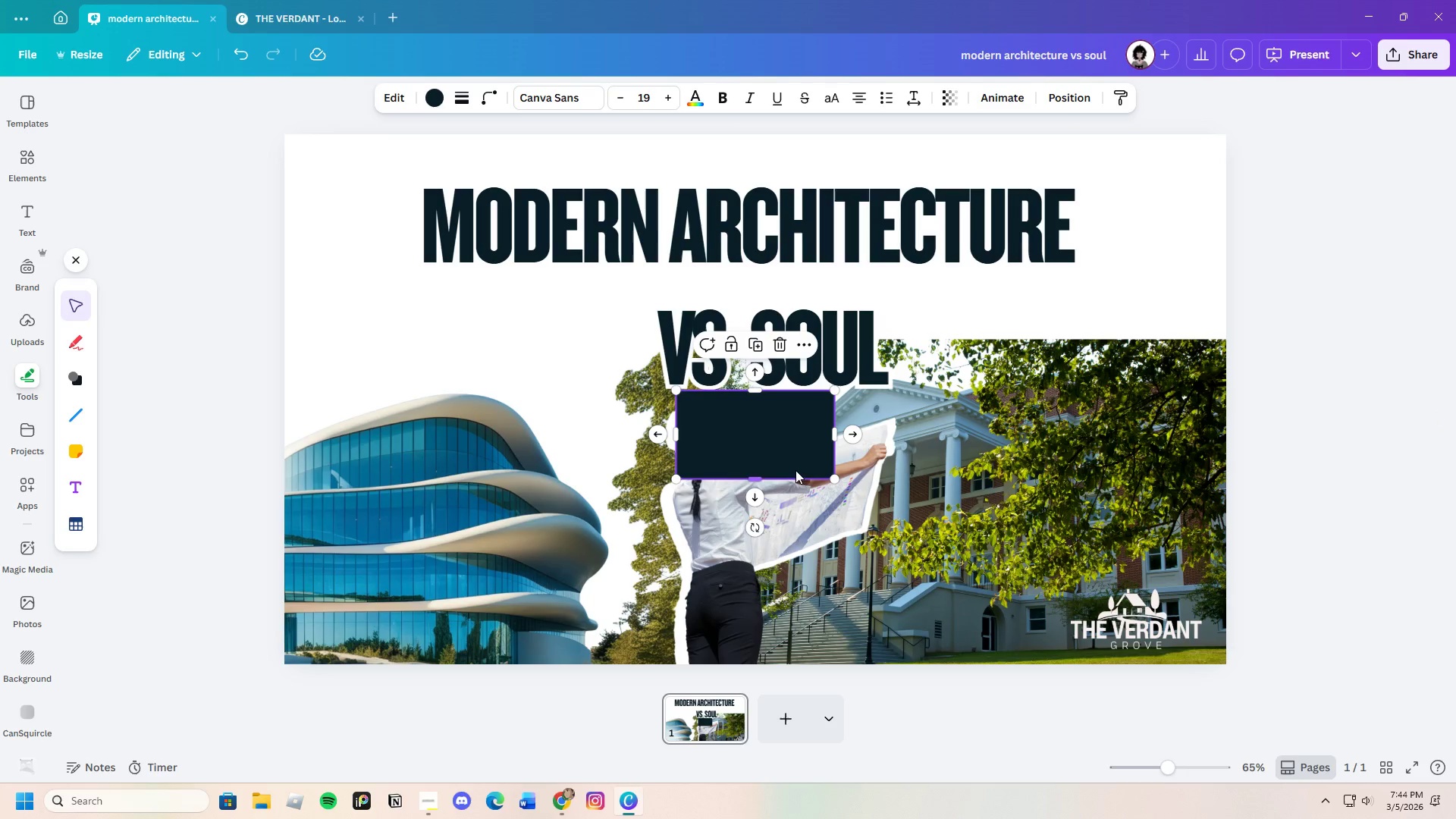 
left_click_drag(start_coordinate=[793, 460], to_coordinate=[478, 224])
 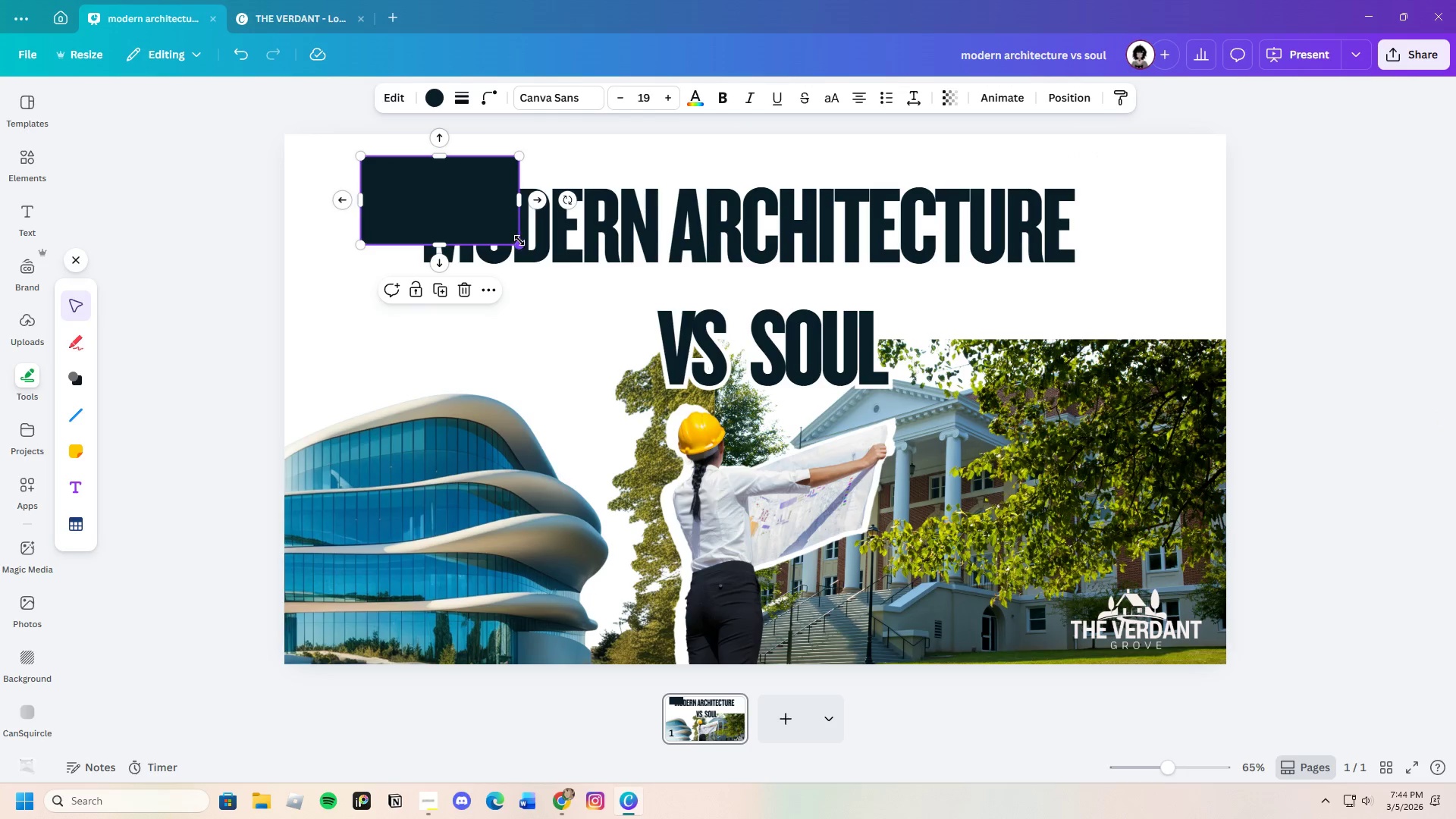 
left_click_drag(start_coordinate=[521, 246], to_coordinate=[1156, 309])
 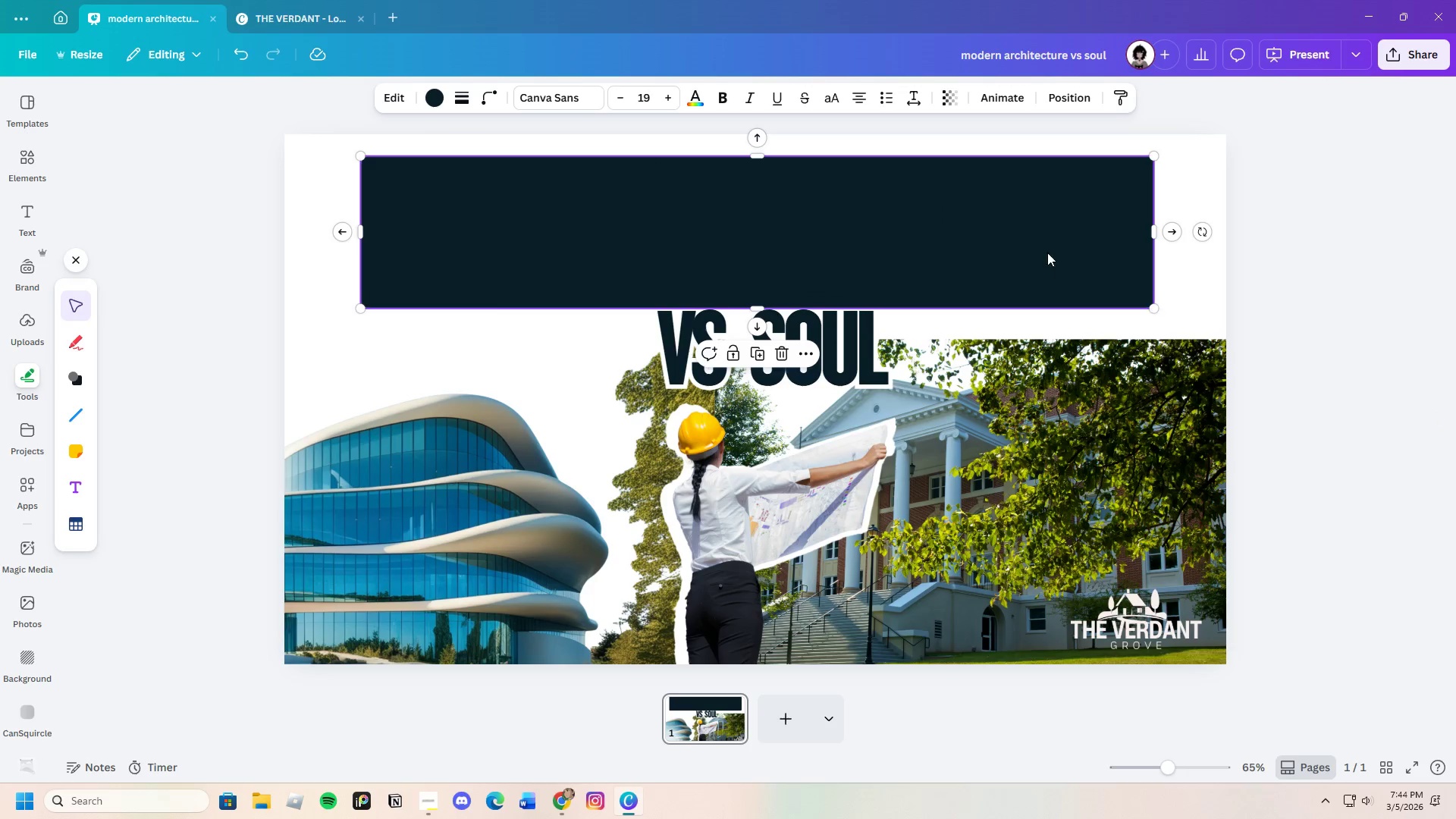 
left_click_drag(start_coordinate=[1046, 251], to_coordinate=[1057, 252])
 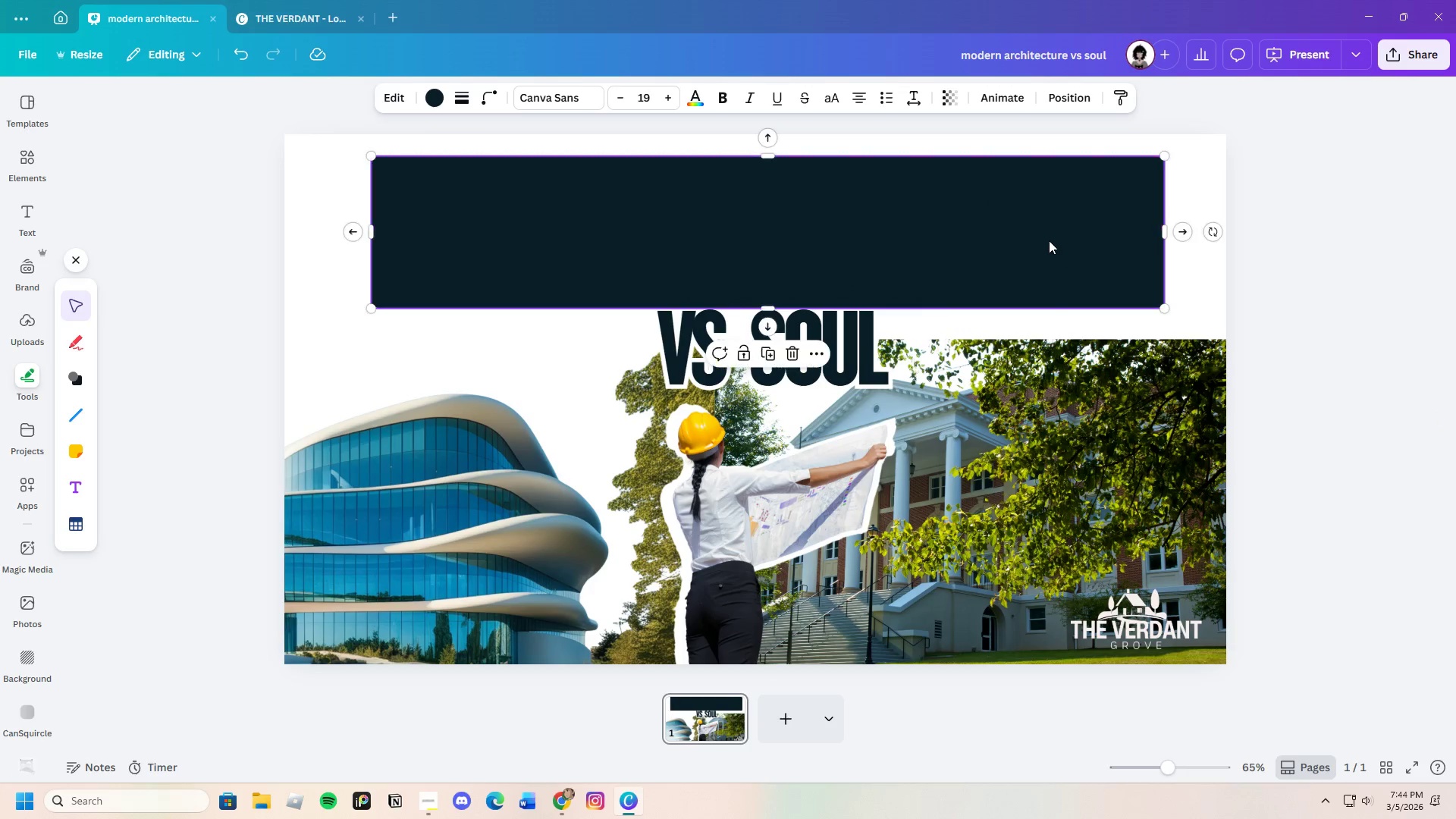 
right_click([1049, 240])
 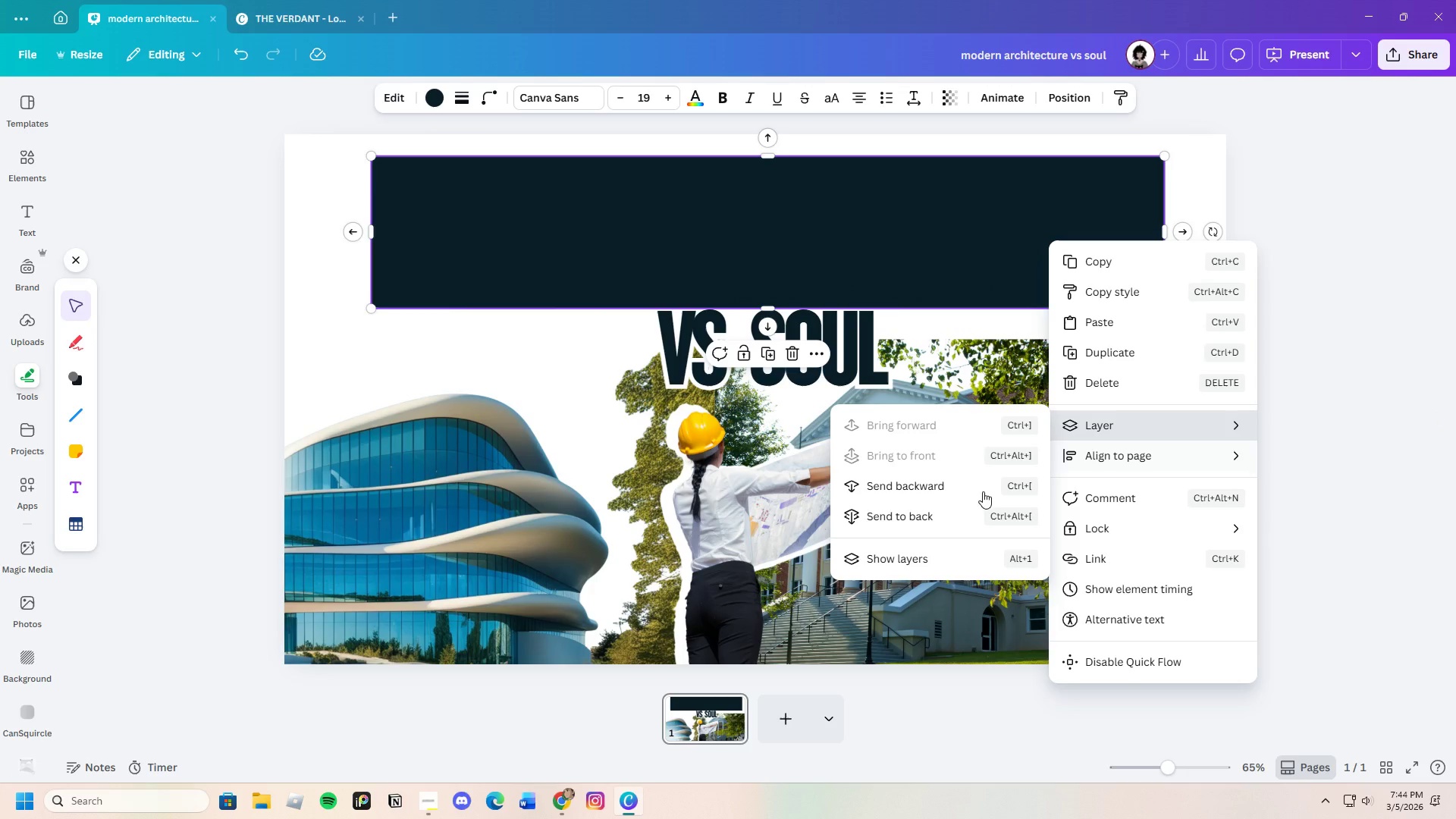 
left_click([931, 486])
 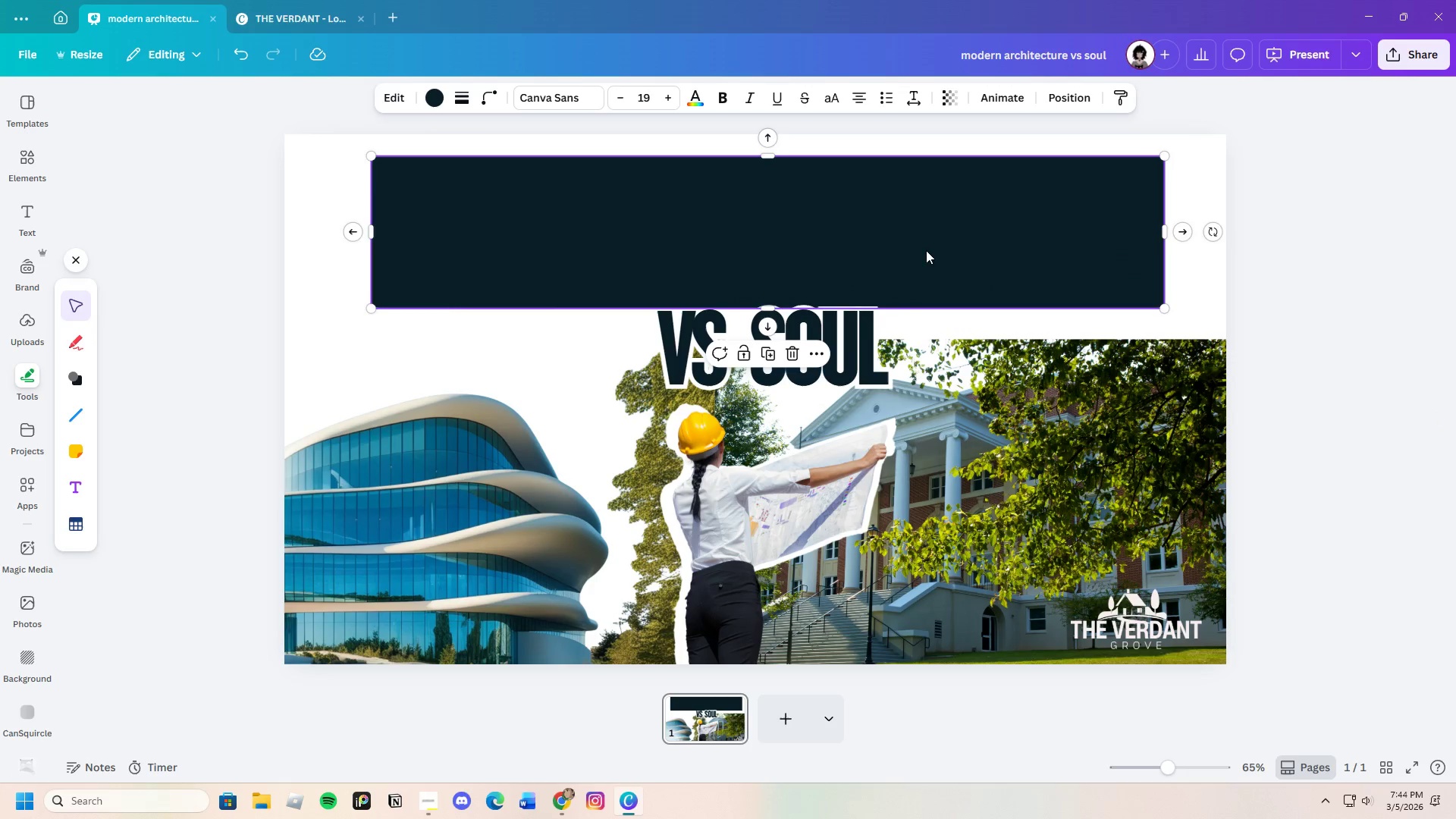 
right_click([927, 248])
 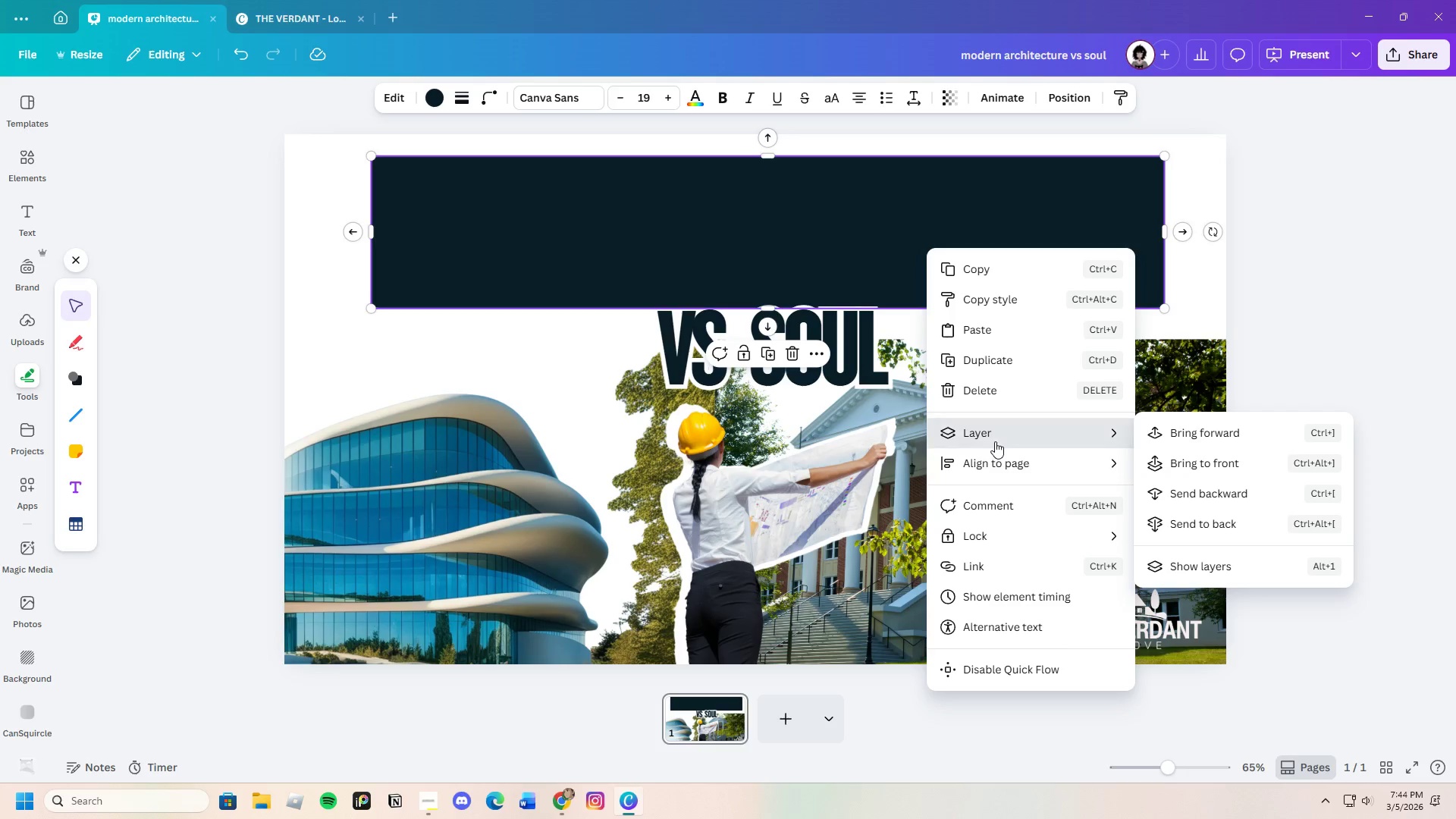 
left_click([1188, 488])
 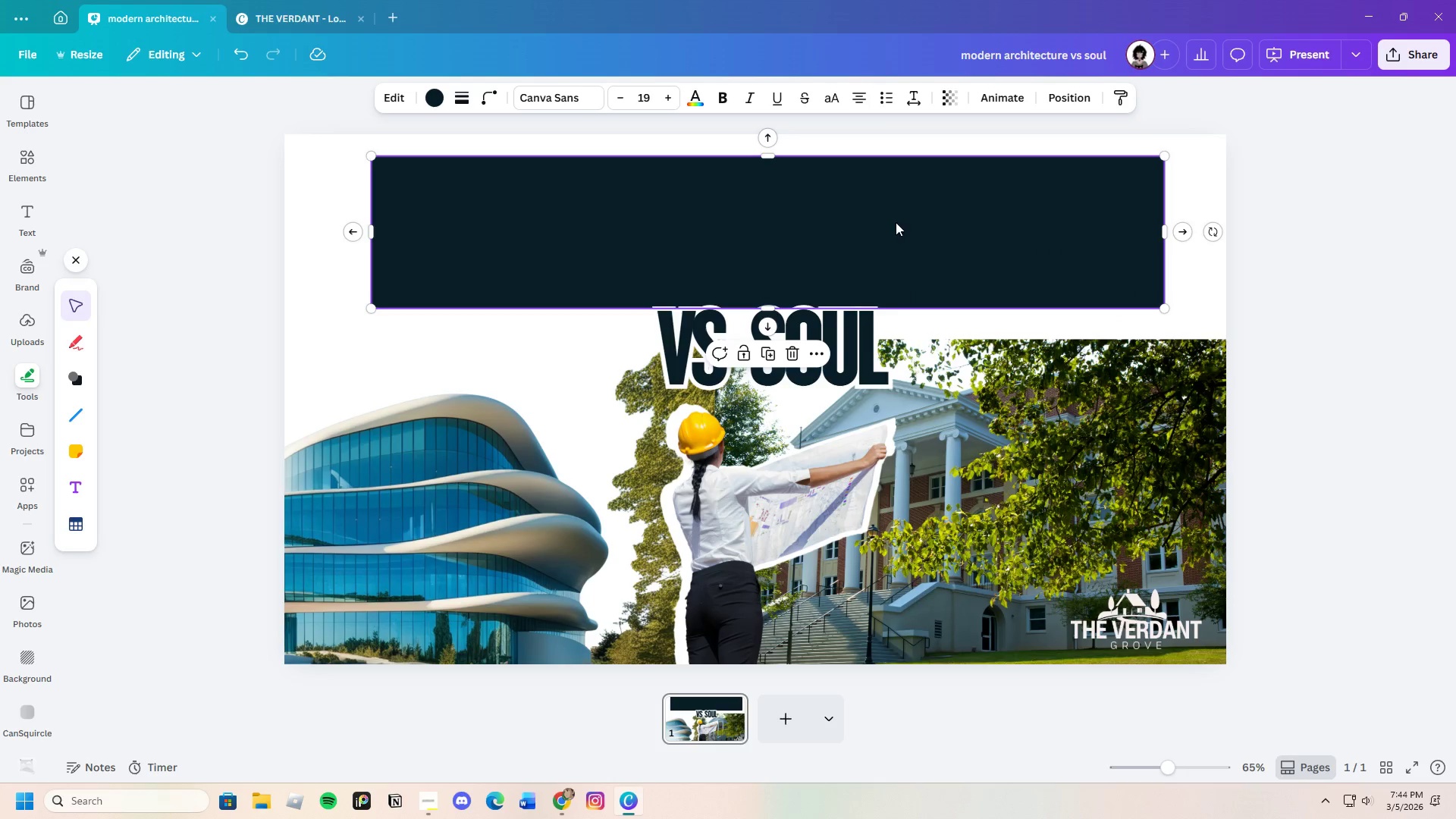 
right_click([894, 216])
 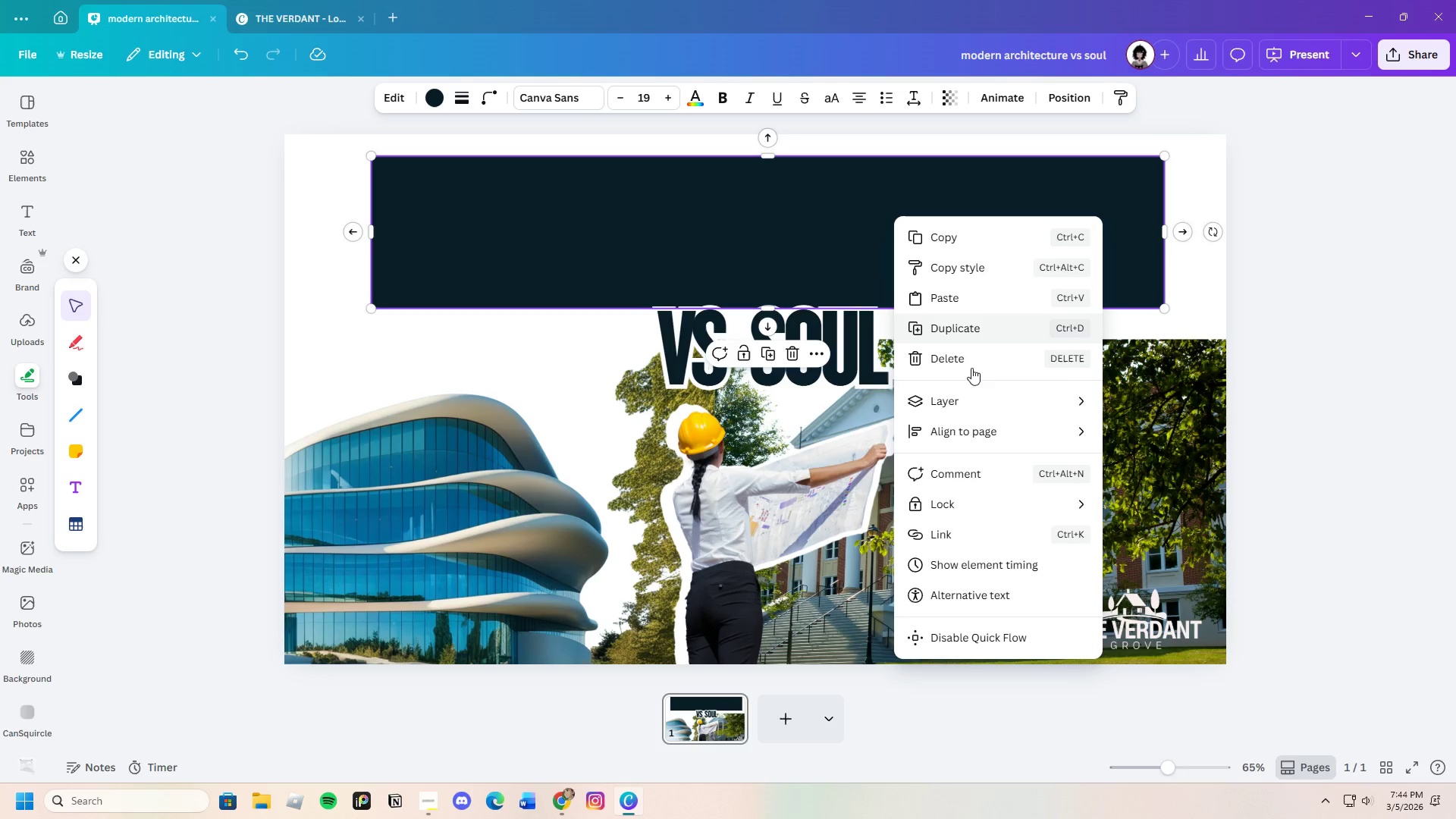 
mouse_move([1008, 410])
 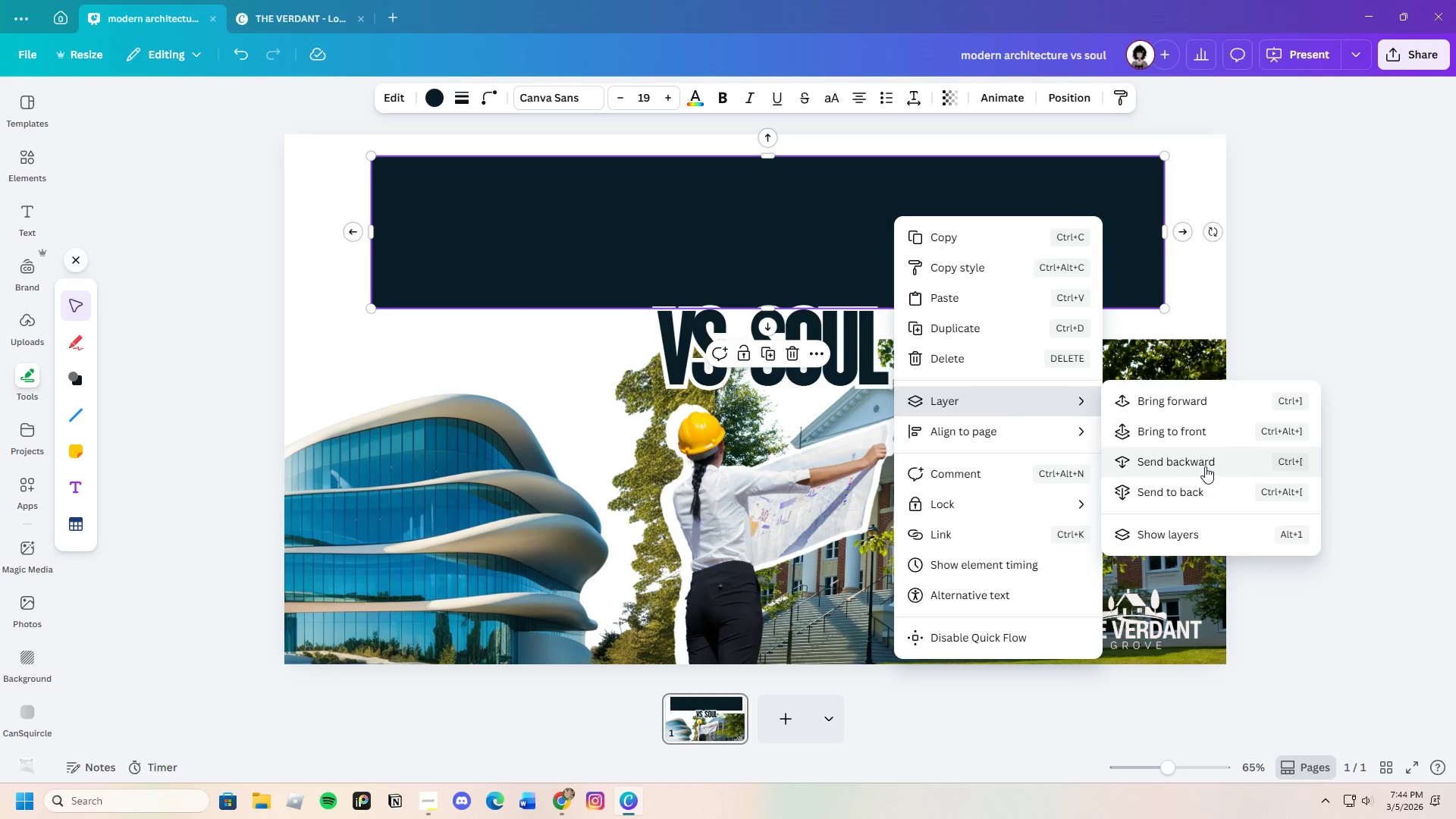 
left_click([1205, 466])
 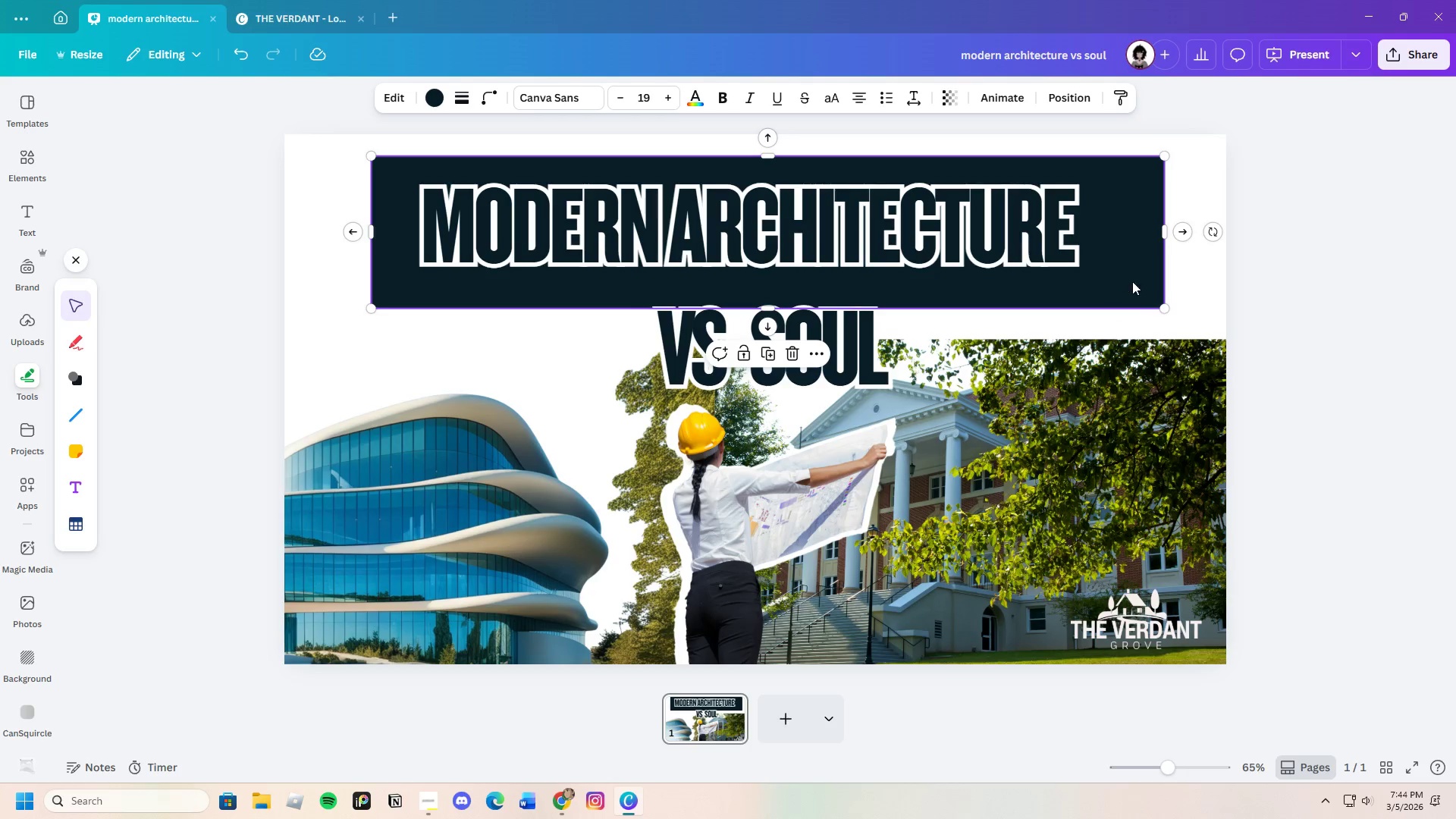 
left_click([1335, 287])
 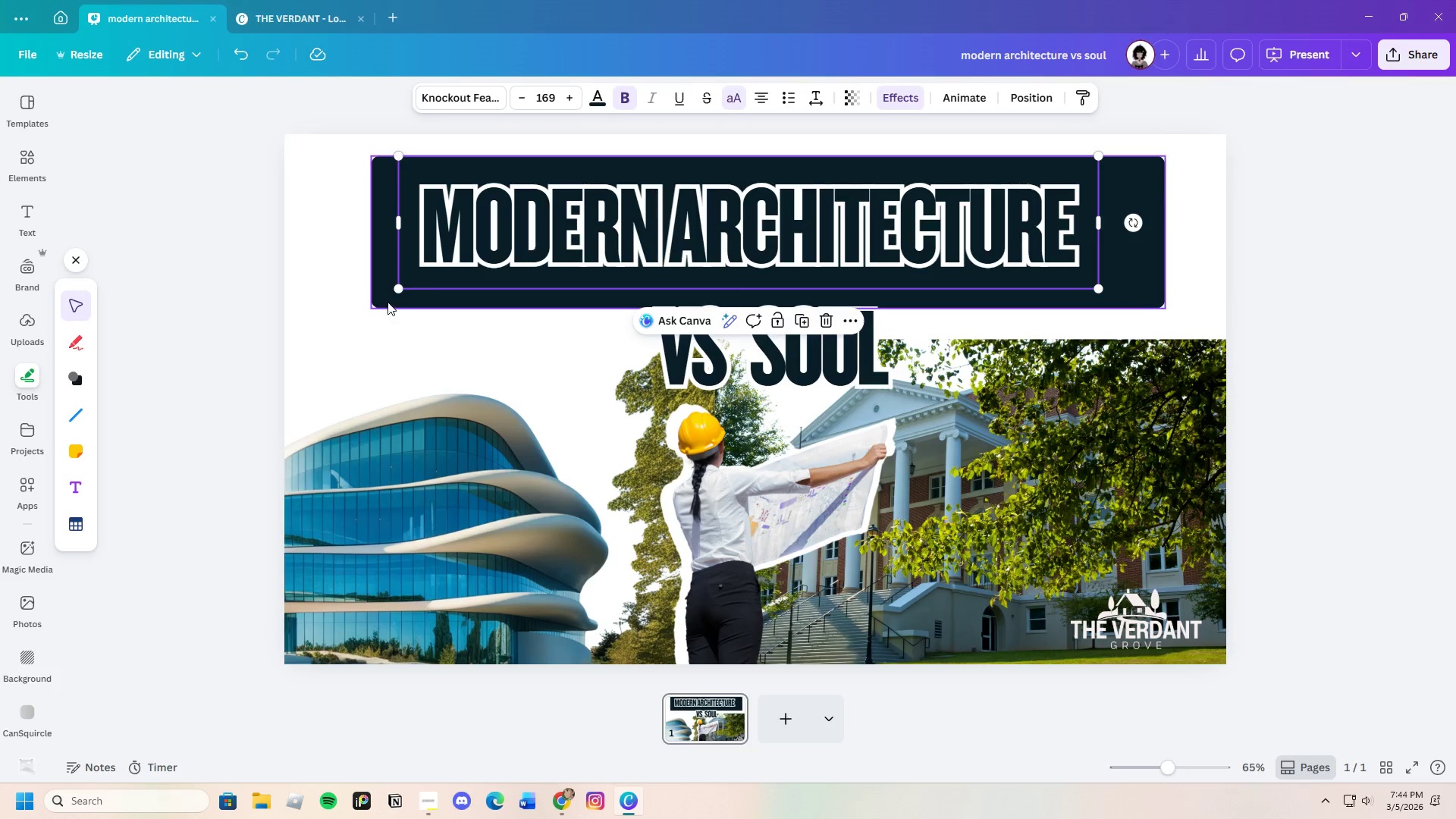 
left_click([374, 264])
 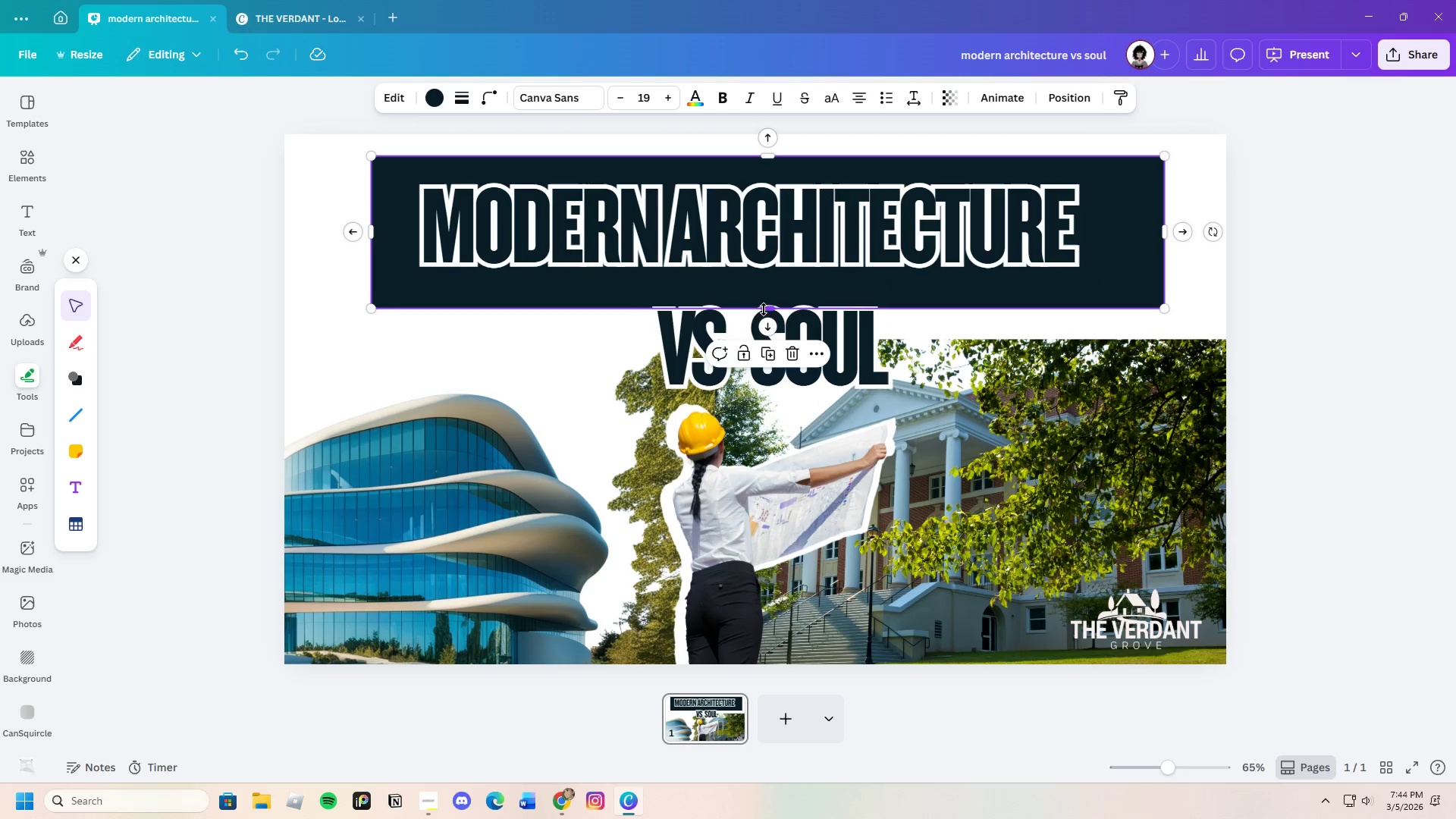 
left_click_drag(start_coordinate=[767, 309], to_coordinate=[774, 284])
 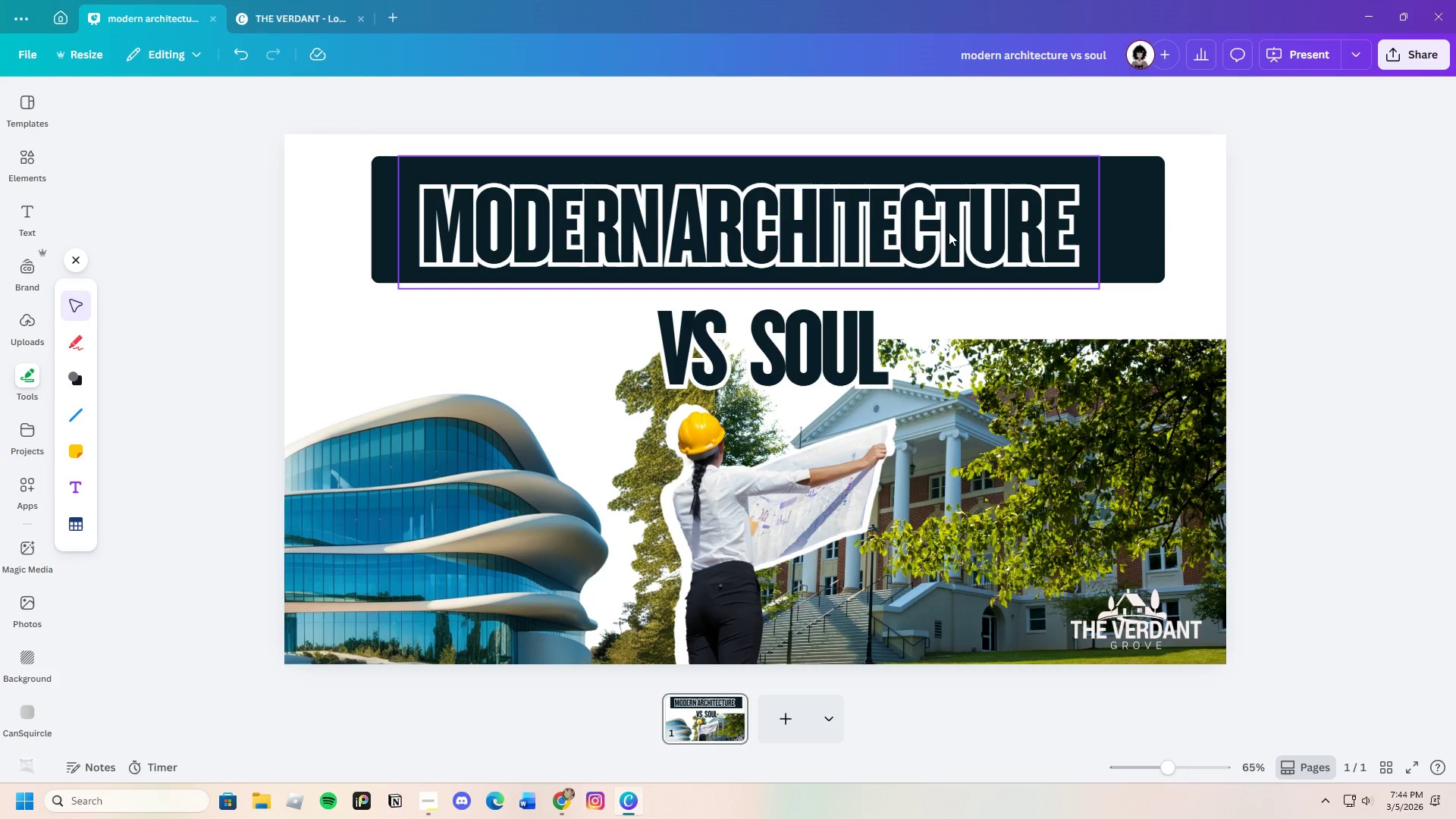 
left_click([1134, 199])
 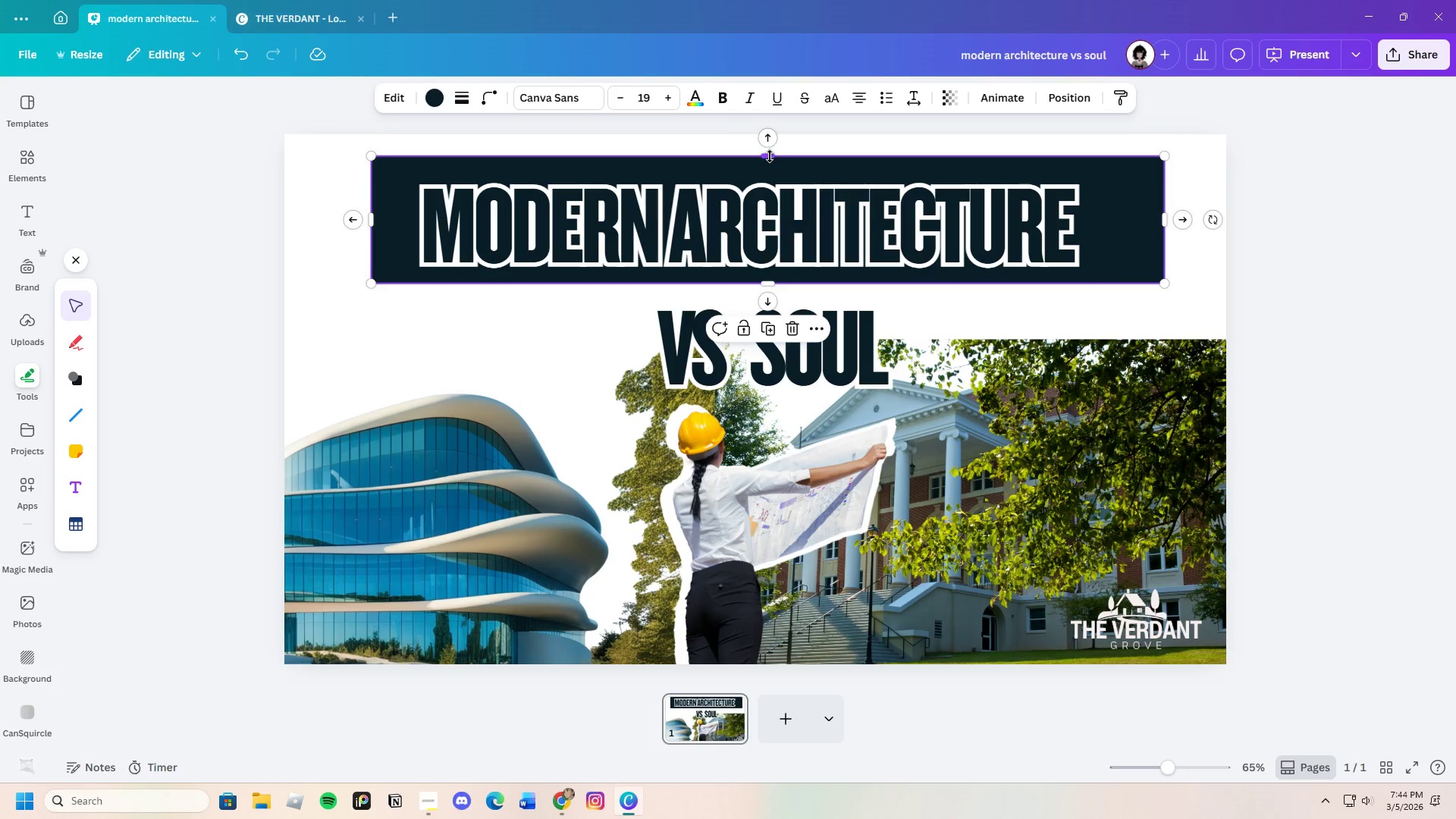 
left_click_drag(start_coordinate=[770, 156], to_coordinate=[770, 171])
 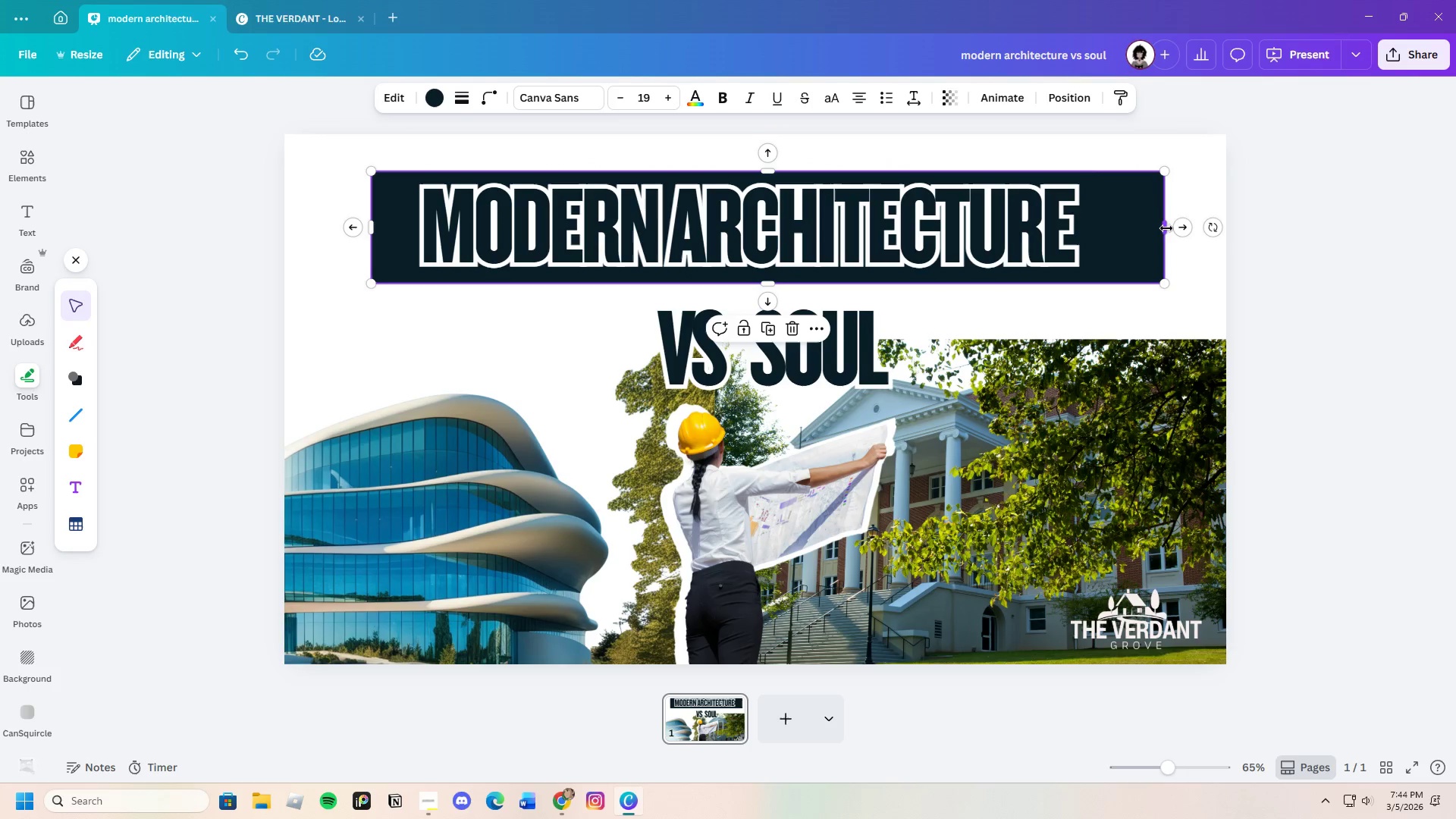 
left_click_drag(start_coordinate=[1169, 228], to_coordinate=[1100, 228])
 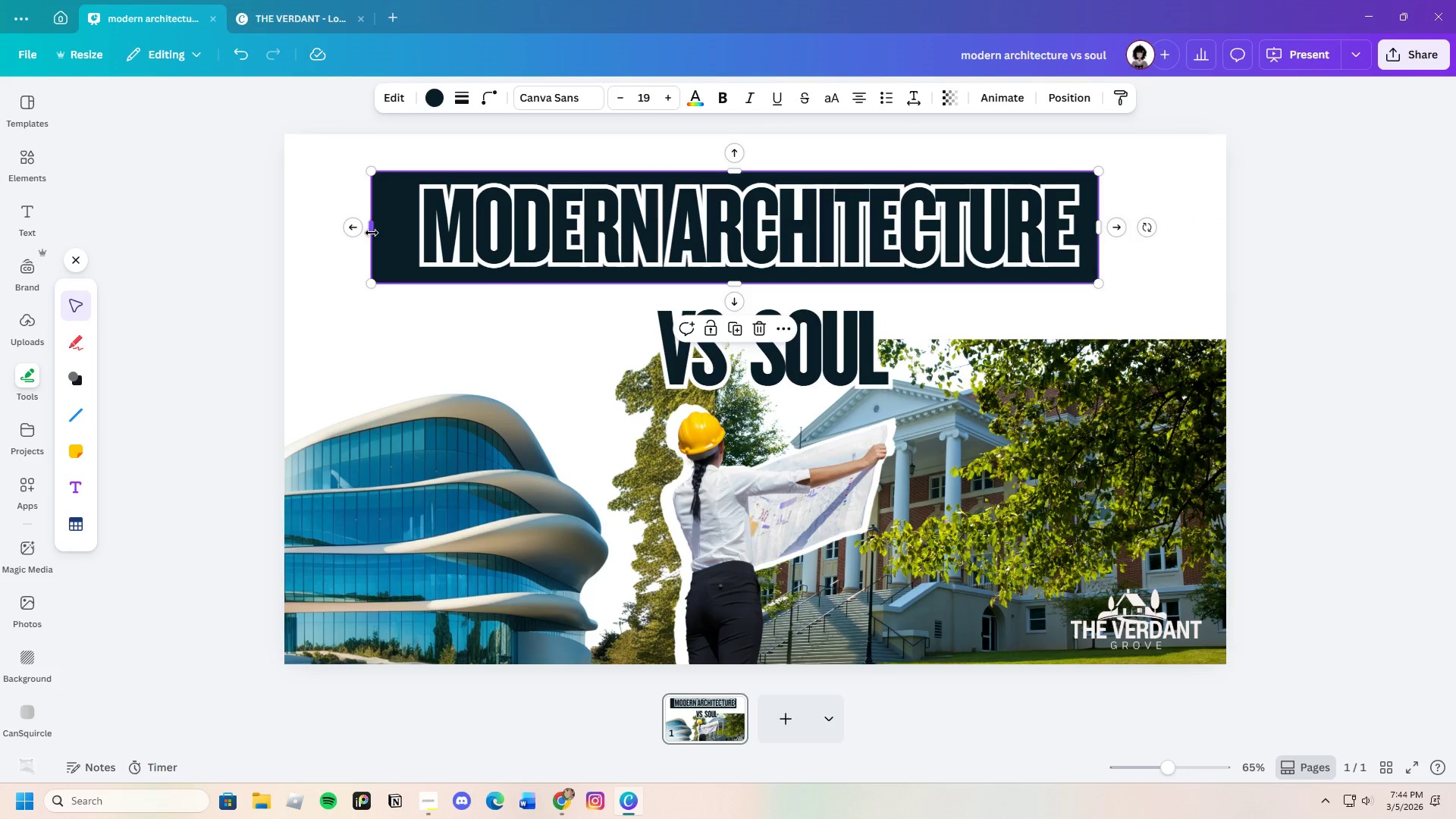 
left_click_drag(start_coordinate=[372, 231], to_coordinate=[400, 228])
 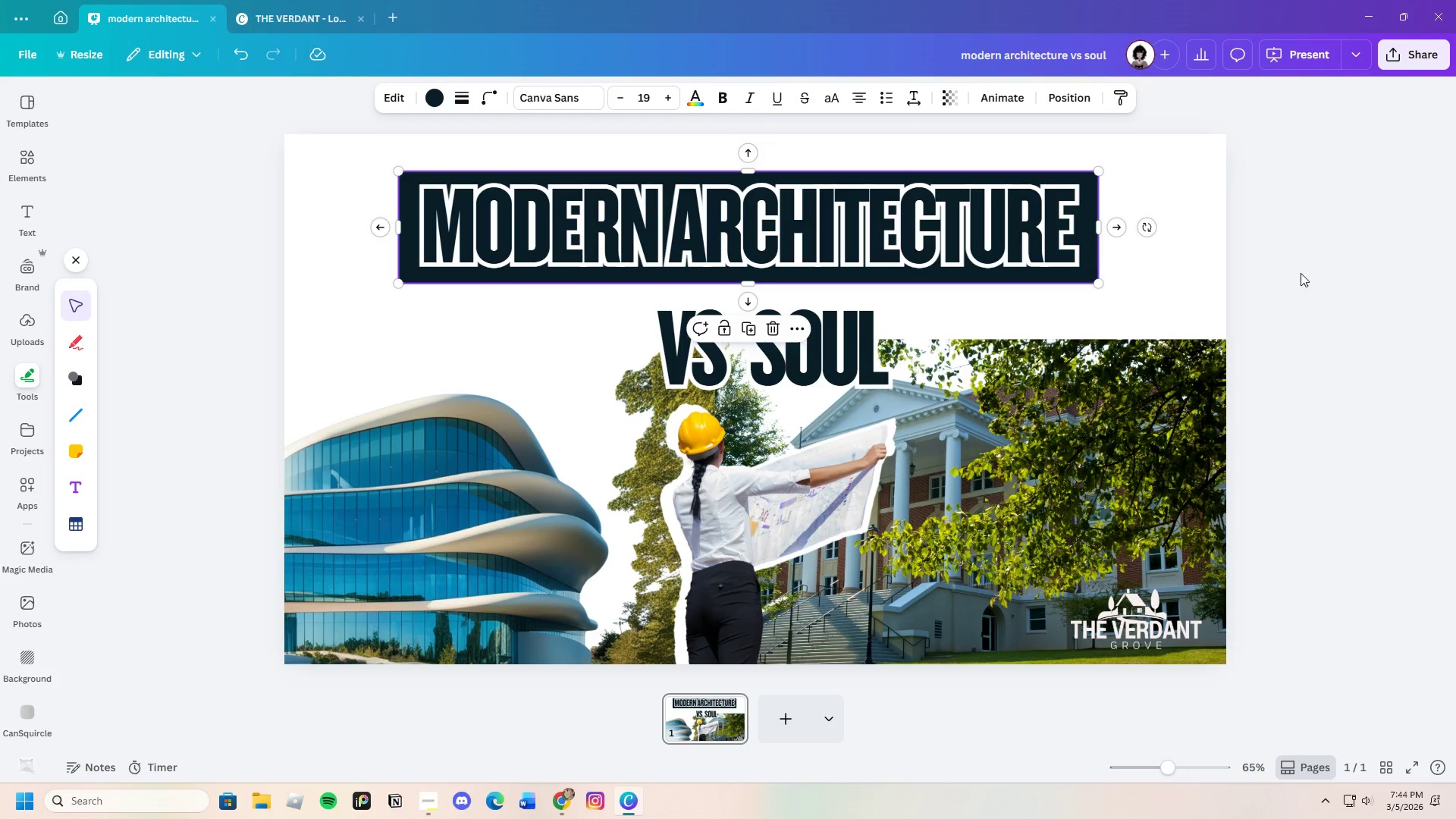 
left_click([1333, 273])
 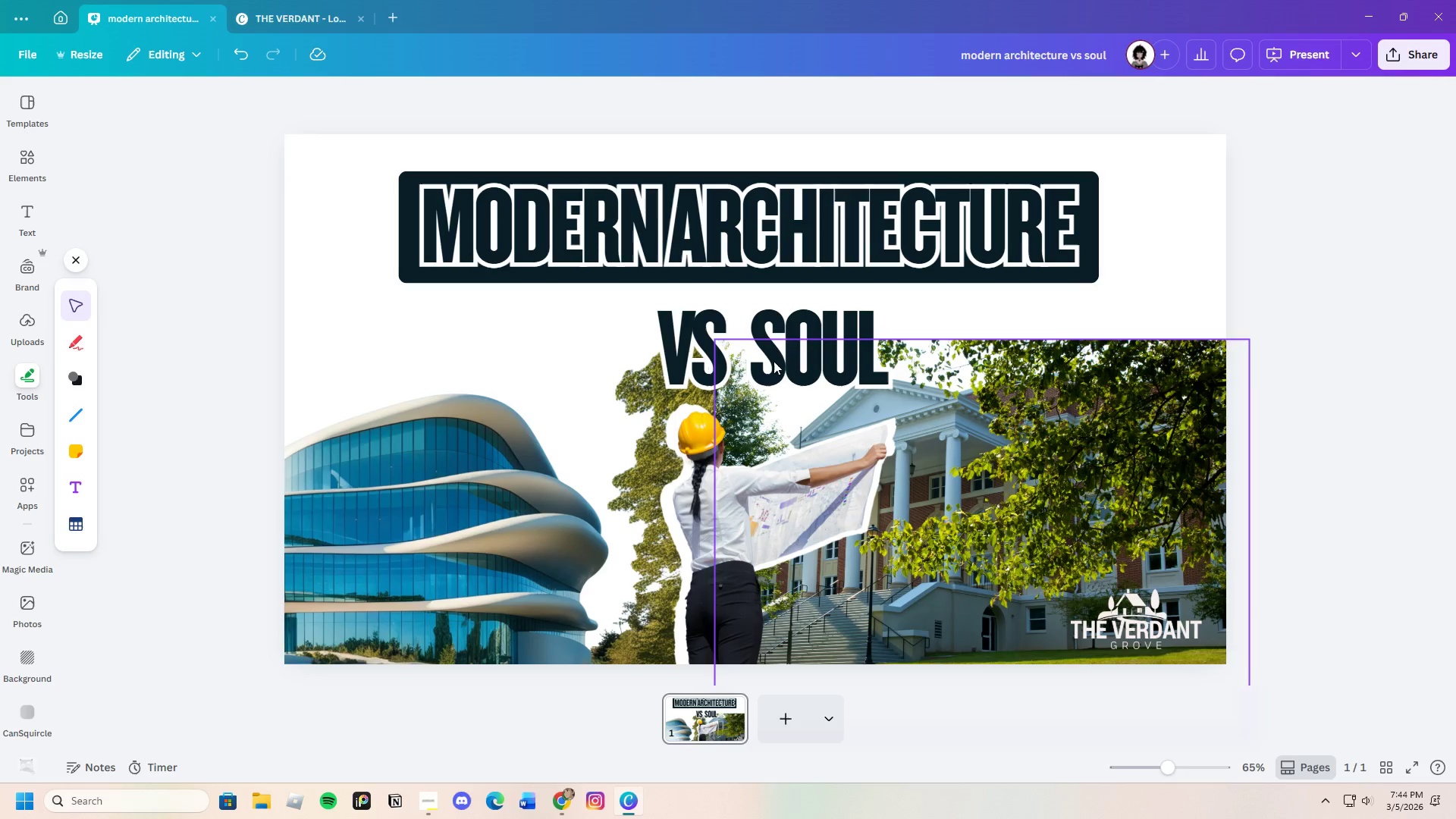 
left_click([31, 158])
 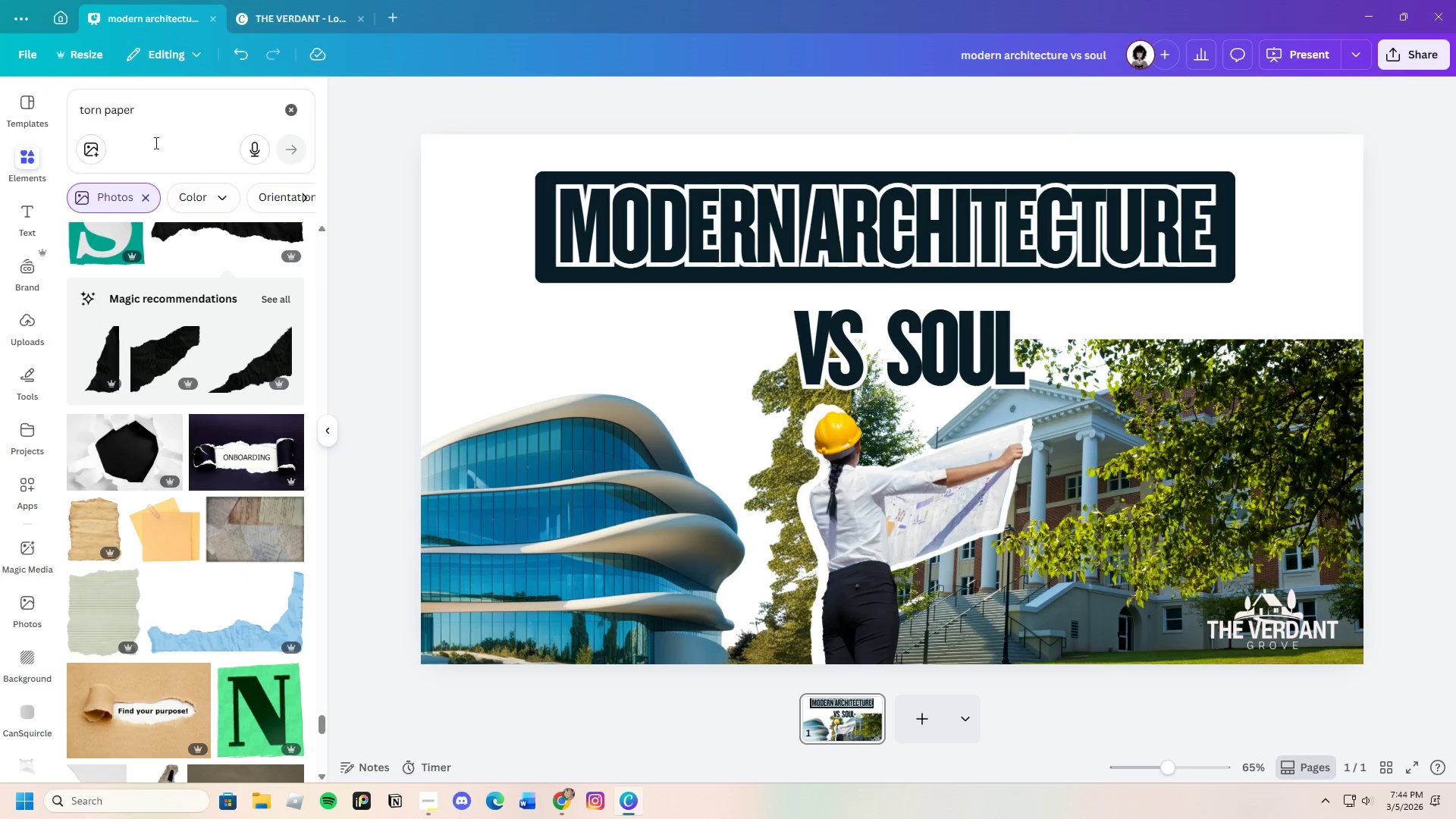 
left_click_drag(start_coordinate=[177, 116], to_coordinate=[54, 123])
 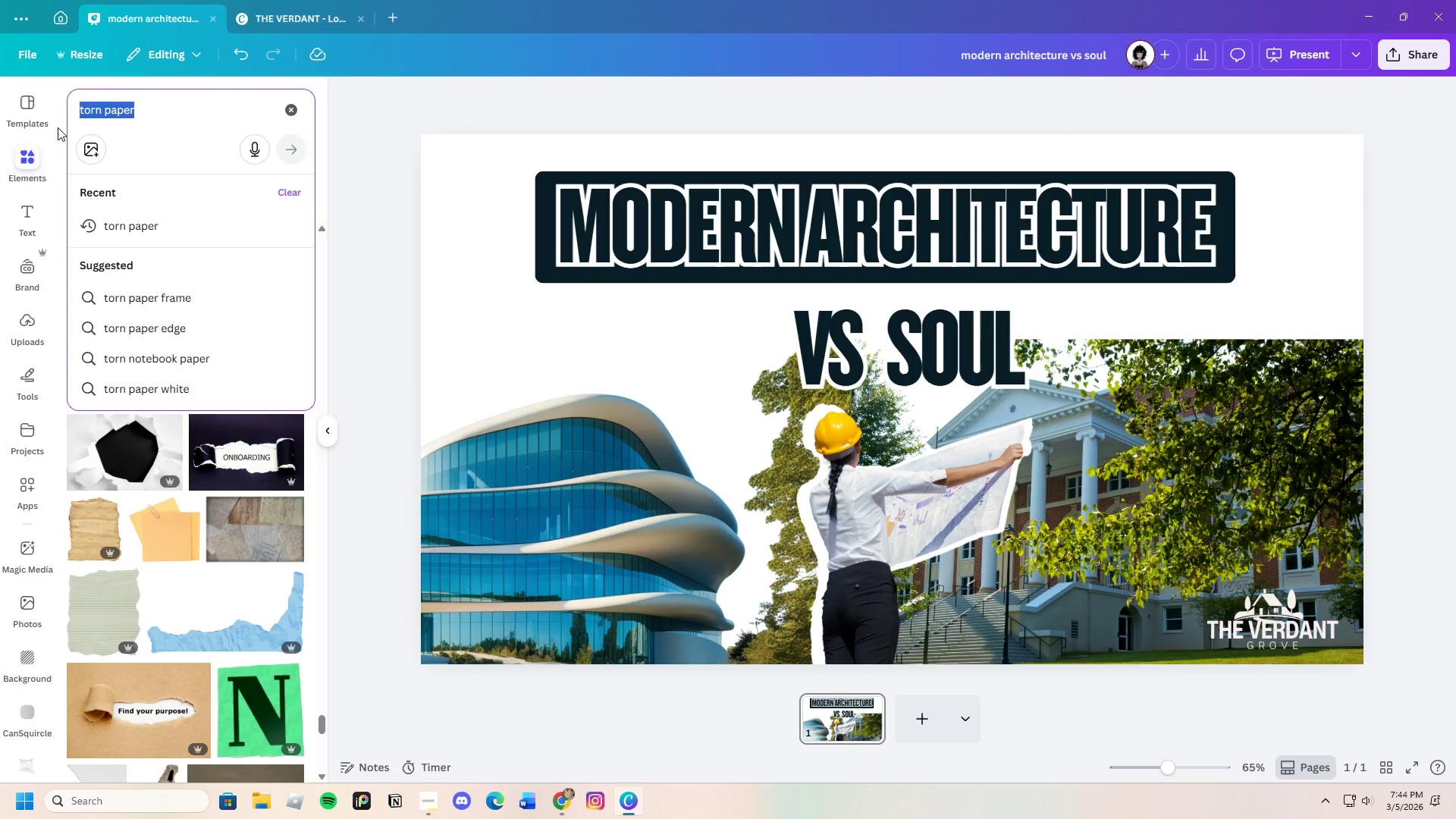 
key(Backspace)
type(hook siggna)
key(Backspace)
key(Backspace)
key(Backspace)
type(mah)
key(Backspace)
key(Backspace)
key(Backspace)
type(m)
key(Backspace)
type(nage)
 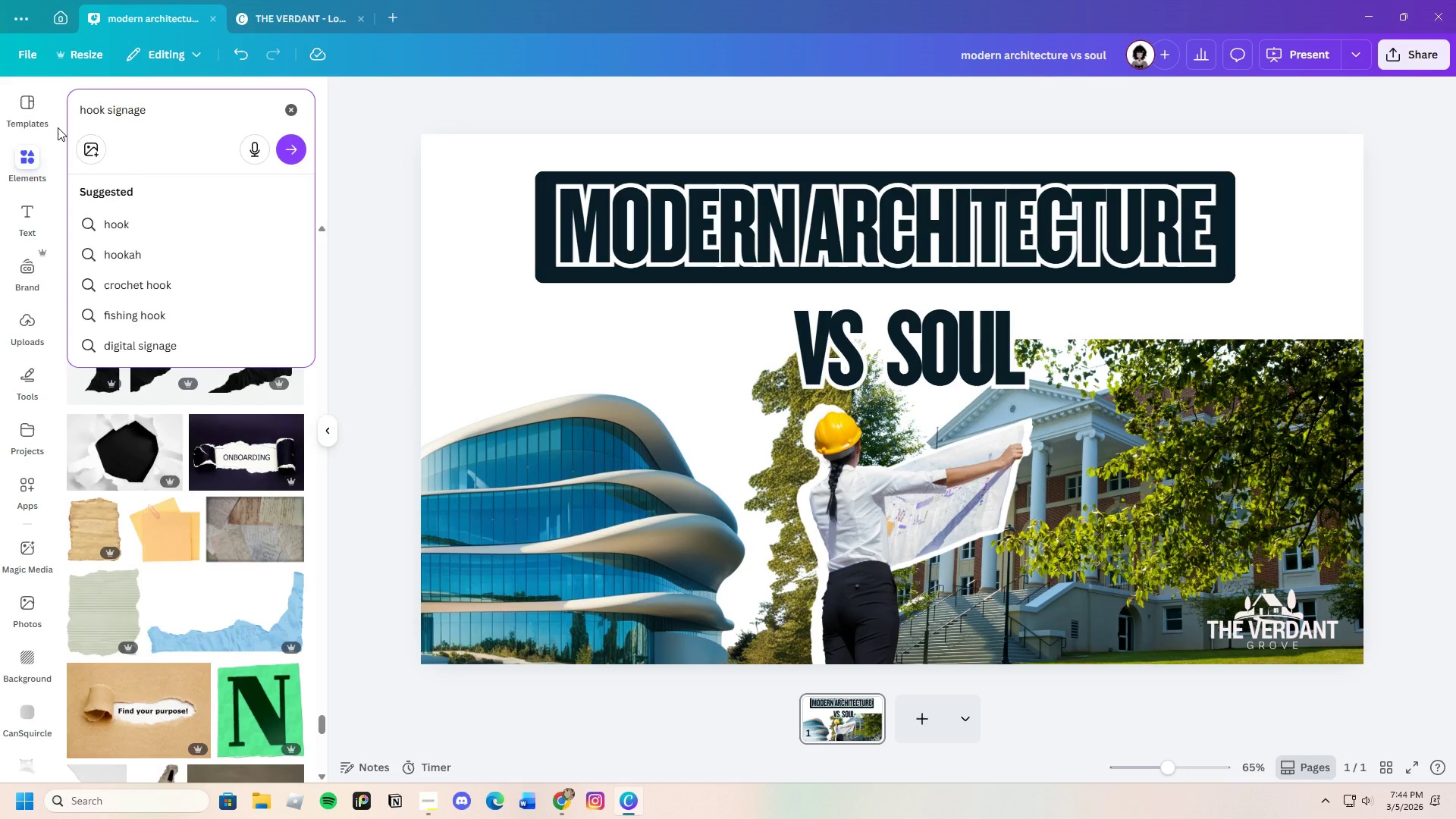 
key(Enter)
 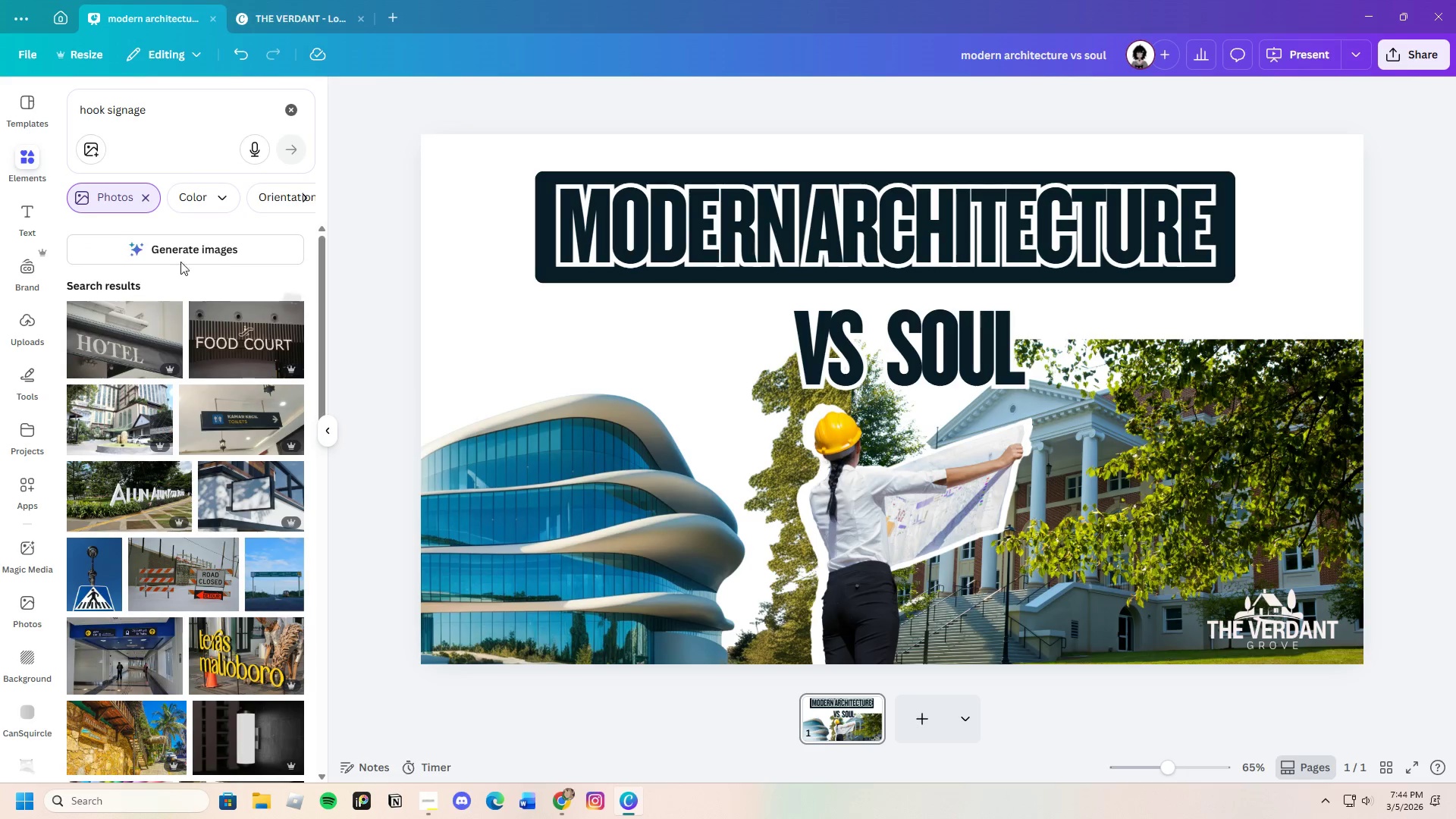 
left_click([148, 196])
 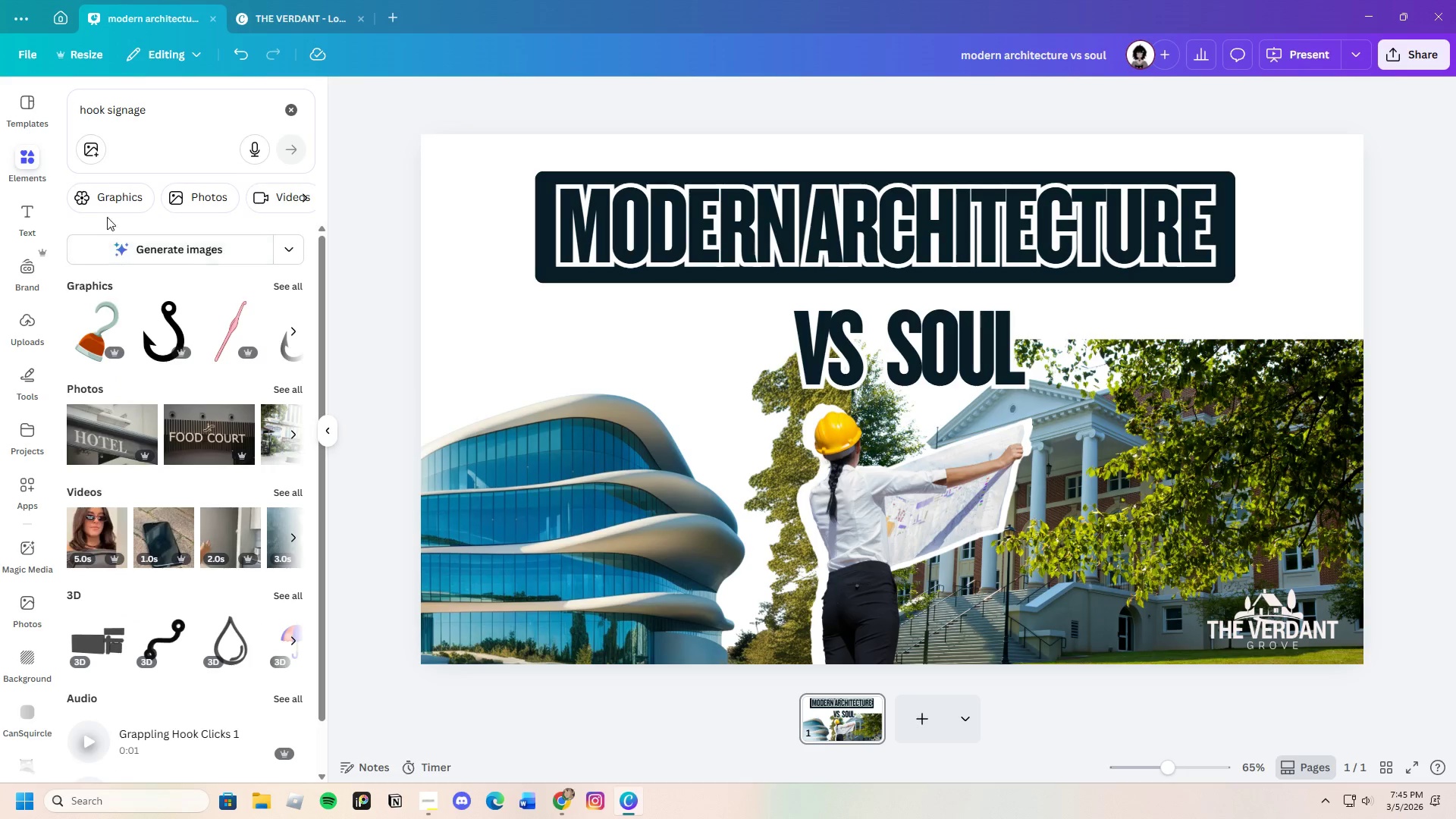 
left_click([102, 199])
 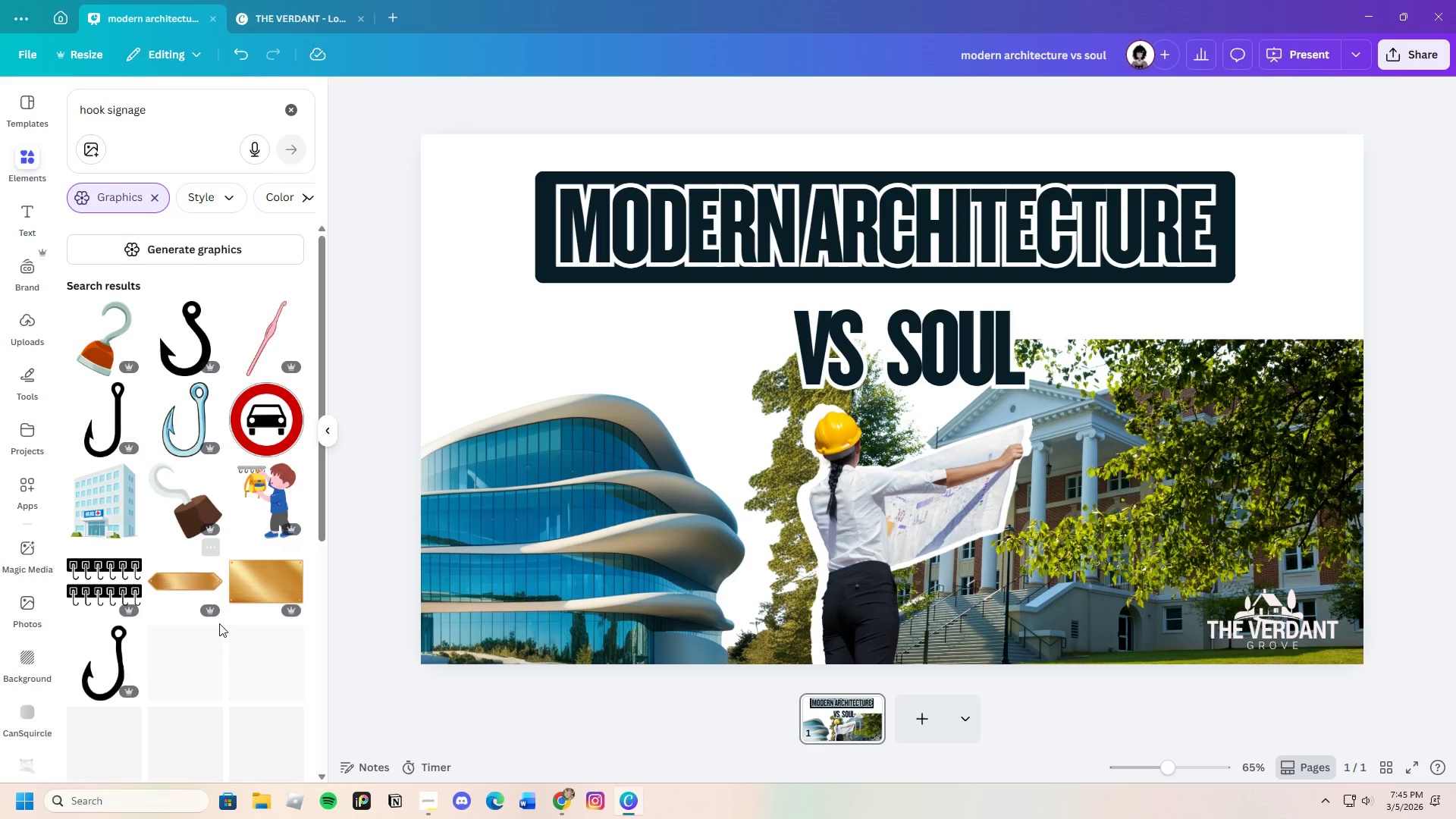 
scroll: coordinate [229, 656], scroll_direction: down, amount: 18.0
 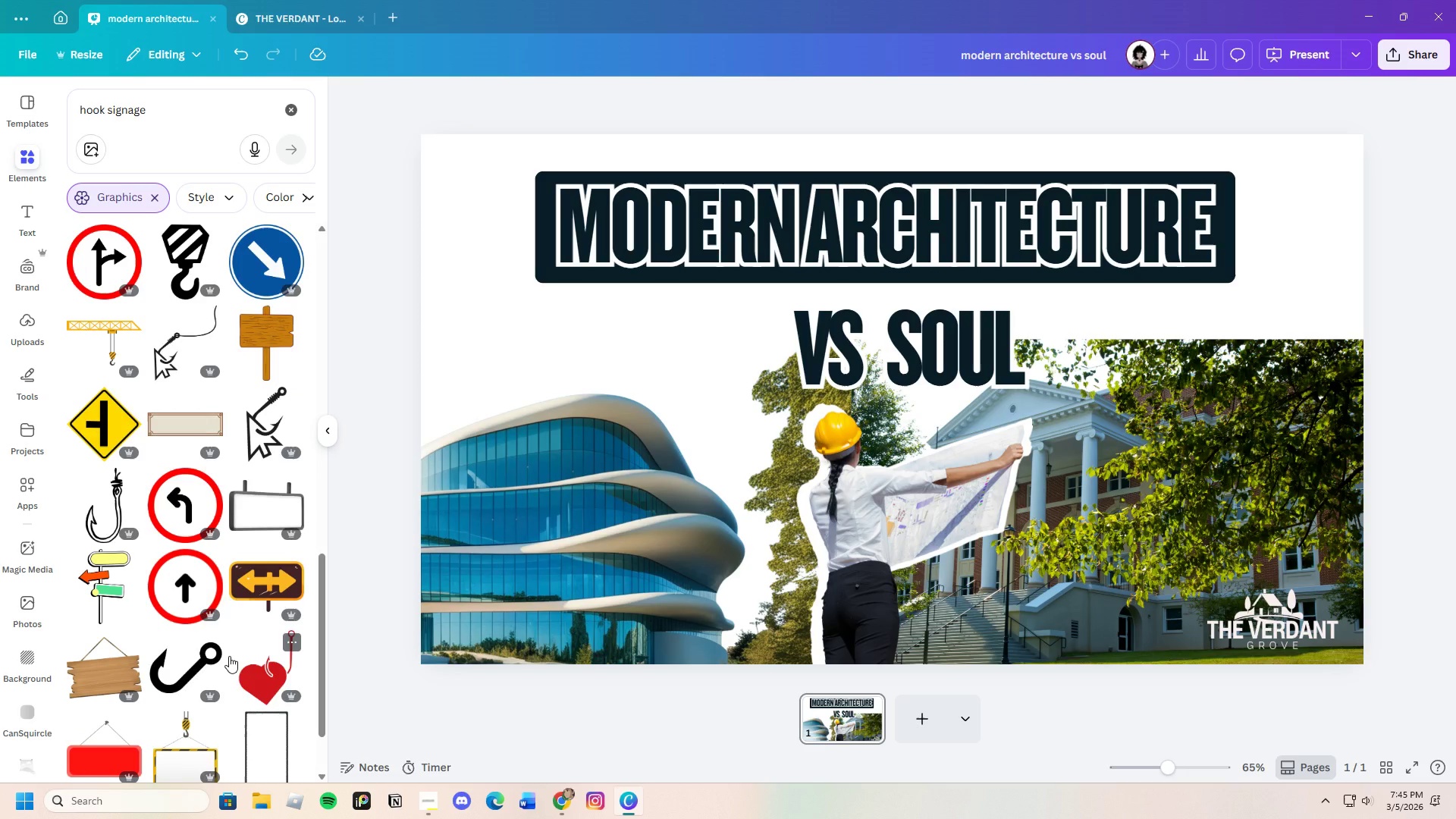 
scroll: coordinate [229, 656], scroll_direction: down, amount: 4.0
 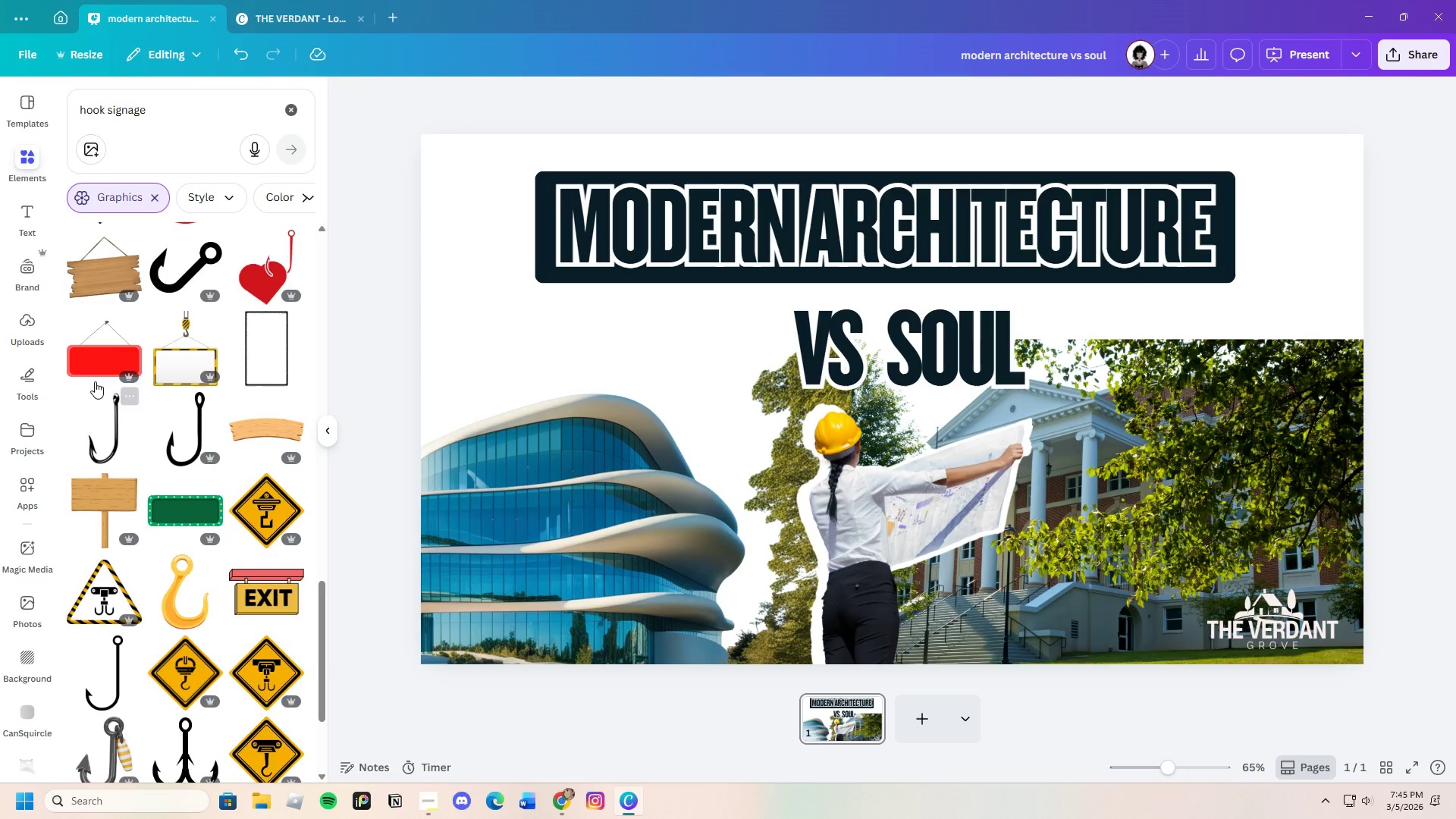 
left_click([94, 281])
 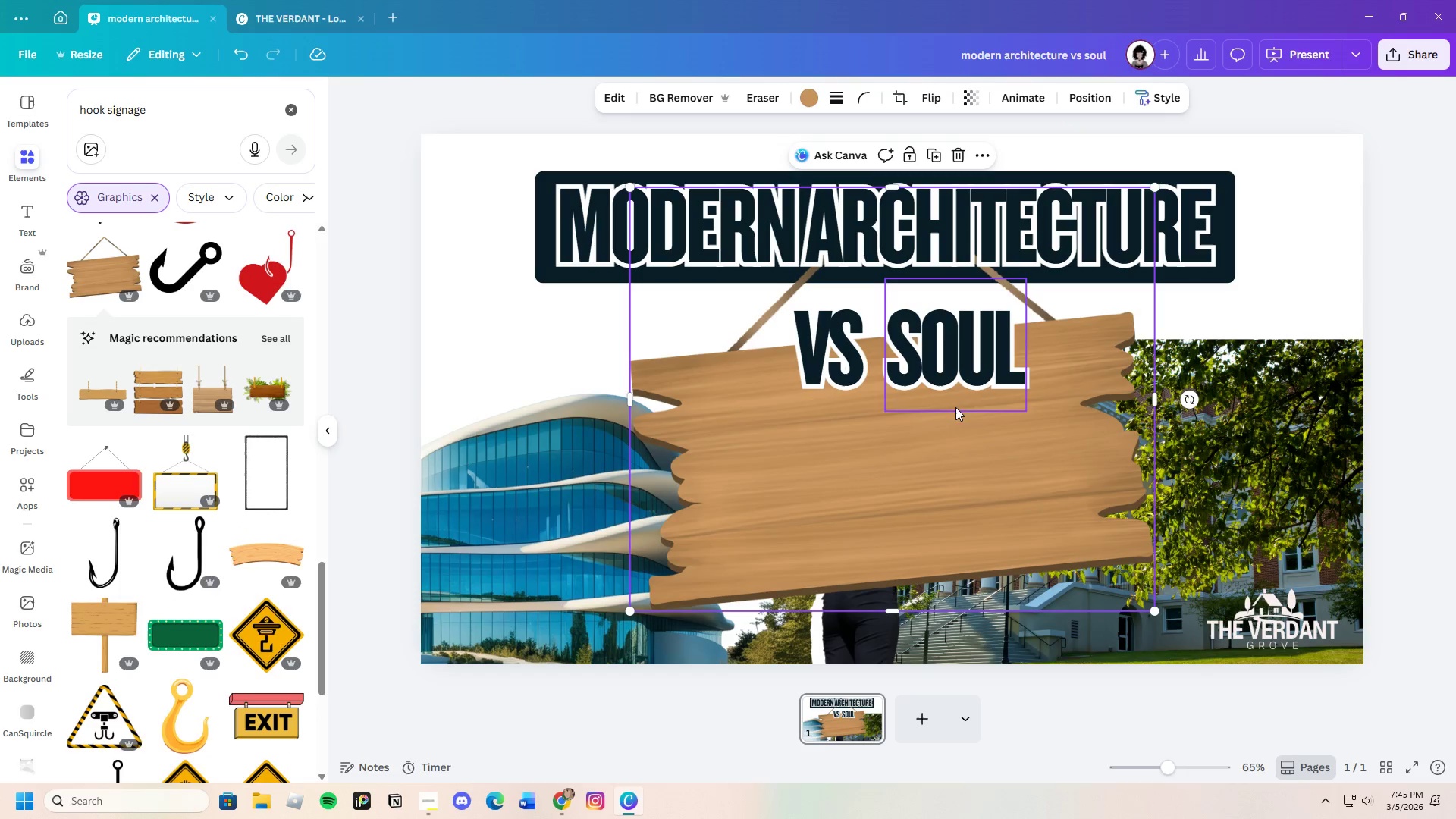 
left_click_drag(start_coordinate=[982, 505], to_coordinate=[957, 604])
 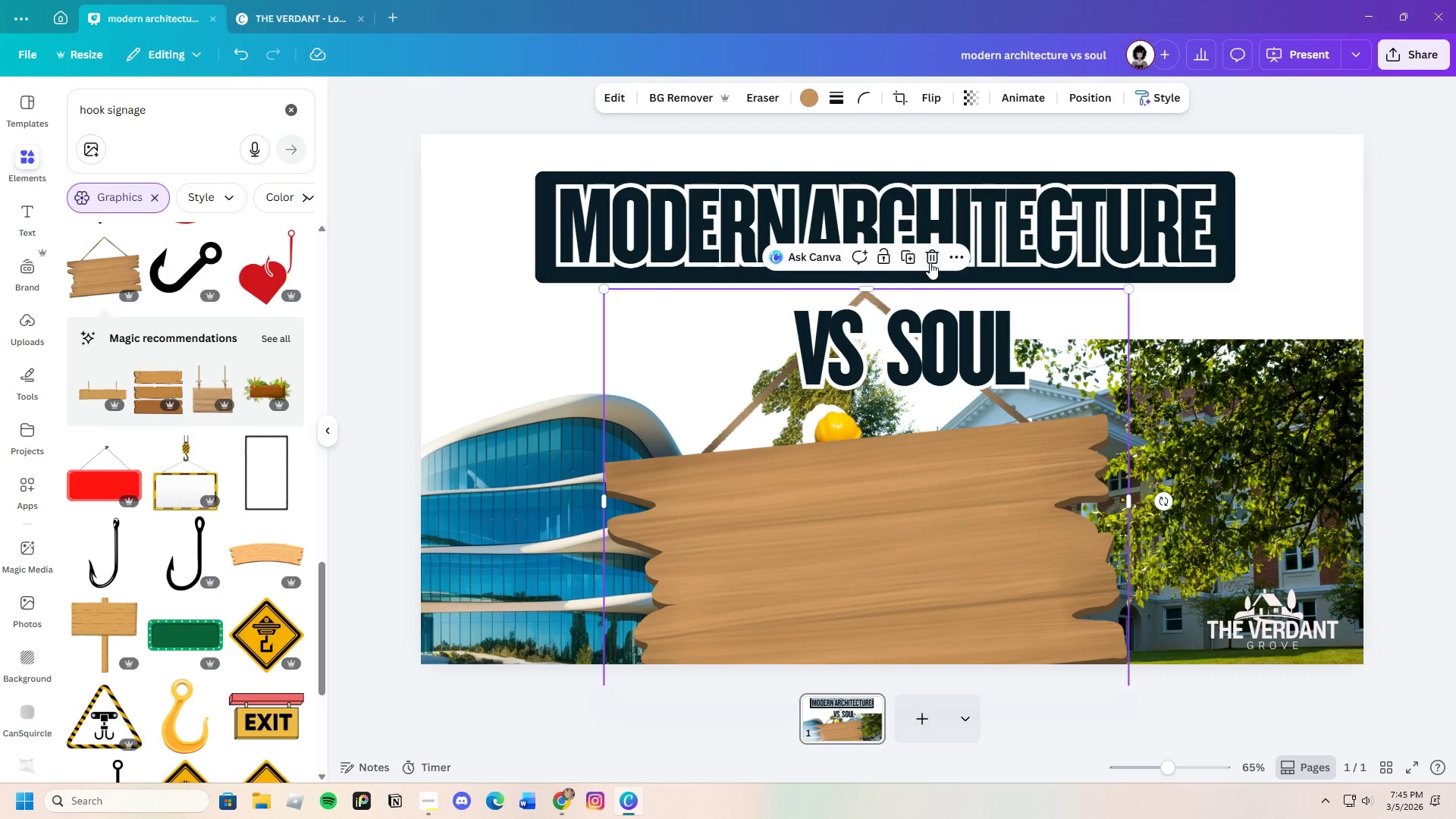 
left_click([932, 260])
 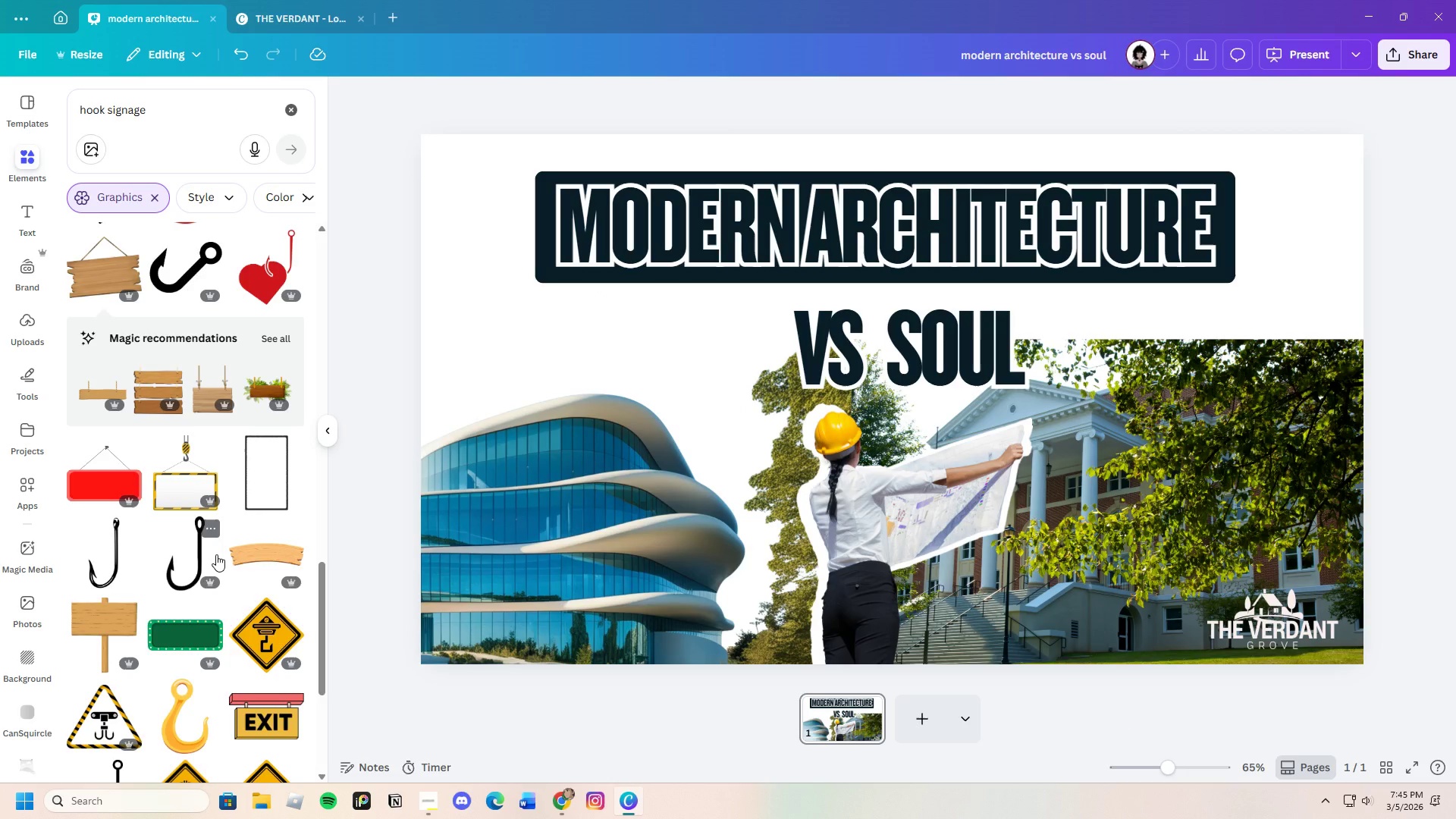 
scroll: coordinate [216, 554], scroll_direction: none, amount: 0.0
 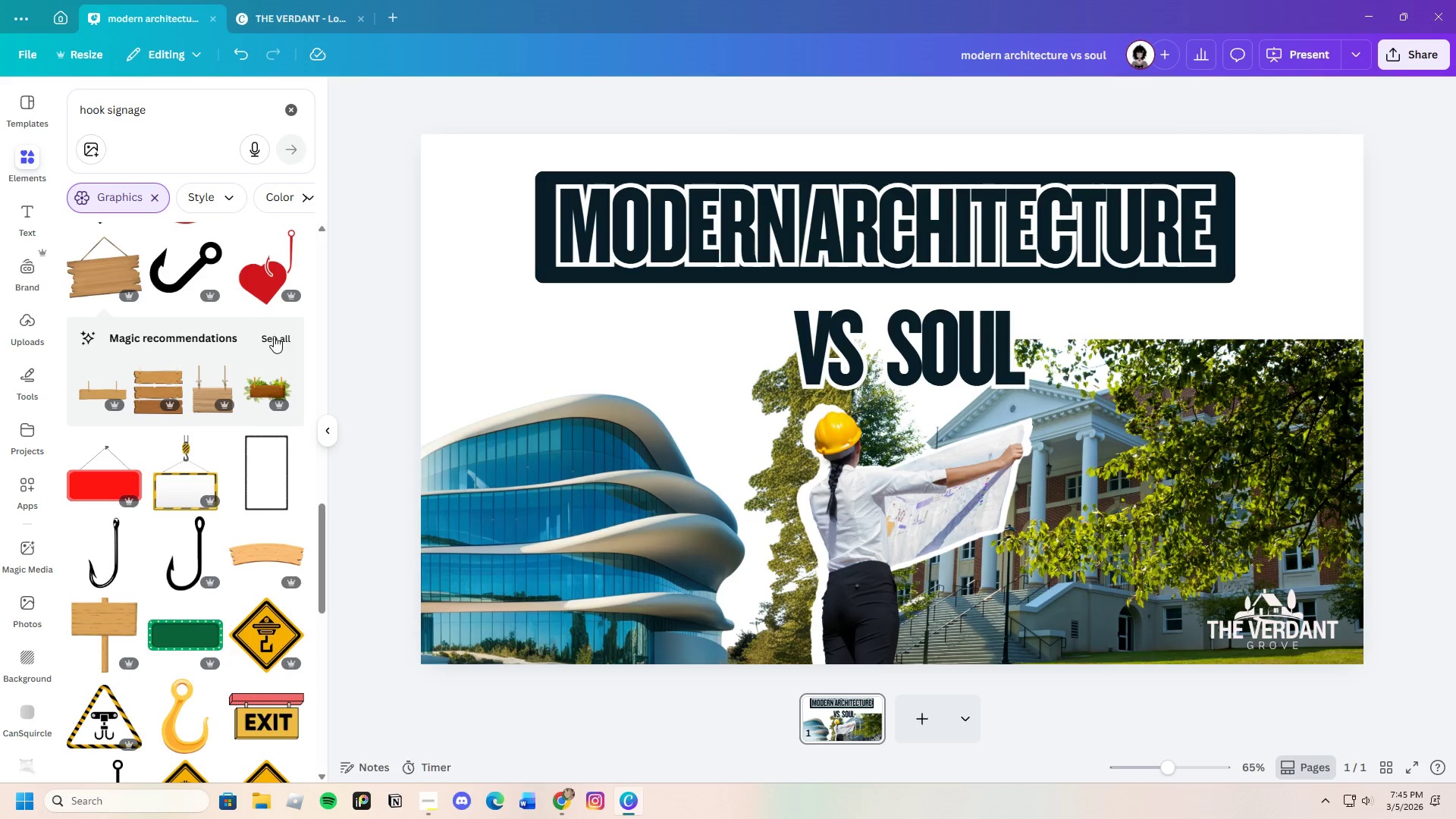 
left_click([275, 334])
 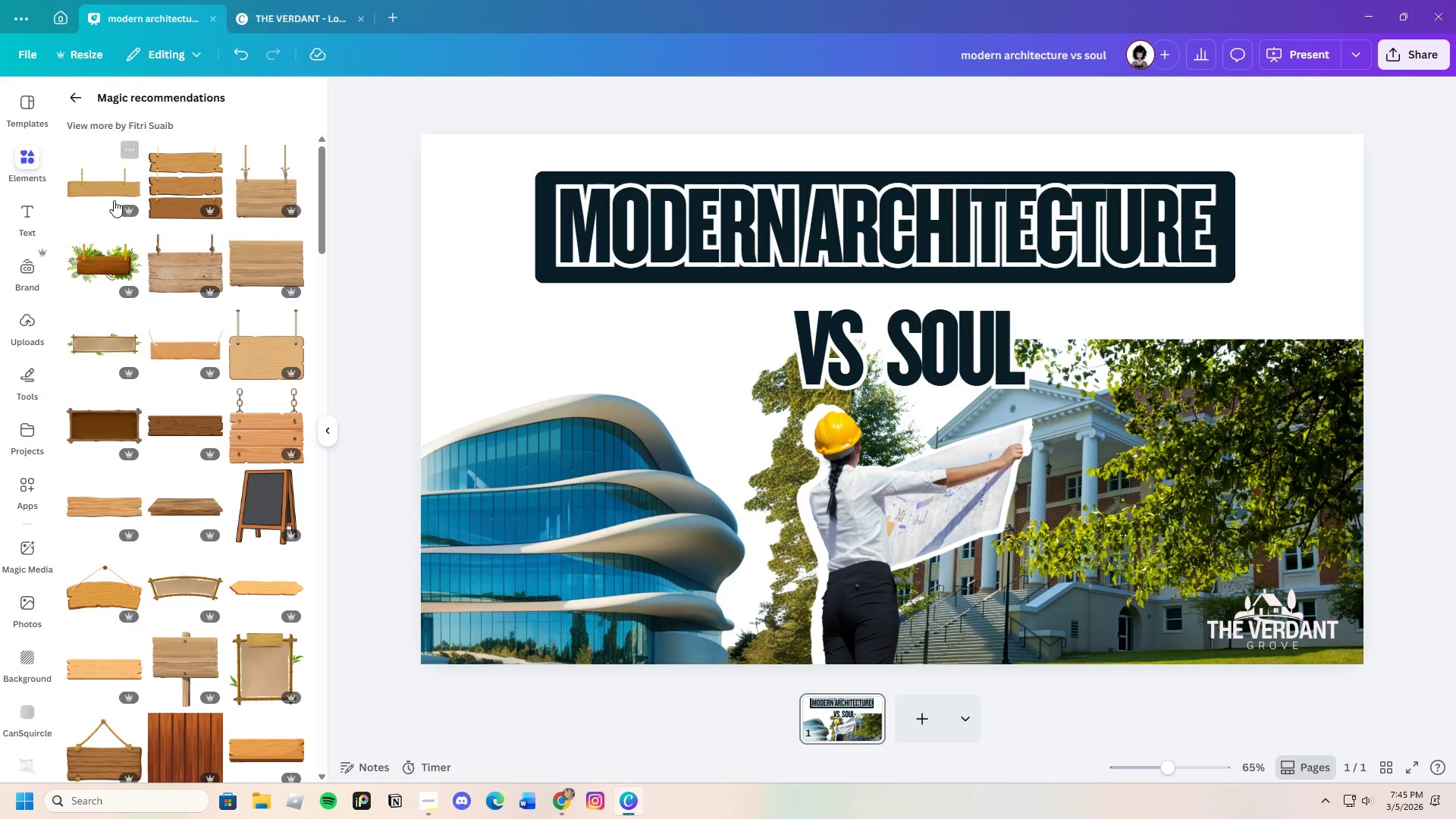 
left_click([109, 198])
 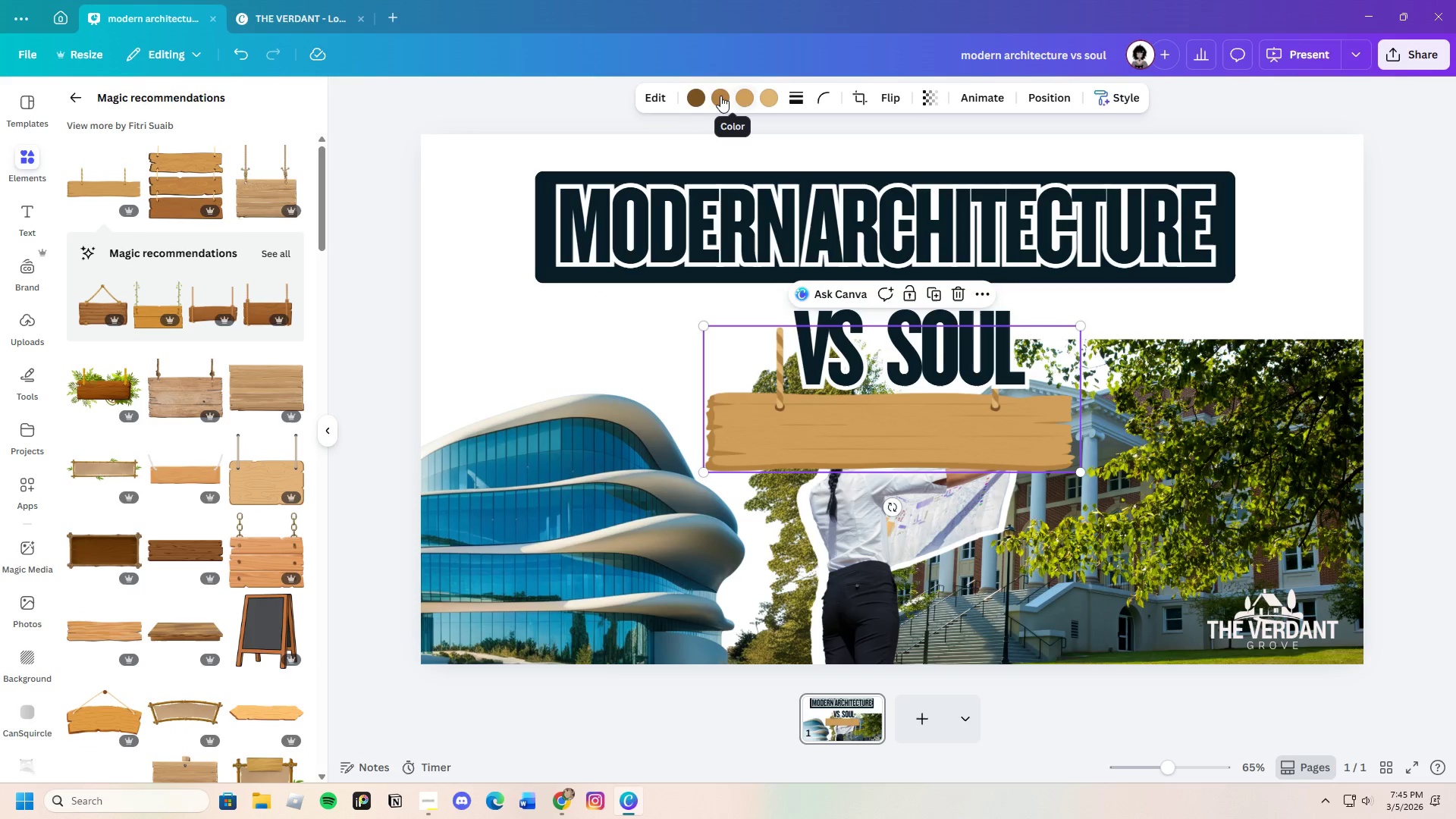 
left_click([699, 89])
 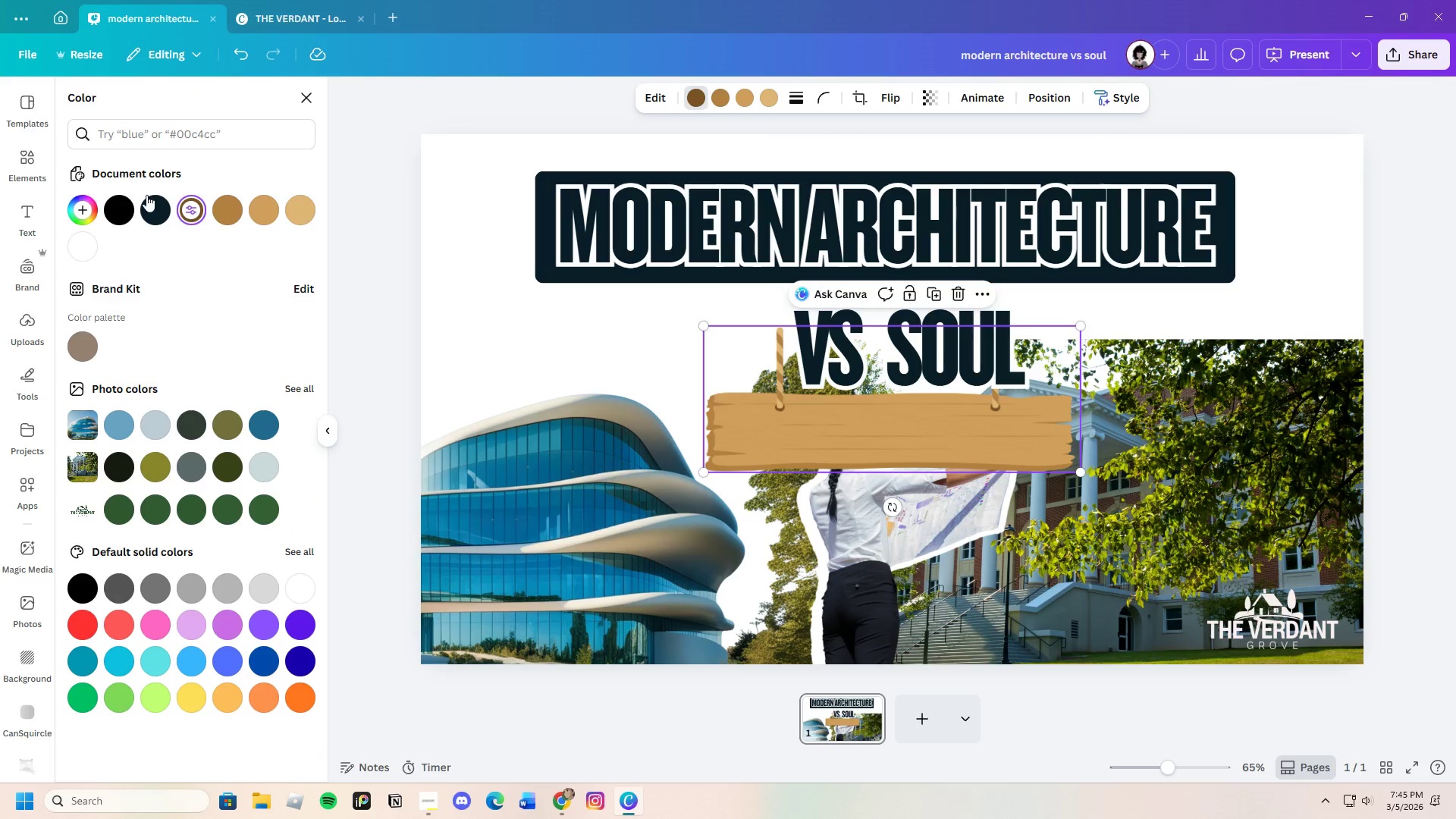 
left_click([149, 204])
 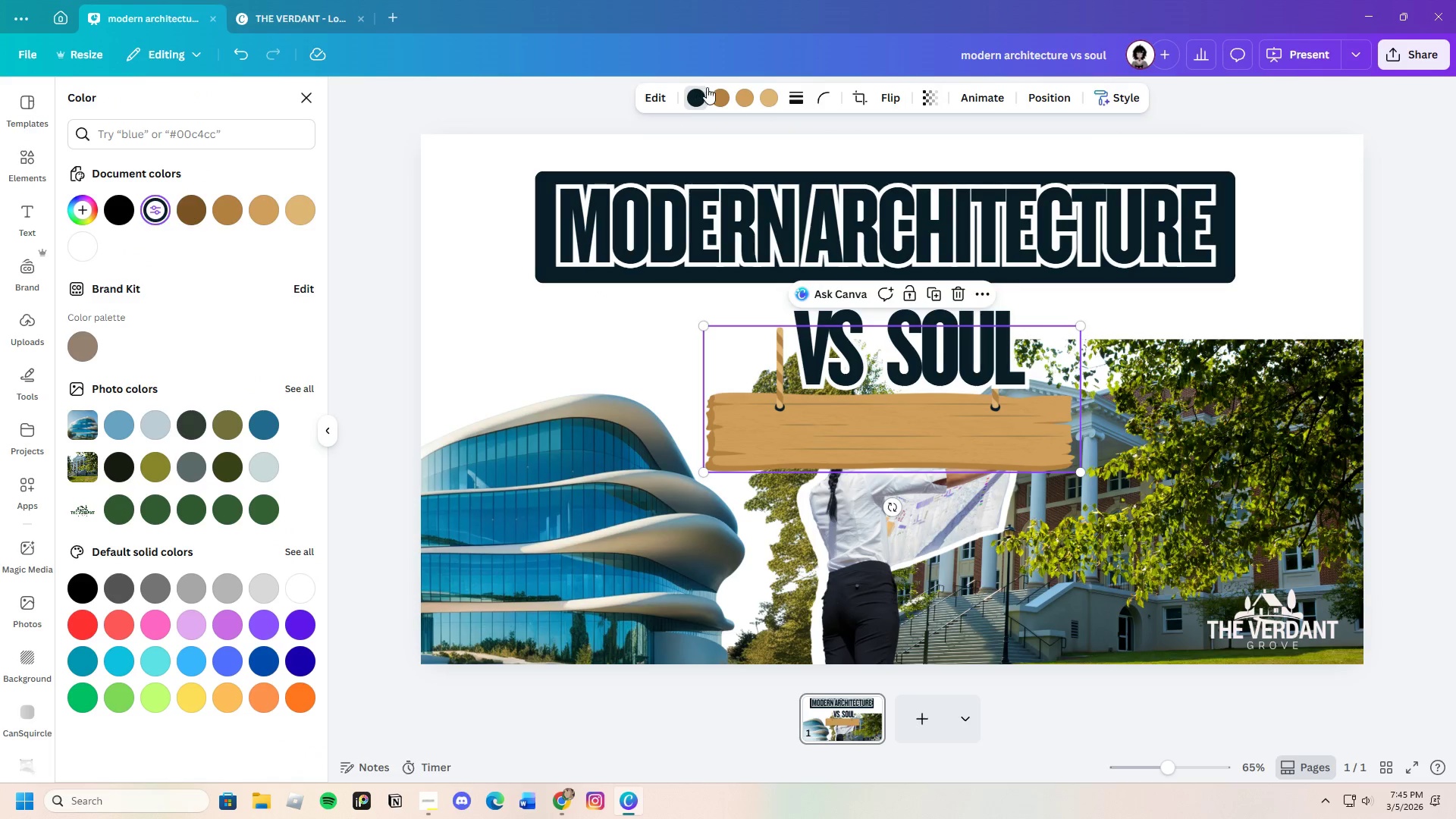 
left_click([719, 95])
 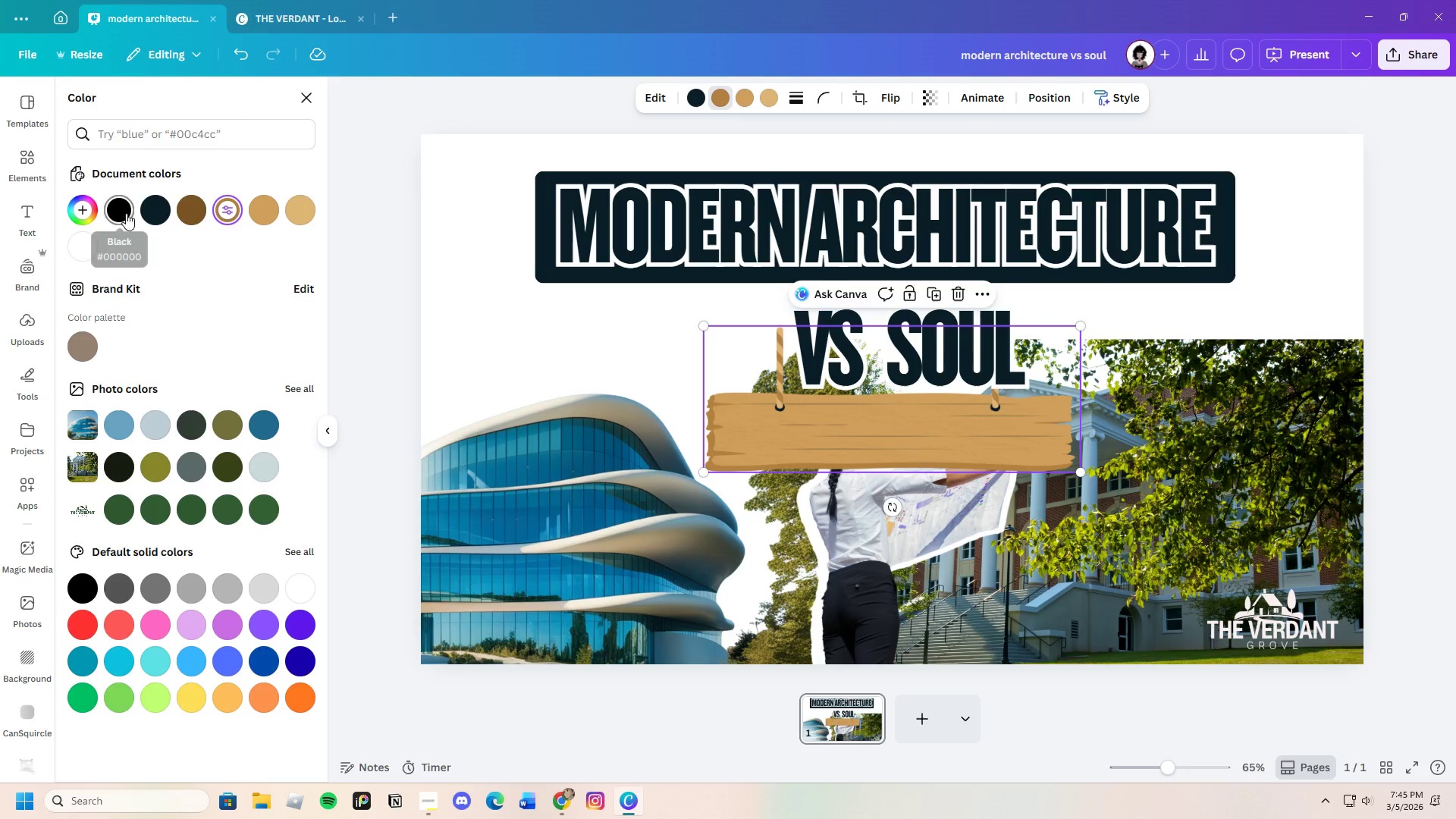 
left_click([160, 209])
 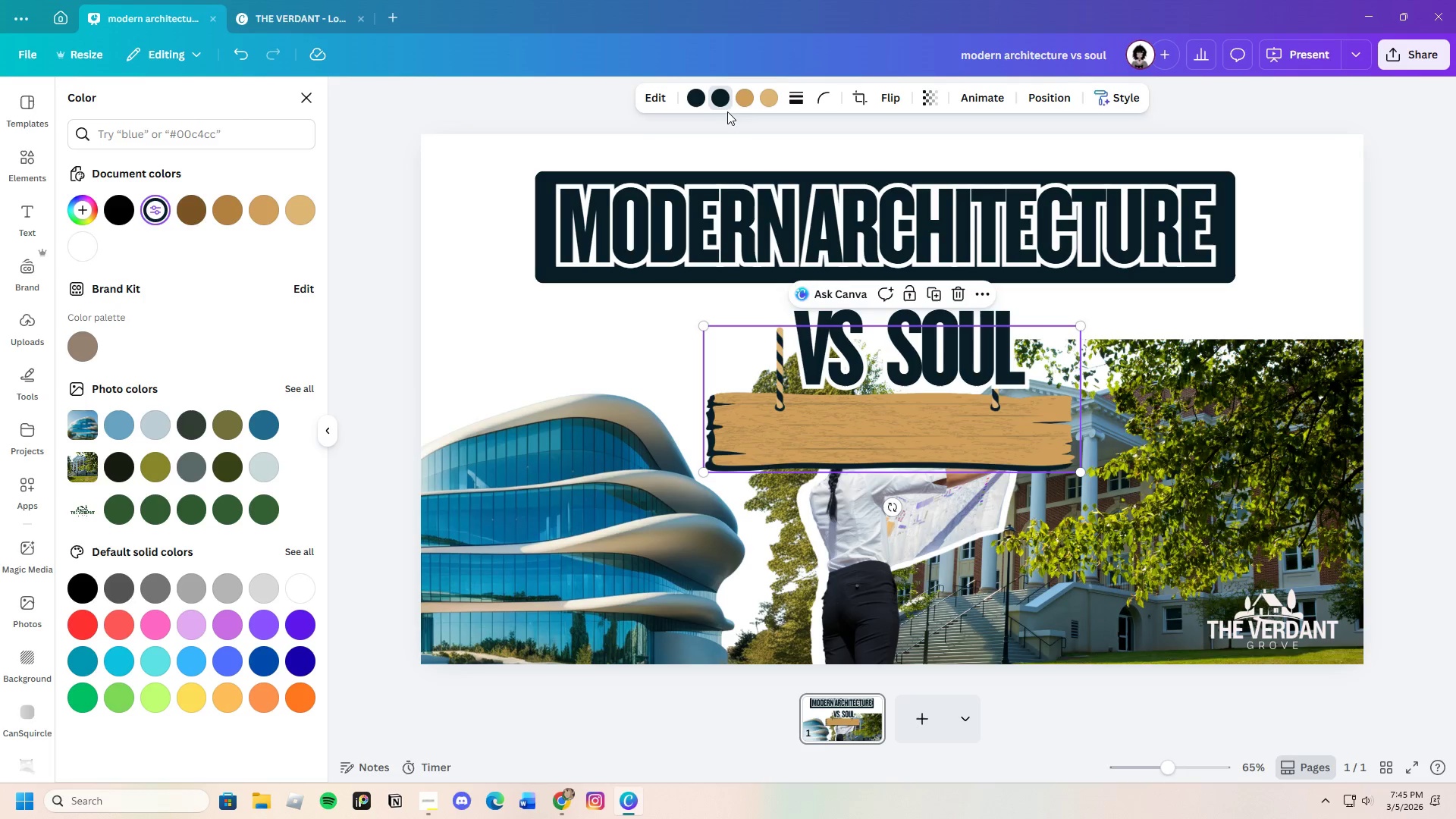 
left_click([753, 97])
 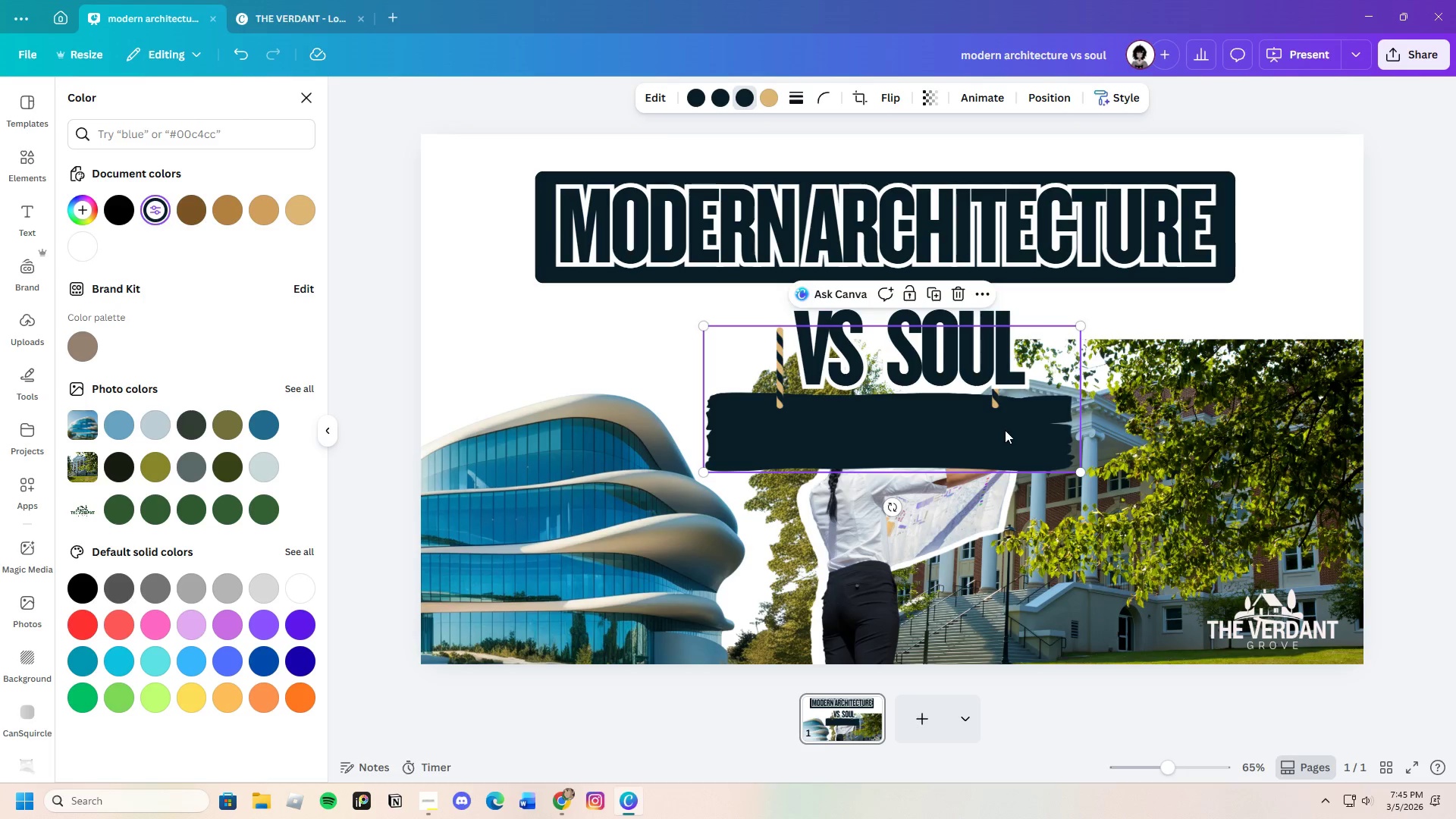 
left_click([760, 96])
 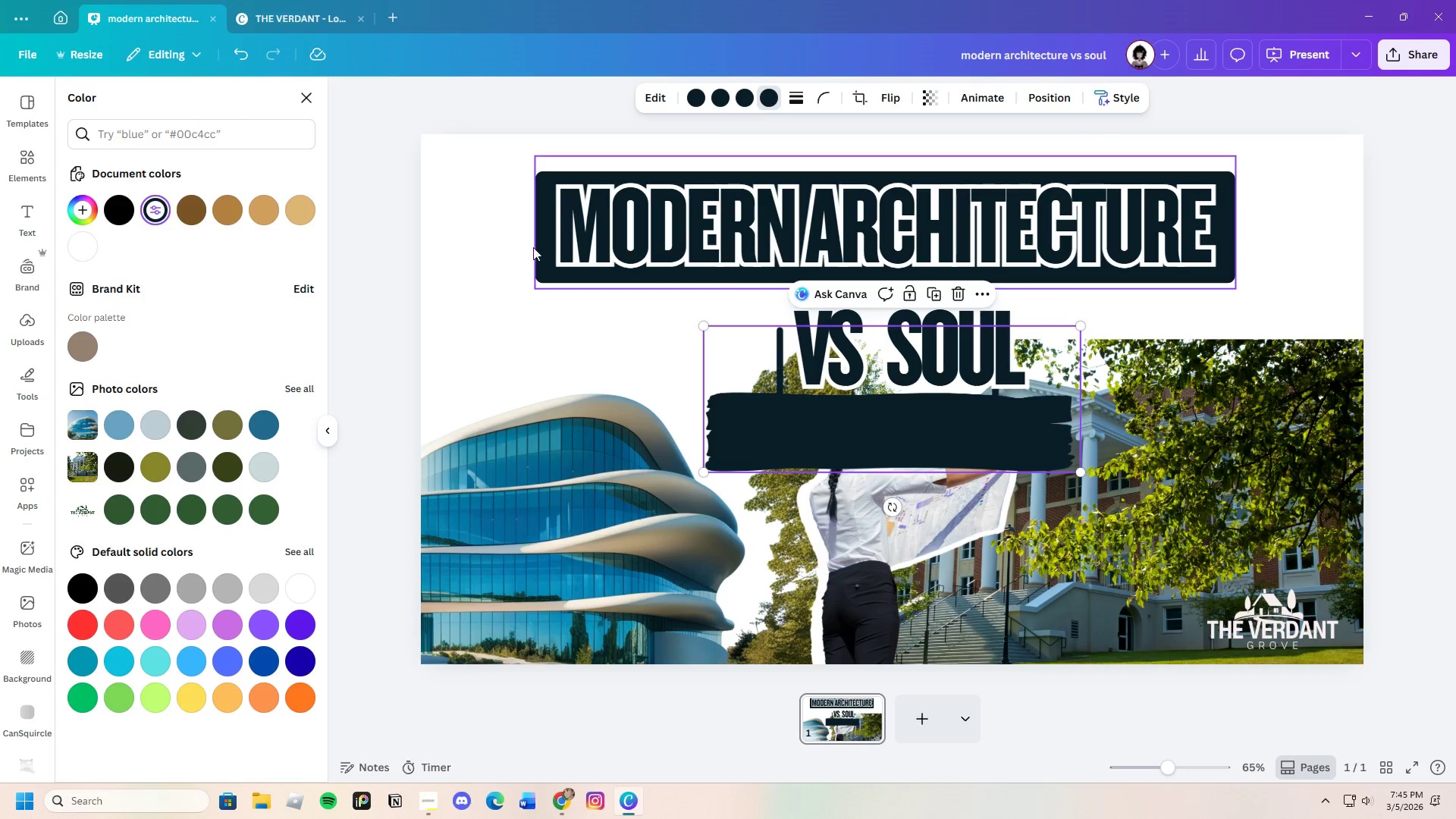 
left_click([541, 245])
 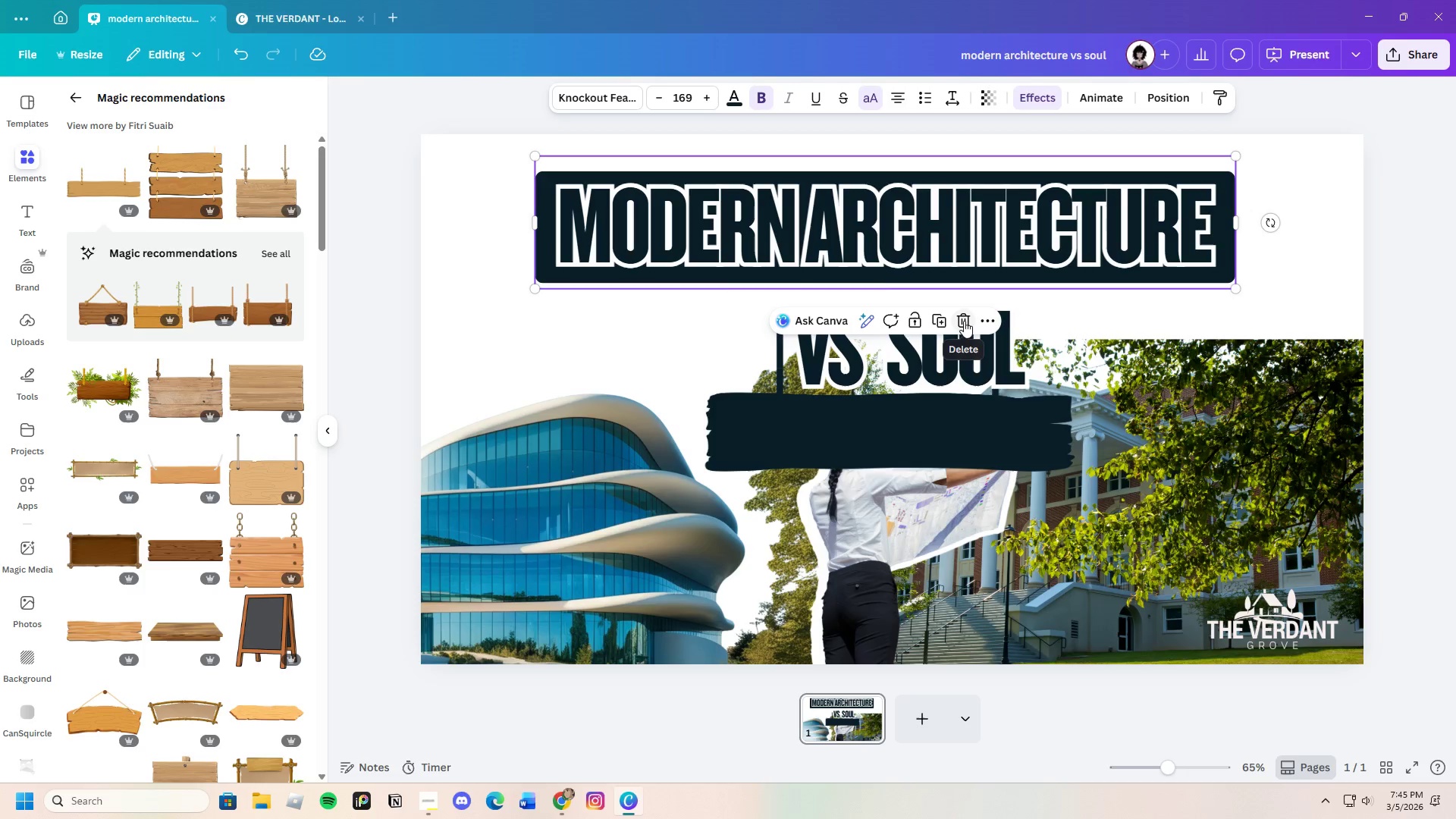 
left_click([1014, 446])
 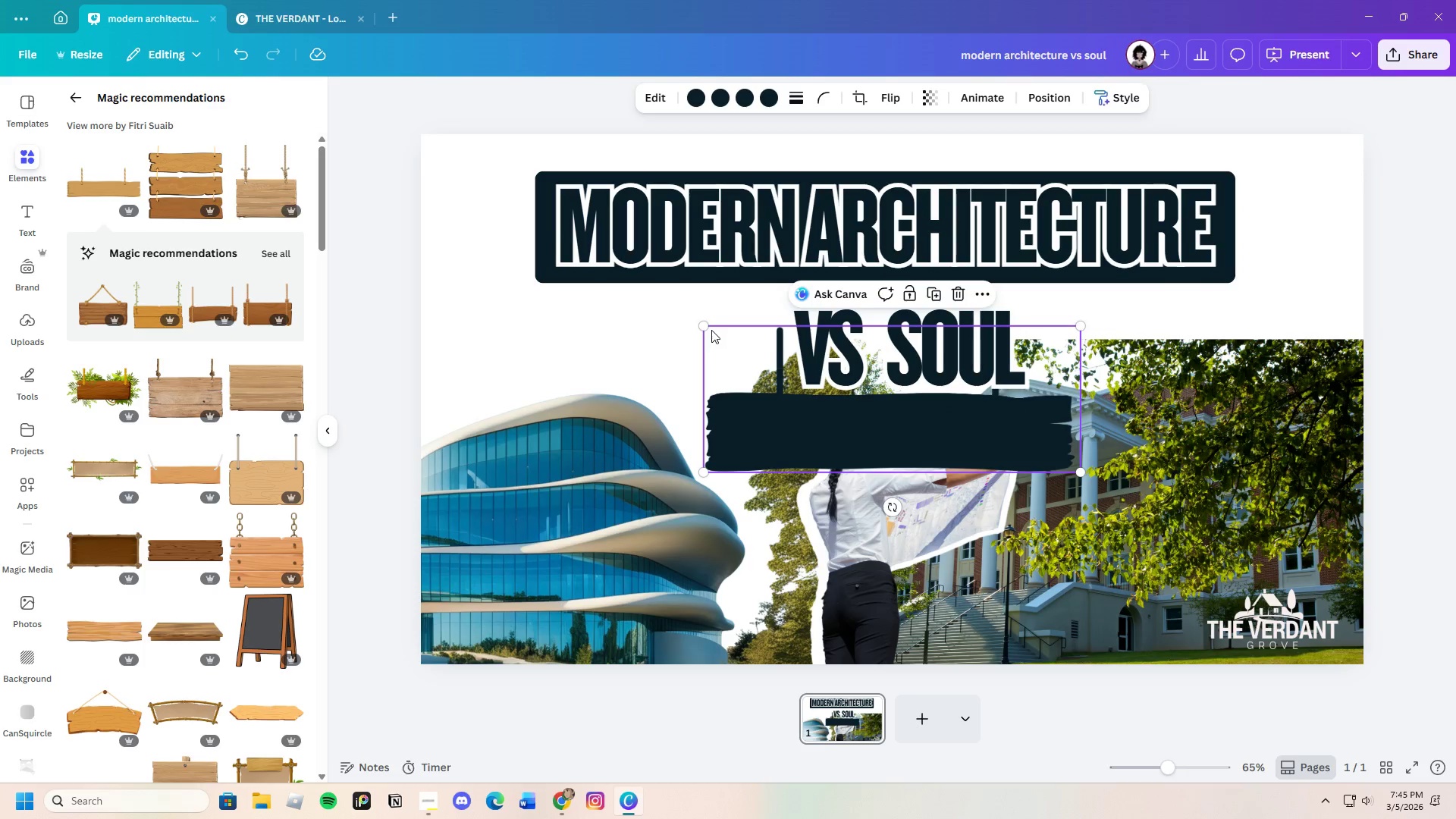 
left_click_drag(start_coordinate=[701, 325], to_coordinate=[262, 255])
 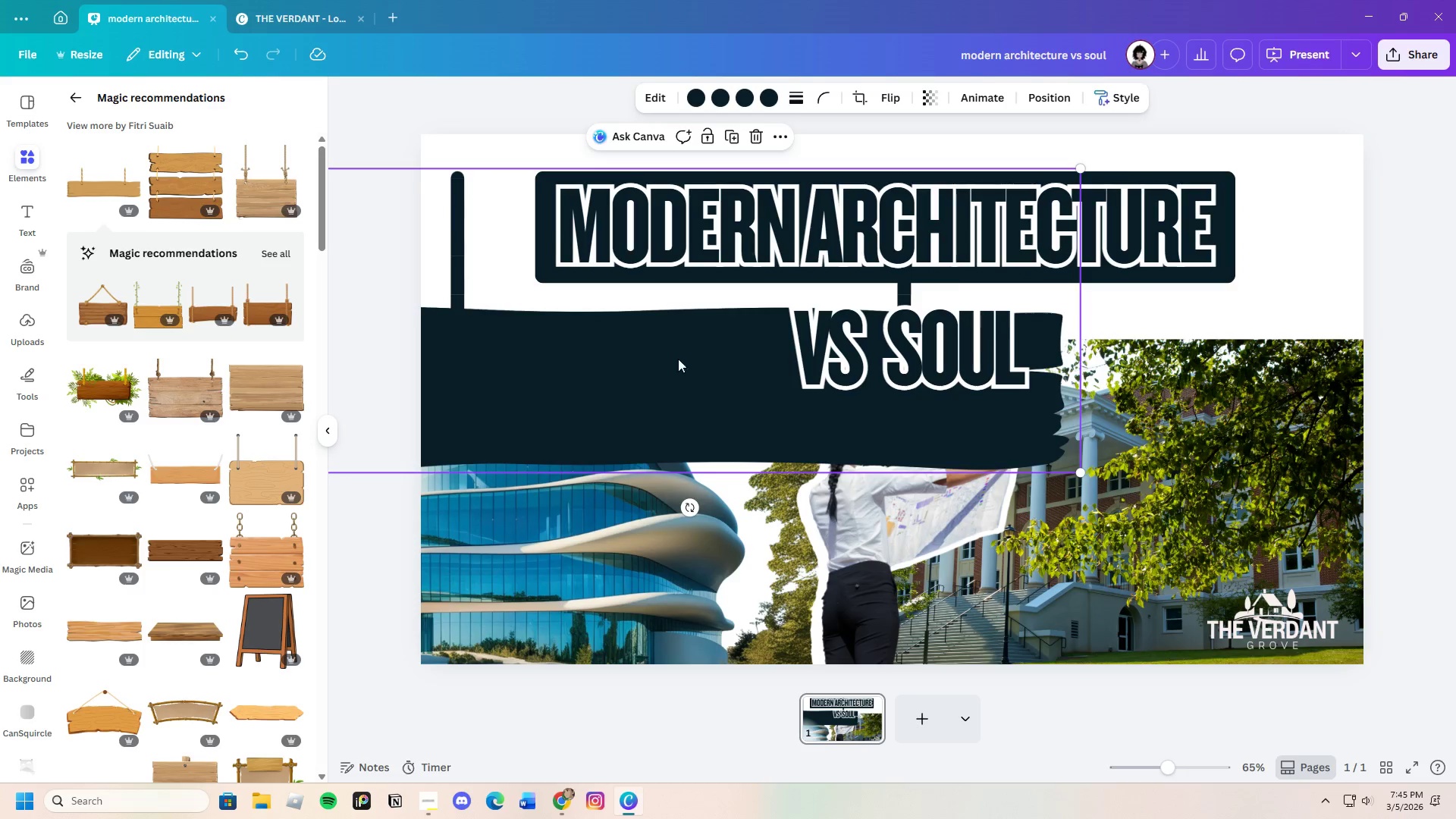 
left_click_drag(start_coordinate=[651, 353], to_coordinate=[848, 344])
 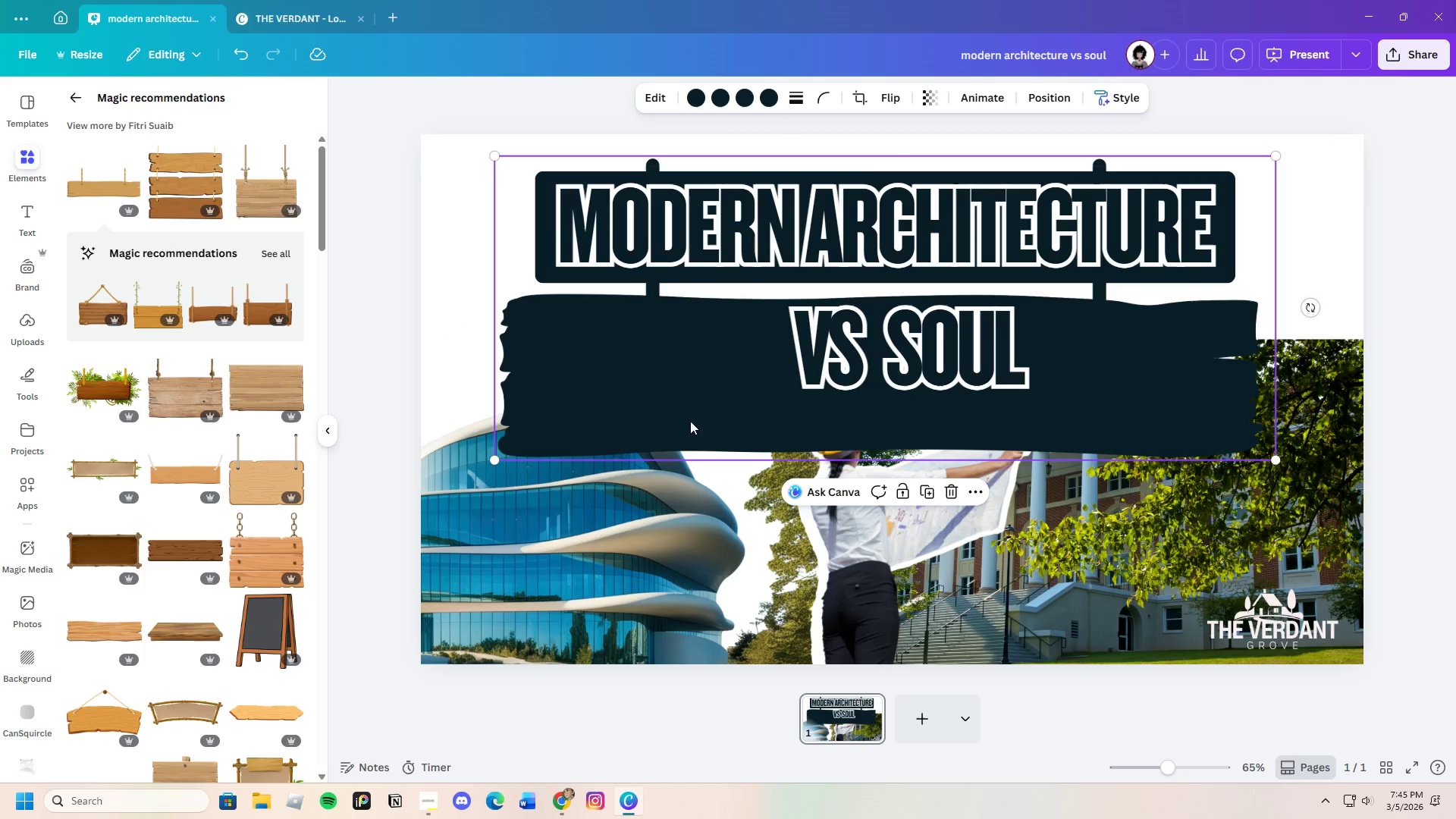 
left_click_drag(start_coordinate=[702, 422], to_coordinate=[740, 519])
 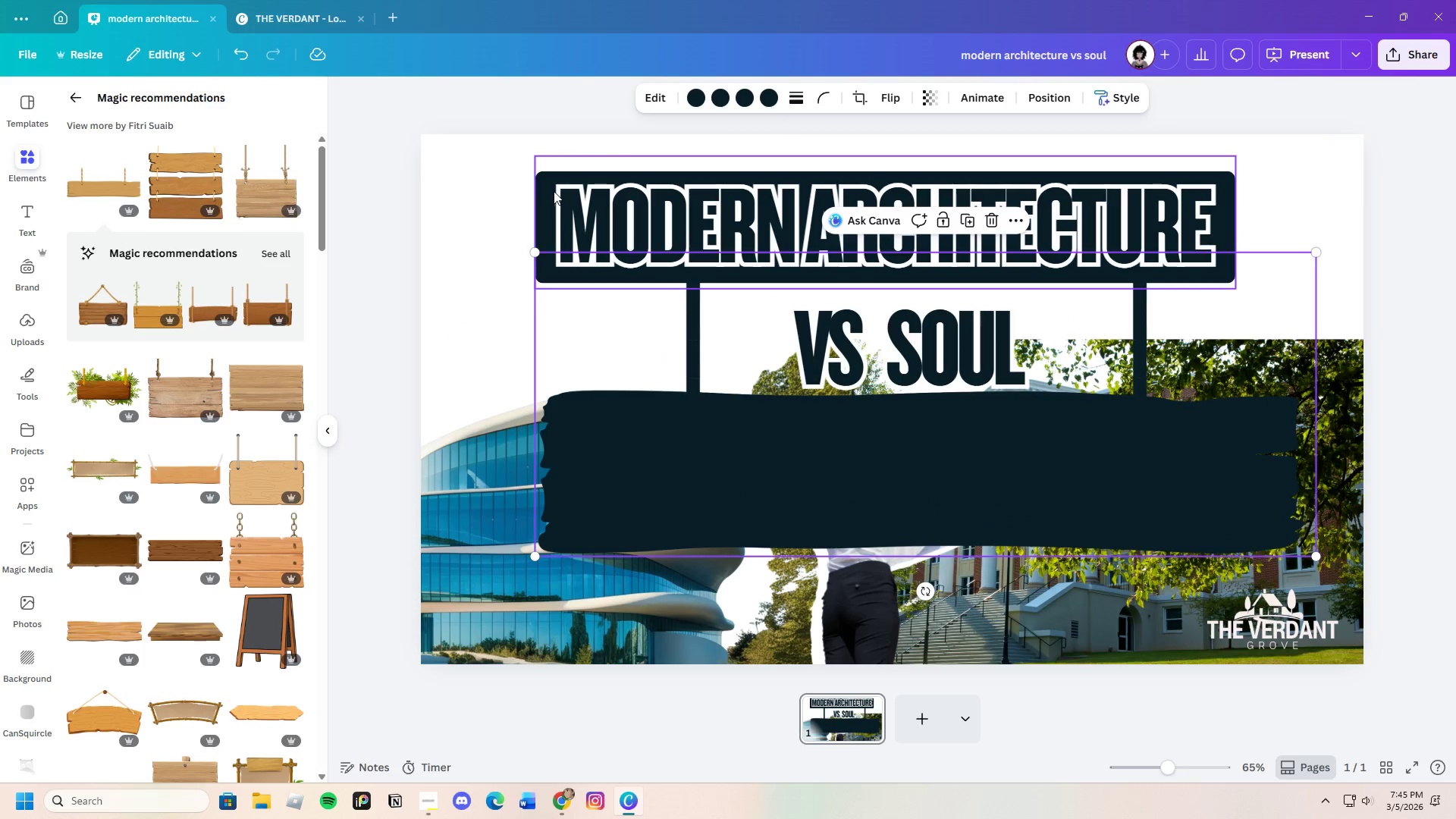 
left_click([549, 175])
 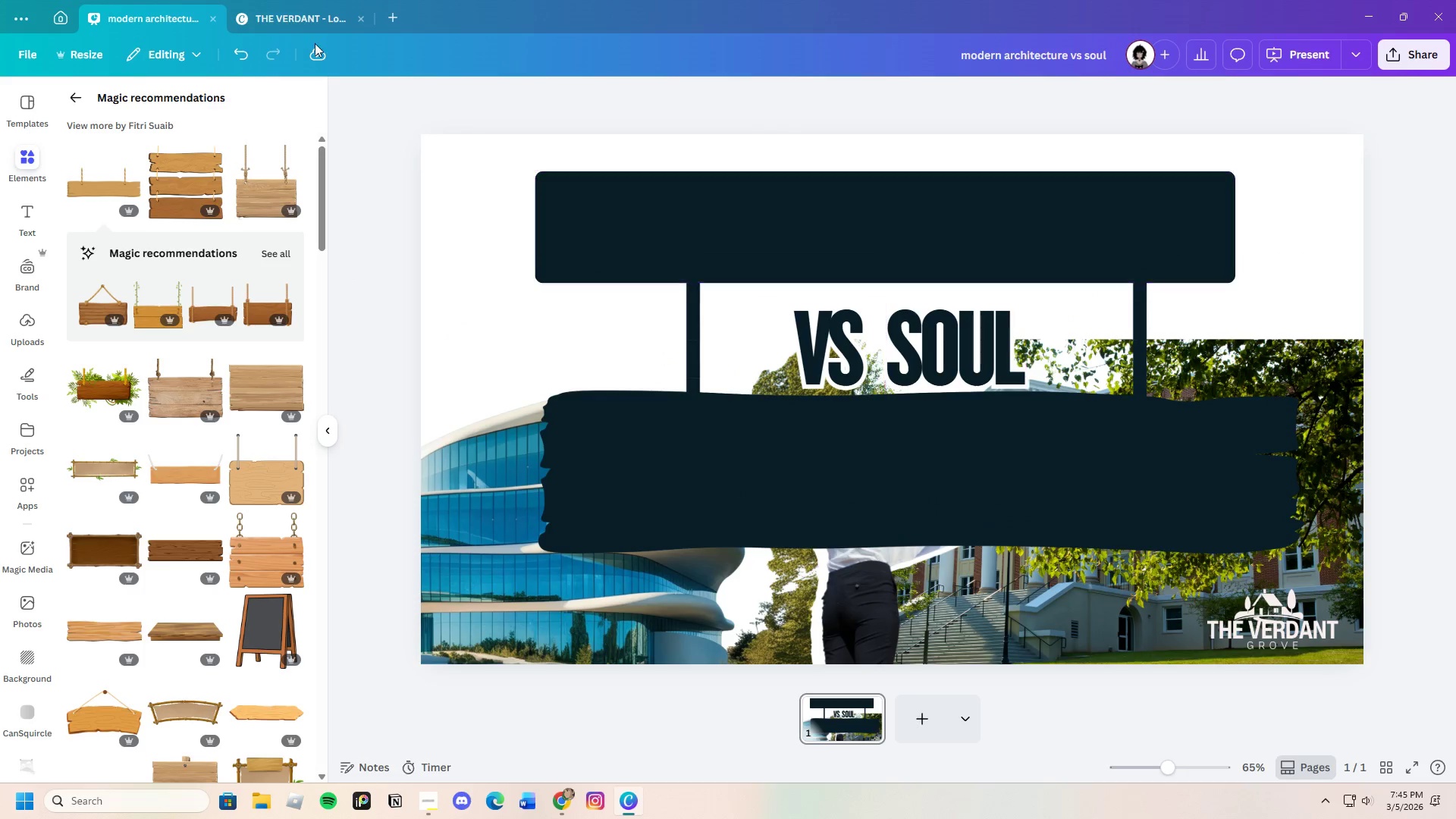 
left_click([240, 56])
 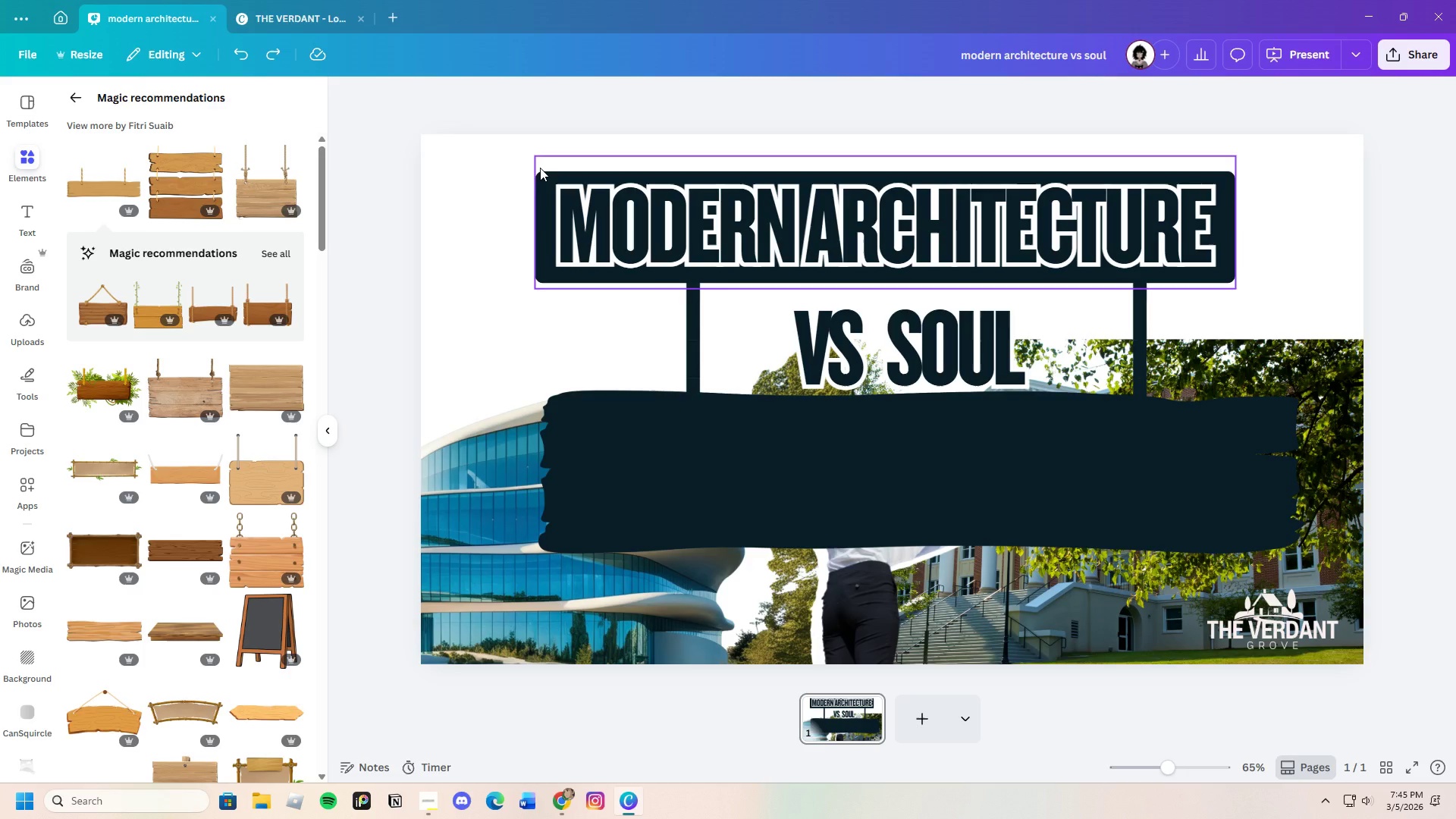 
left_click([540, 168])
 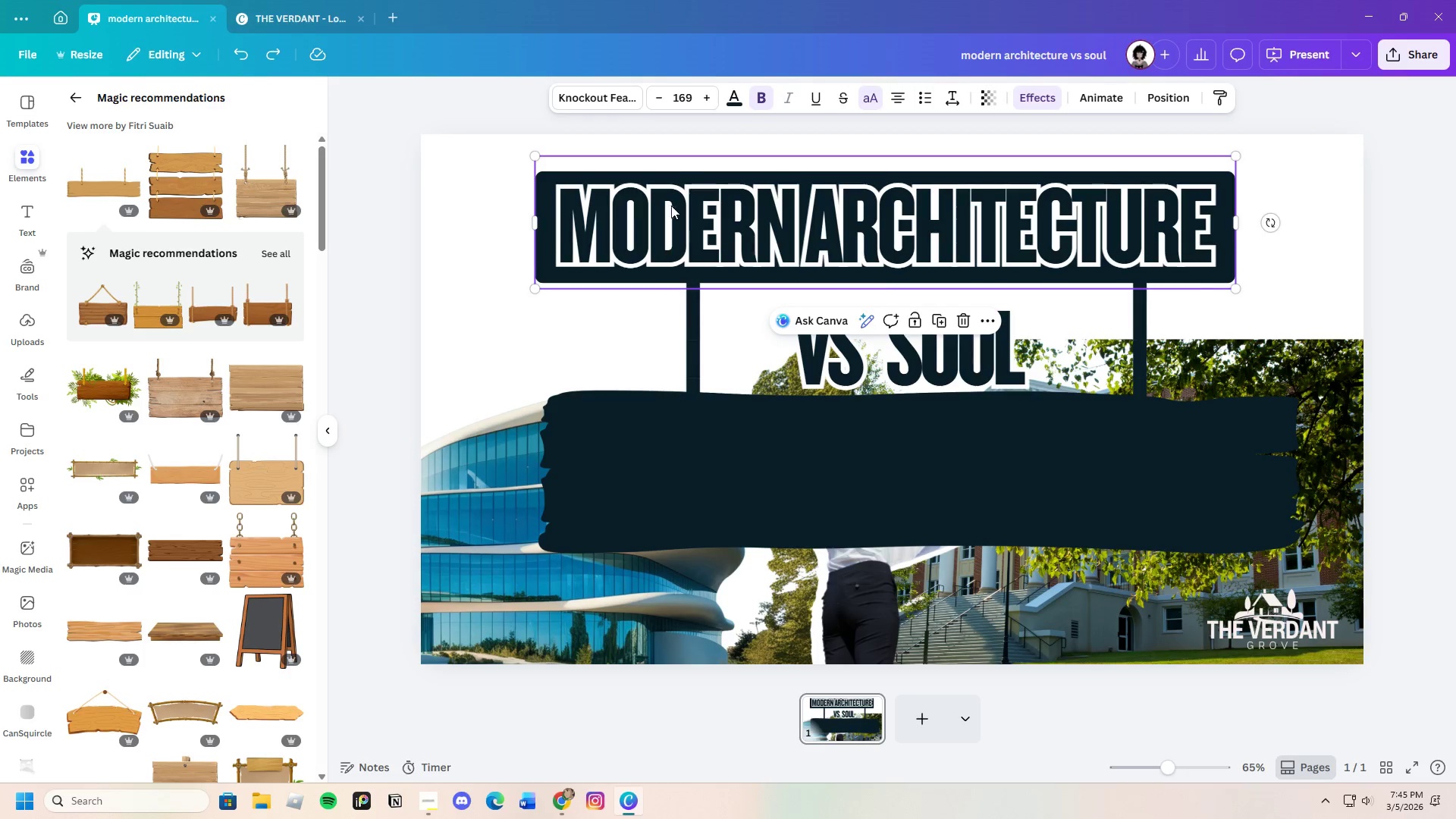 
left_click_drag(start_coordinate=[671, 206], to_coordinate=[748, 221])
 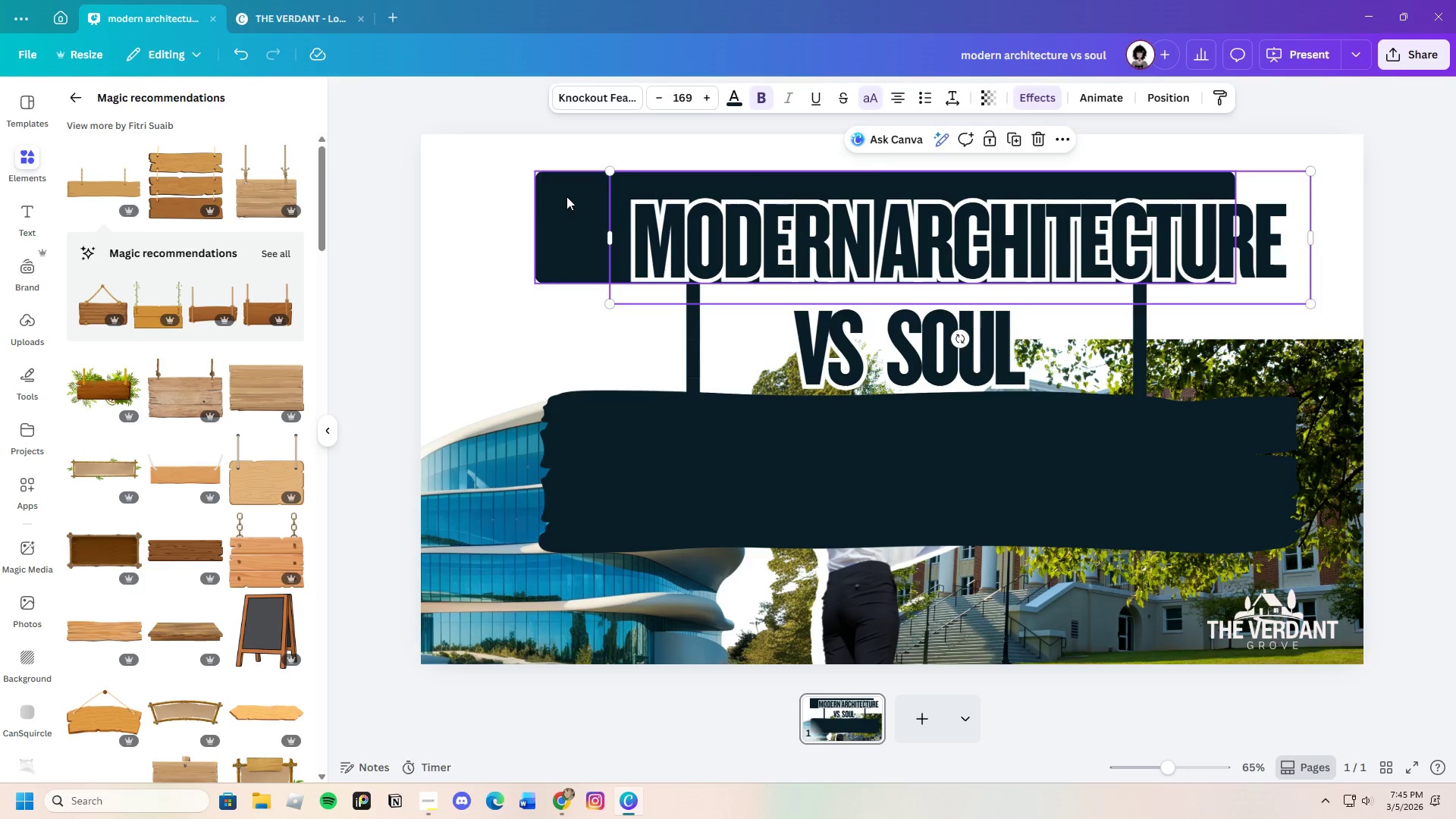 
left_click([566, 196])
 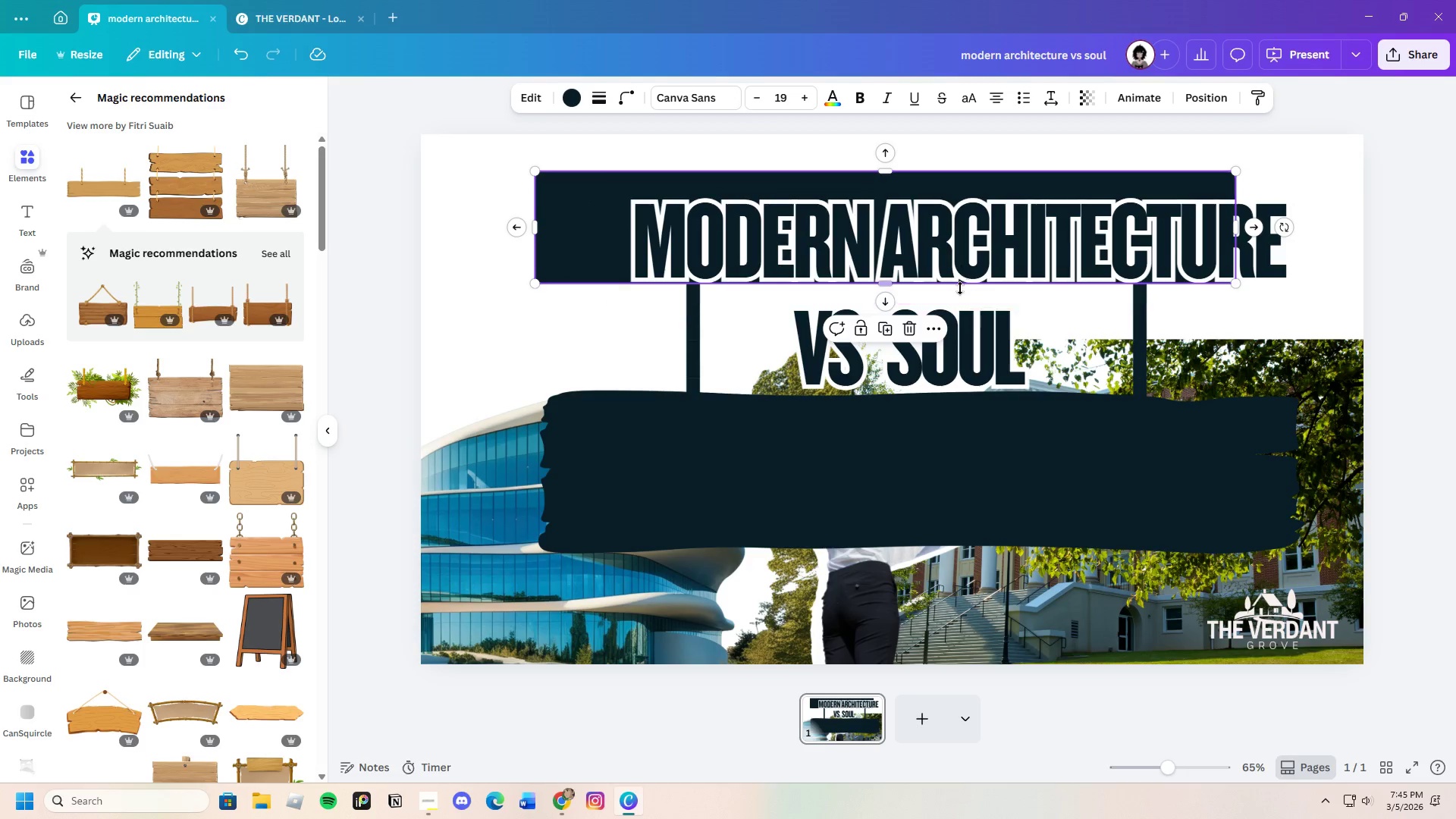 
left_click([912, 328])
 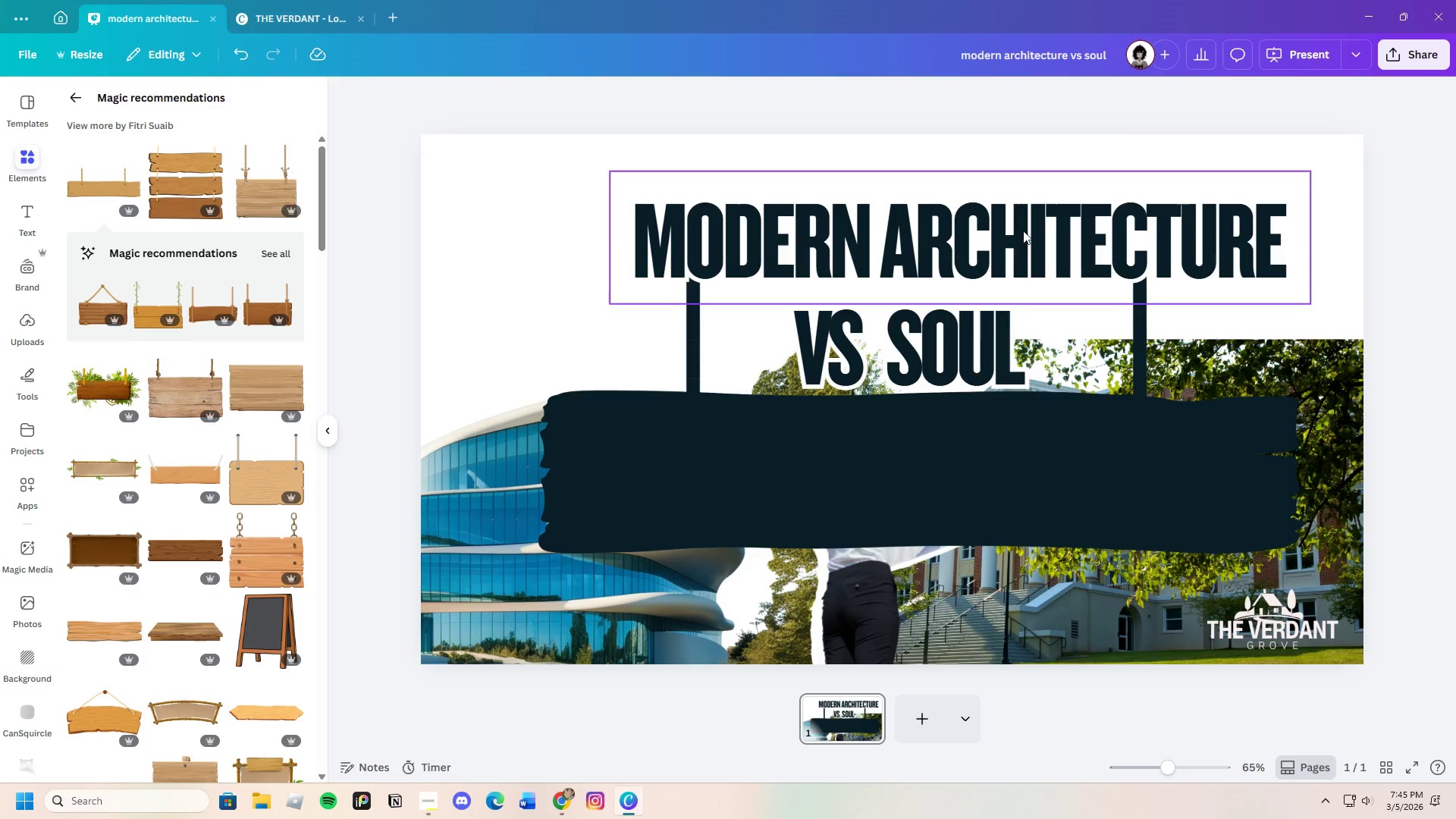 
left_click_drag(start_coordinate=[1025, 228], to_coordinate=[984, 221])
 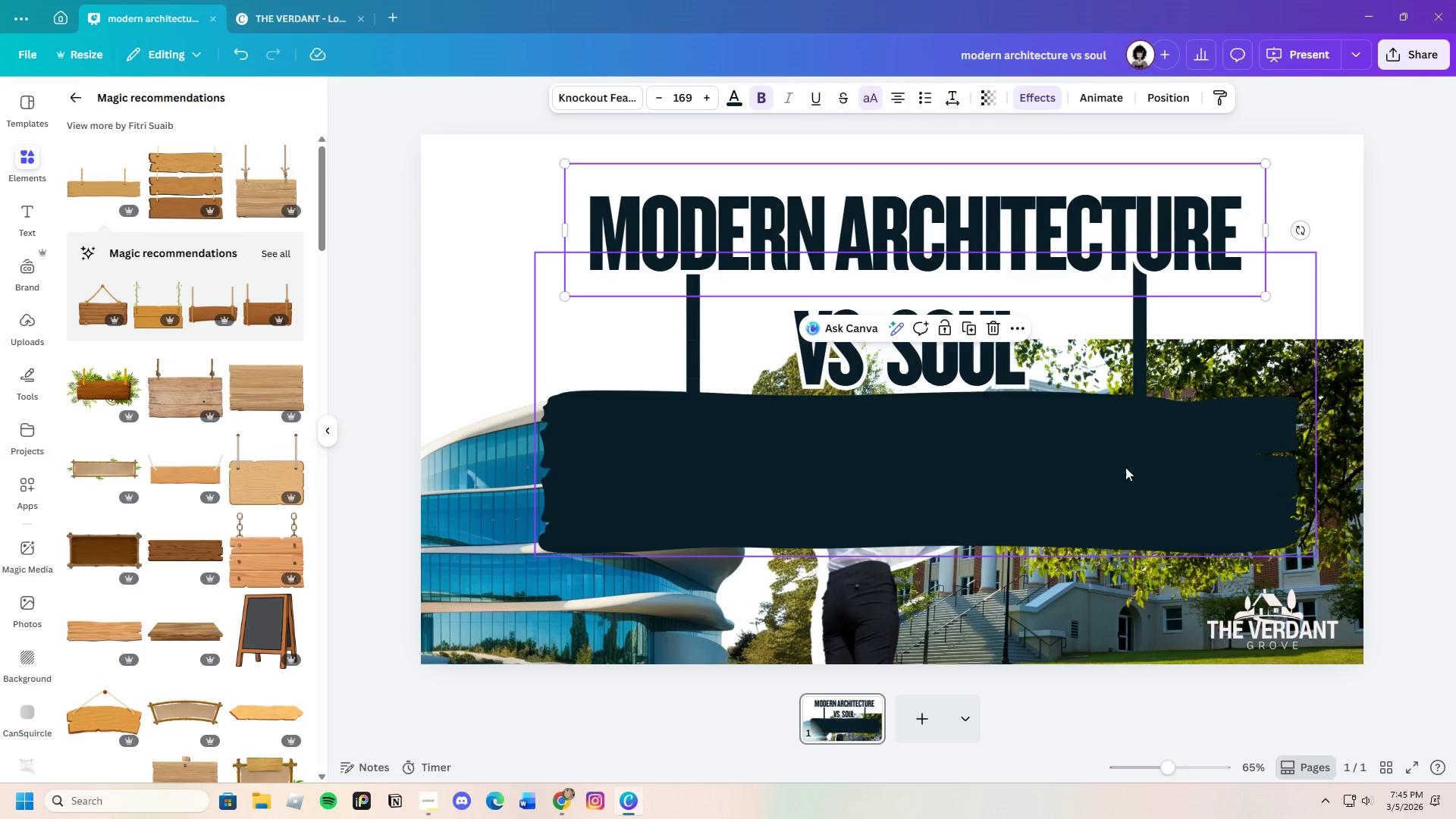 
left_click_drag(start_coordinate=[1125, 467], to_coordinate=[1083, 515])
 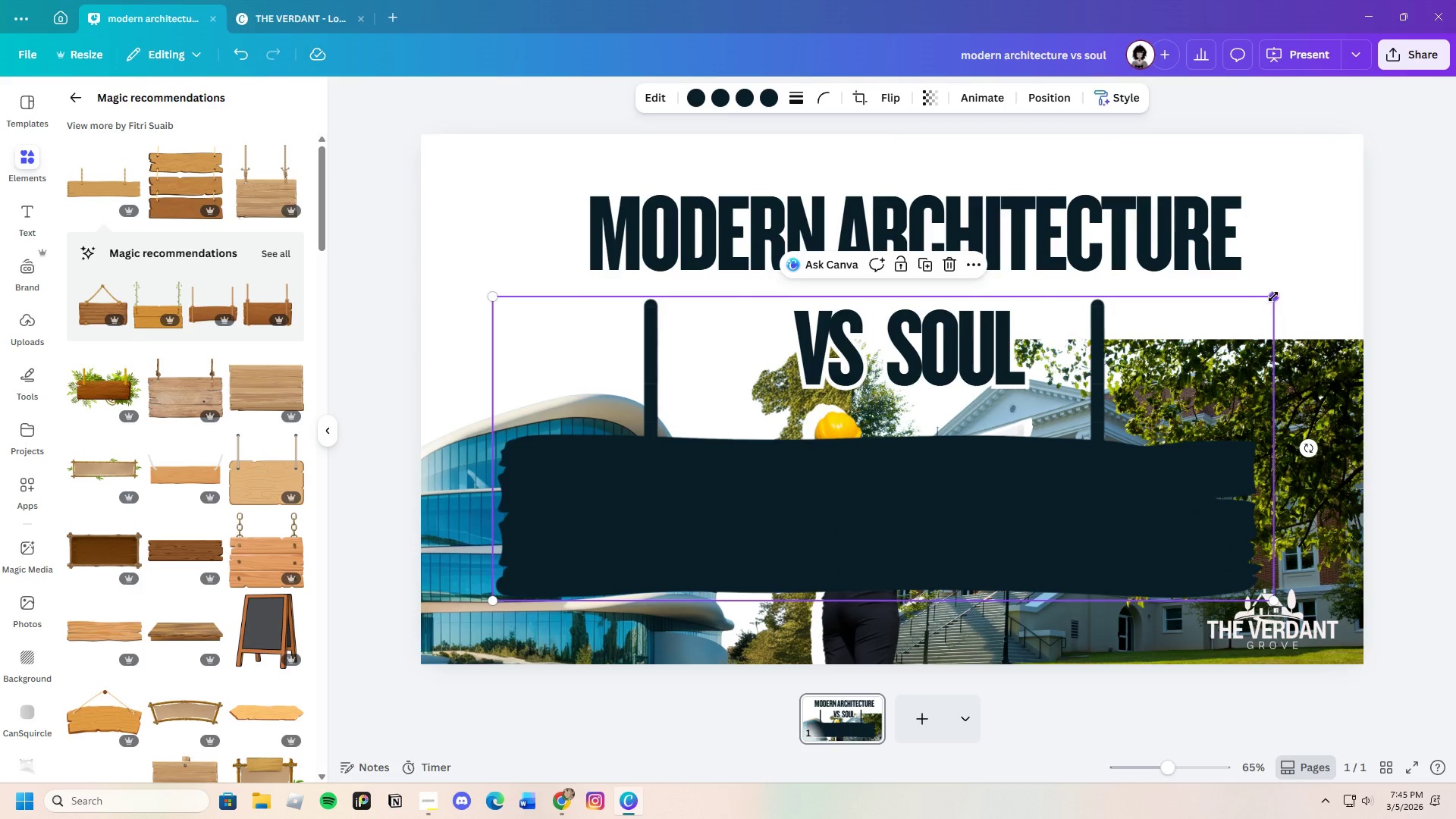 
left_click_drag(start_coordinate=[1274, 296], to_coordinate=[1250, 318])
 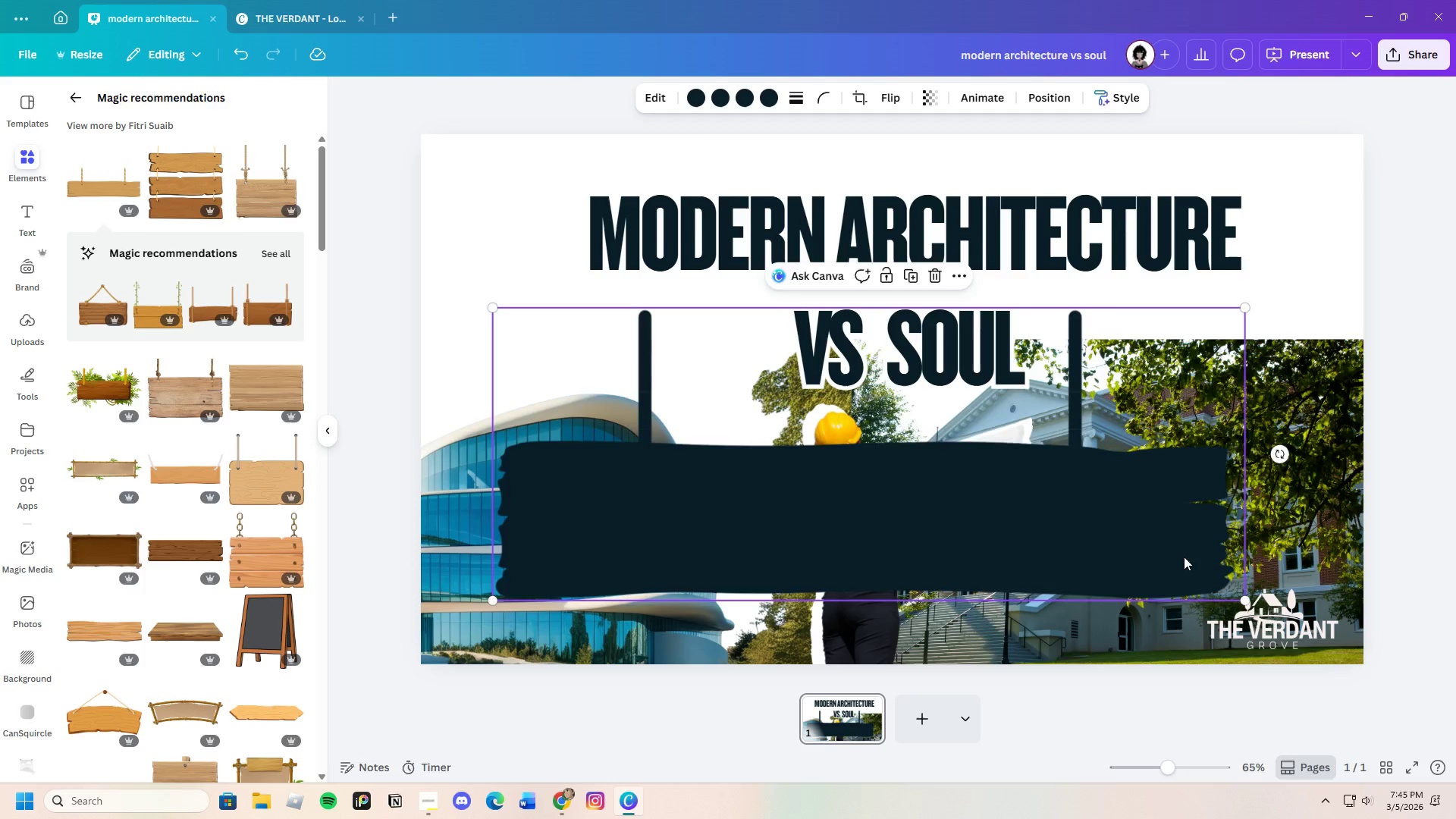 
left_click_drag(start_coordinate=[1184, 557], to_coordinate=[1224, 277])
 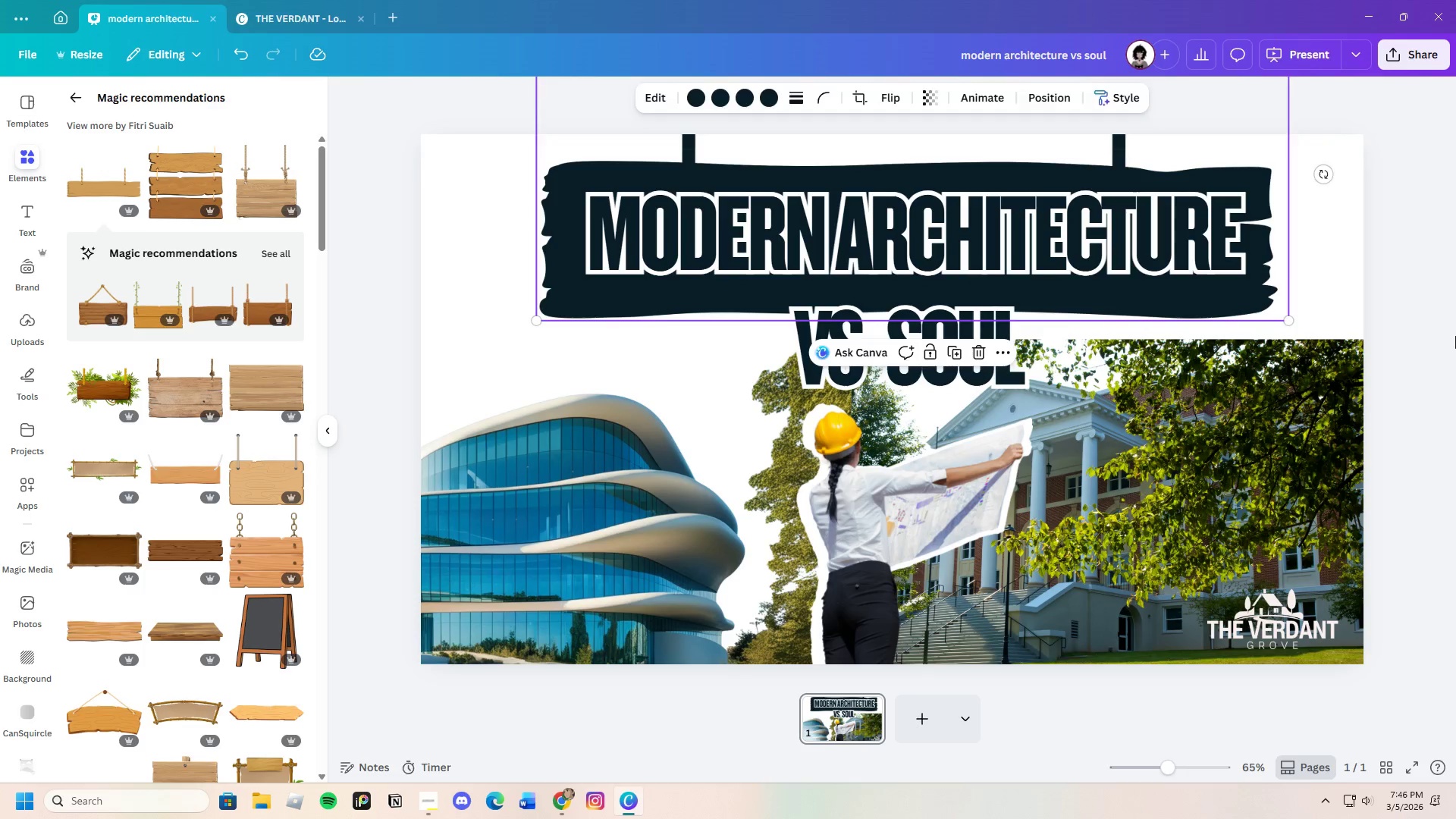 
left_click([1455, 336])
 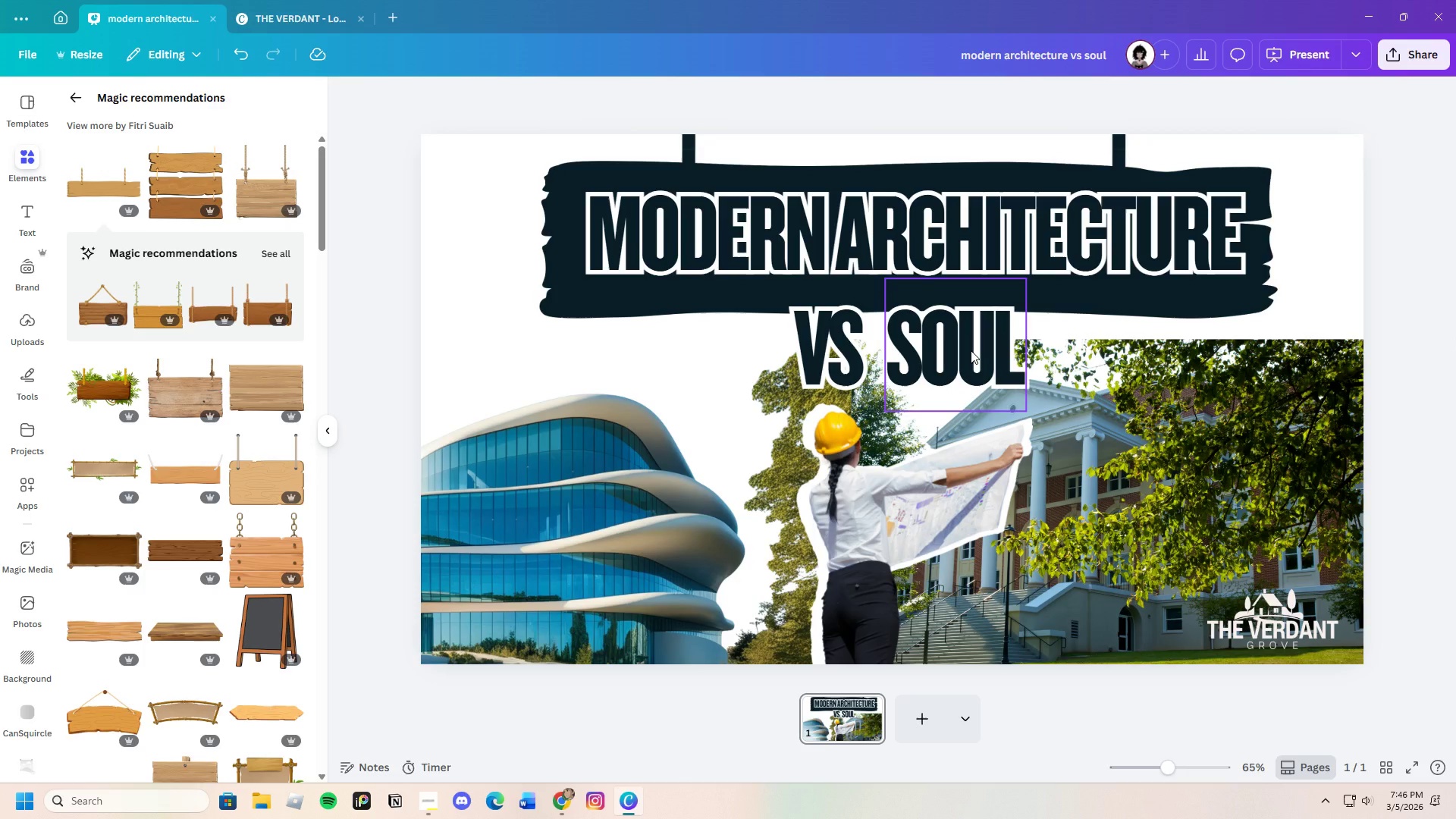 
left_click([1455, 412])
 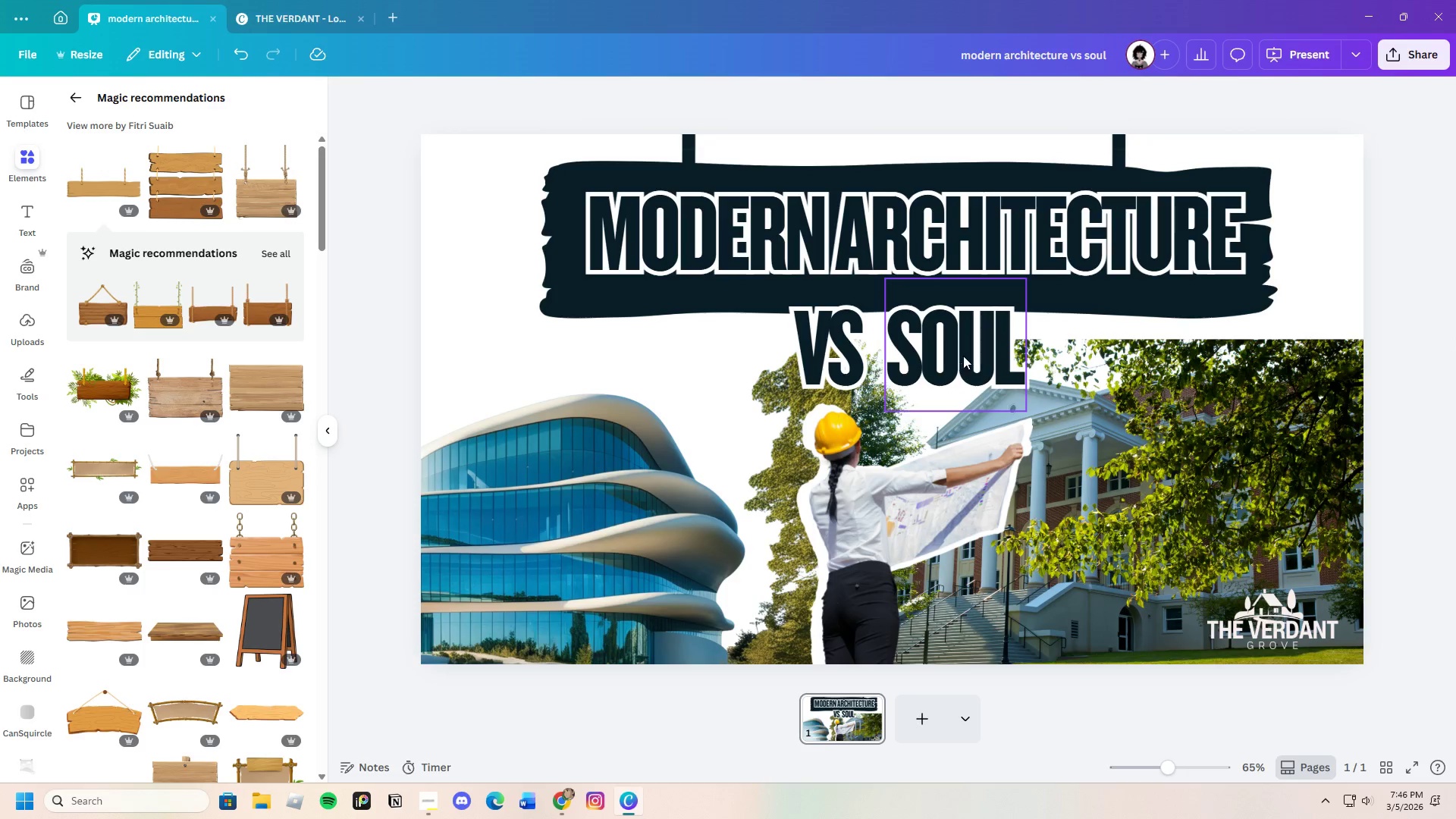 
left_click_drag(start_coordinate=[970, 354], to_coordinate=[1160, 392])
 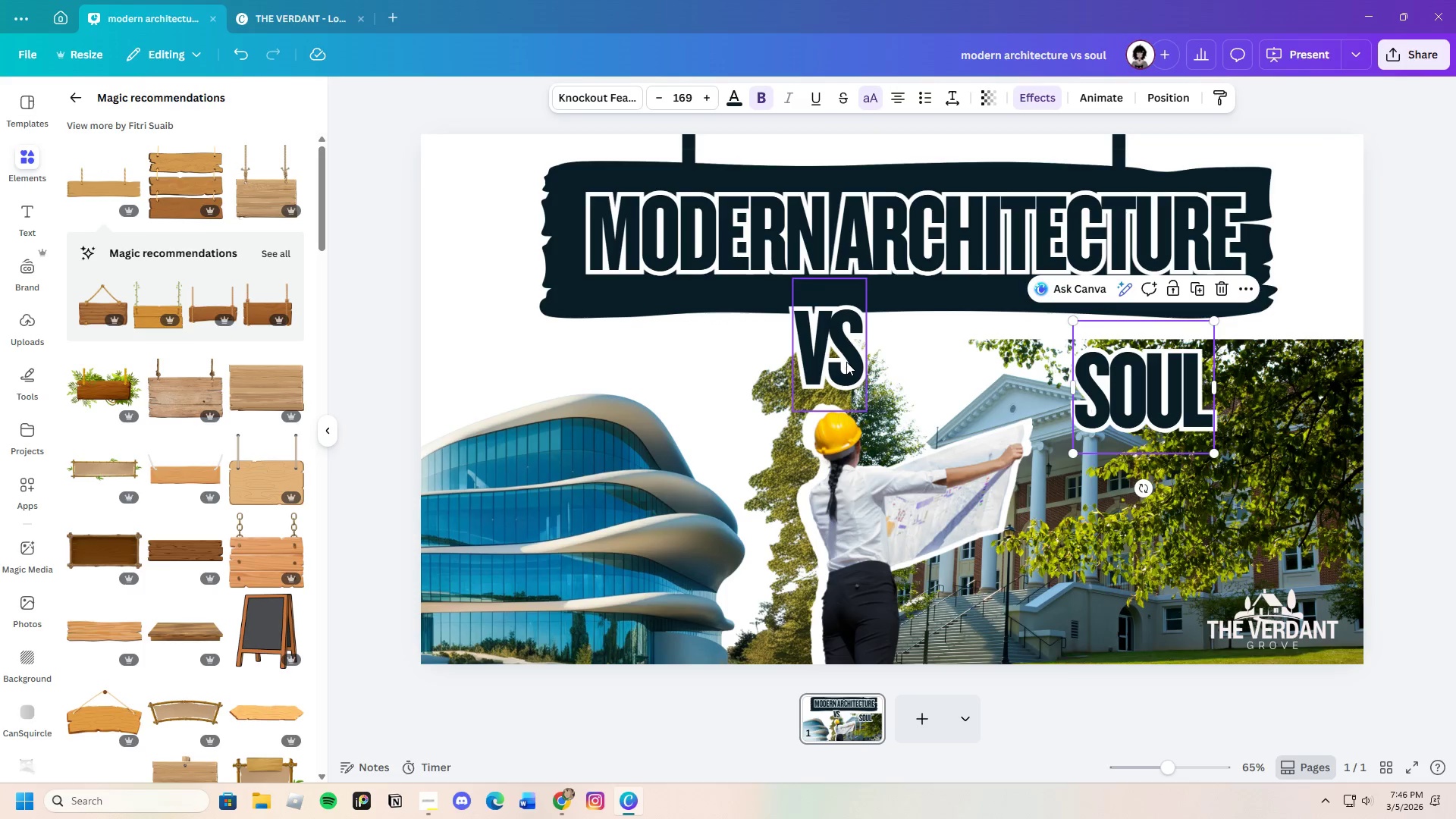 
left_click_drag(start_coordinate=[846, 362], to_coordinate=[853, 380])
 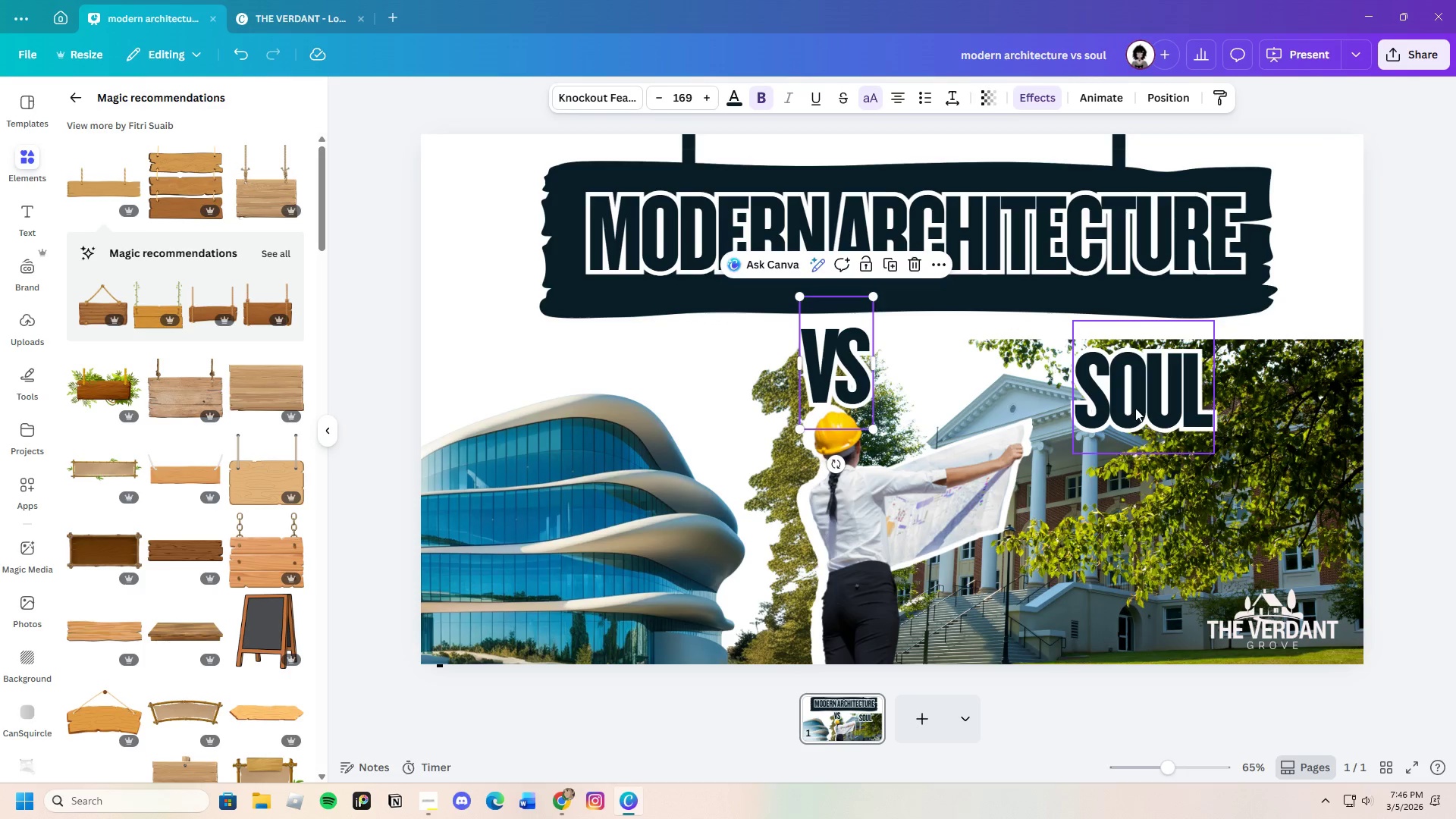 
left_click_drag(start_coordinate=[1135, 408], to_coordinate=[981, 412])
 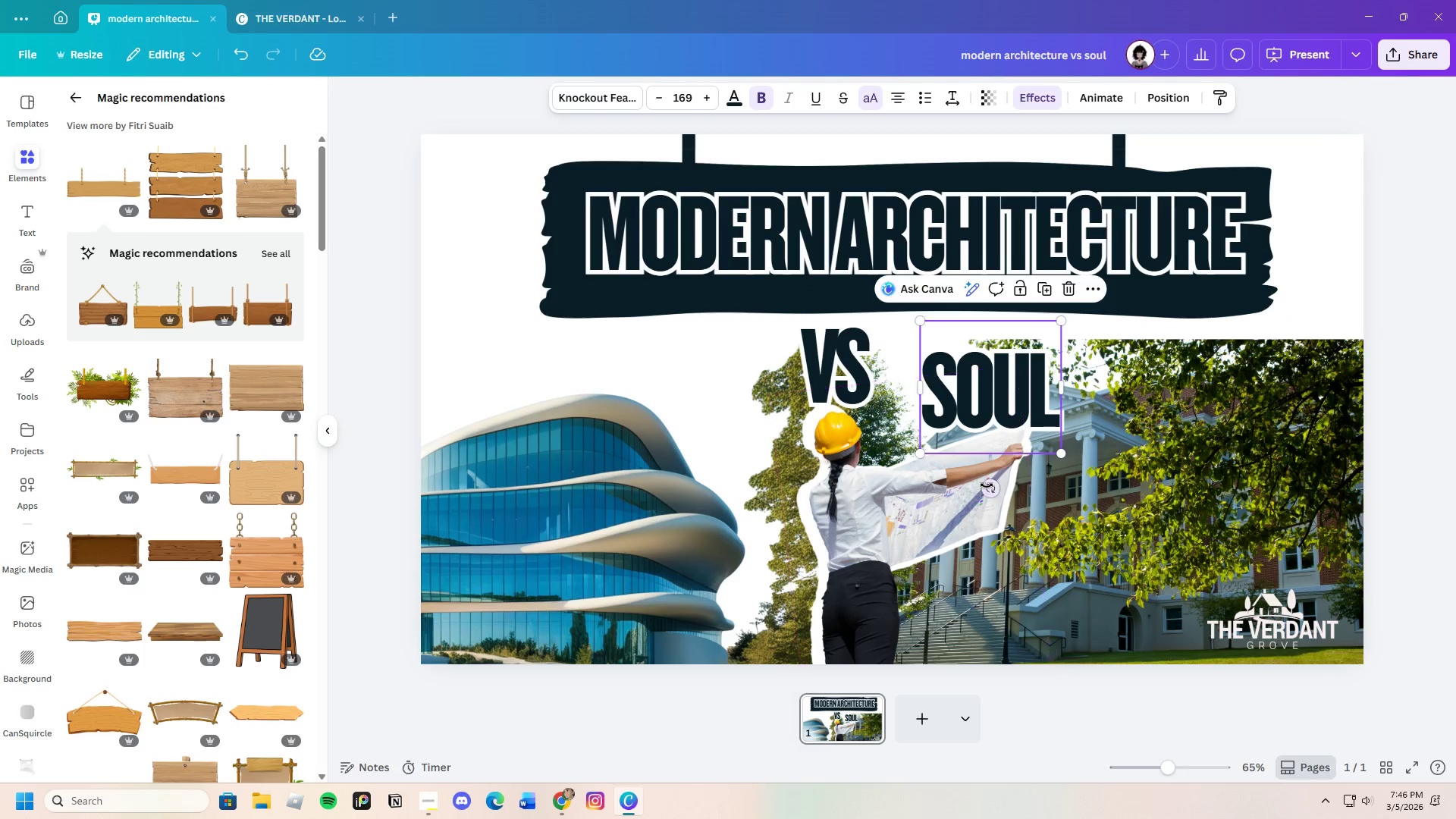 
left_click_drag(start_coordinate=[989, 487], to_coordinate=[1012, 491])
 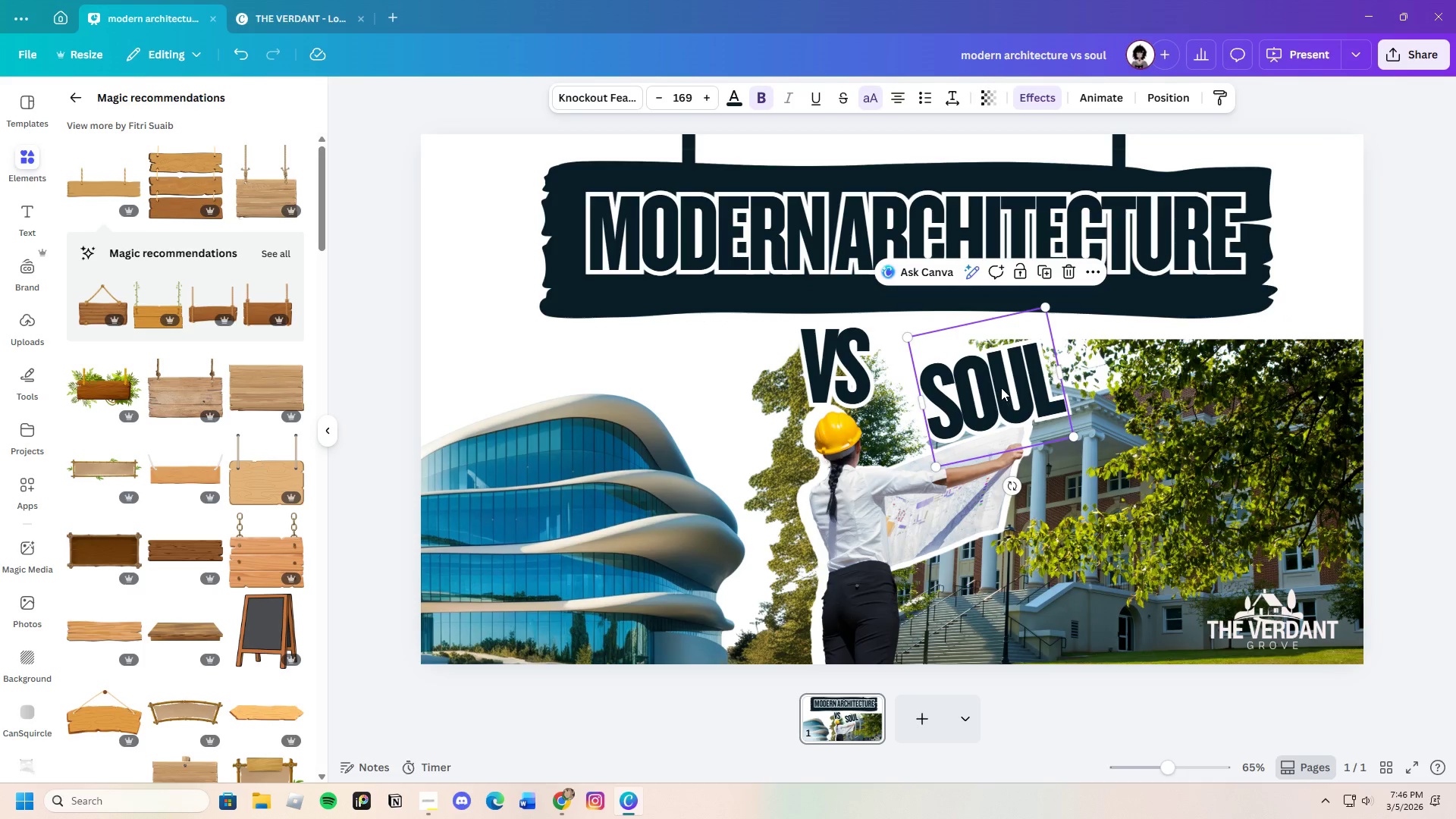 
left_click_drag(start_coordinate=[1001, 388], to_coordinate=[990, 391])
 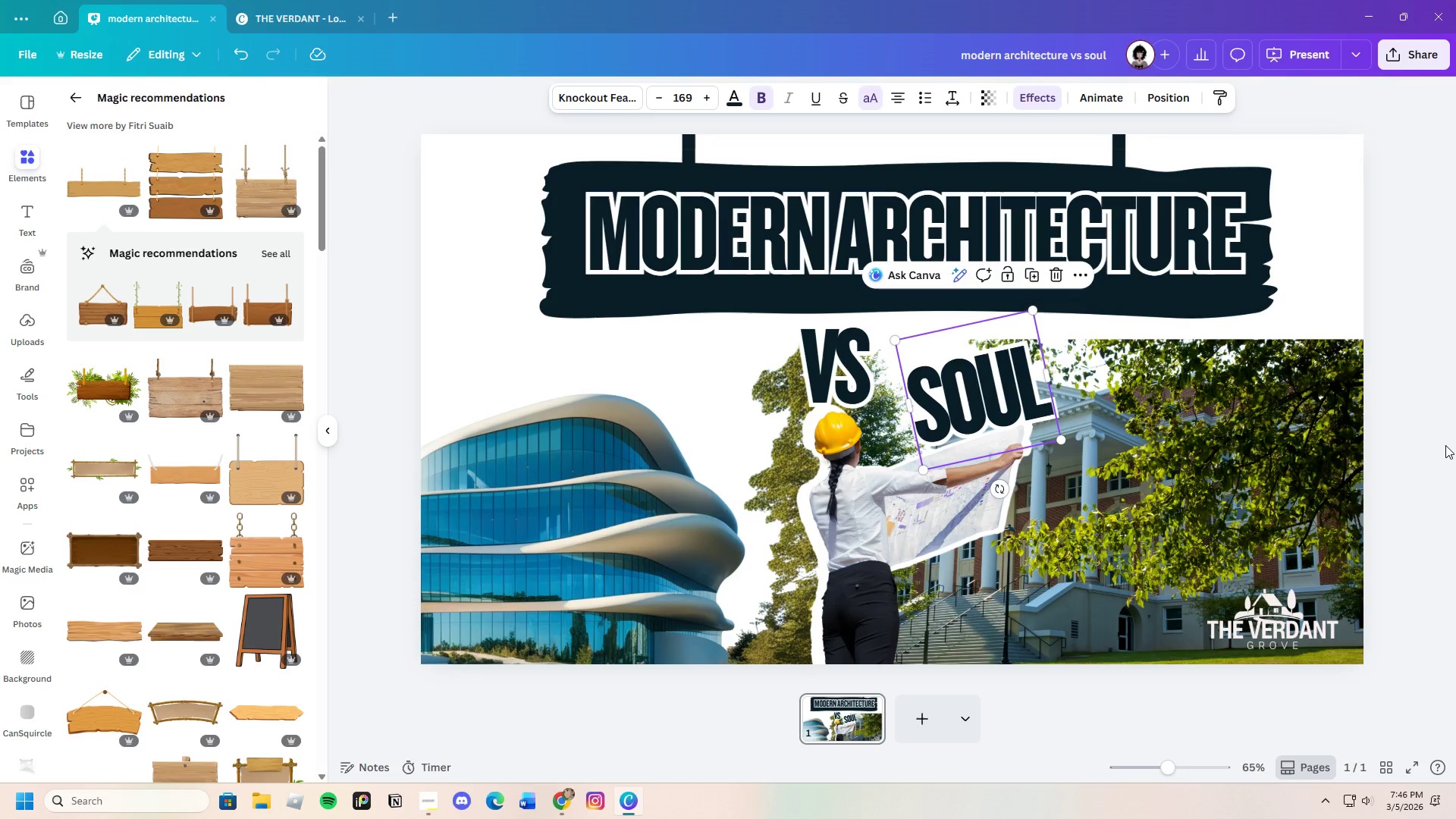 
left_click([1445, 445])
 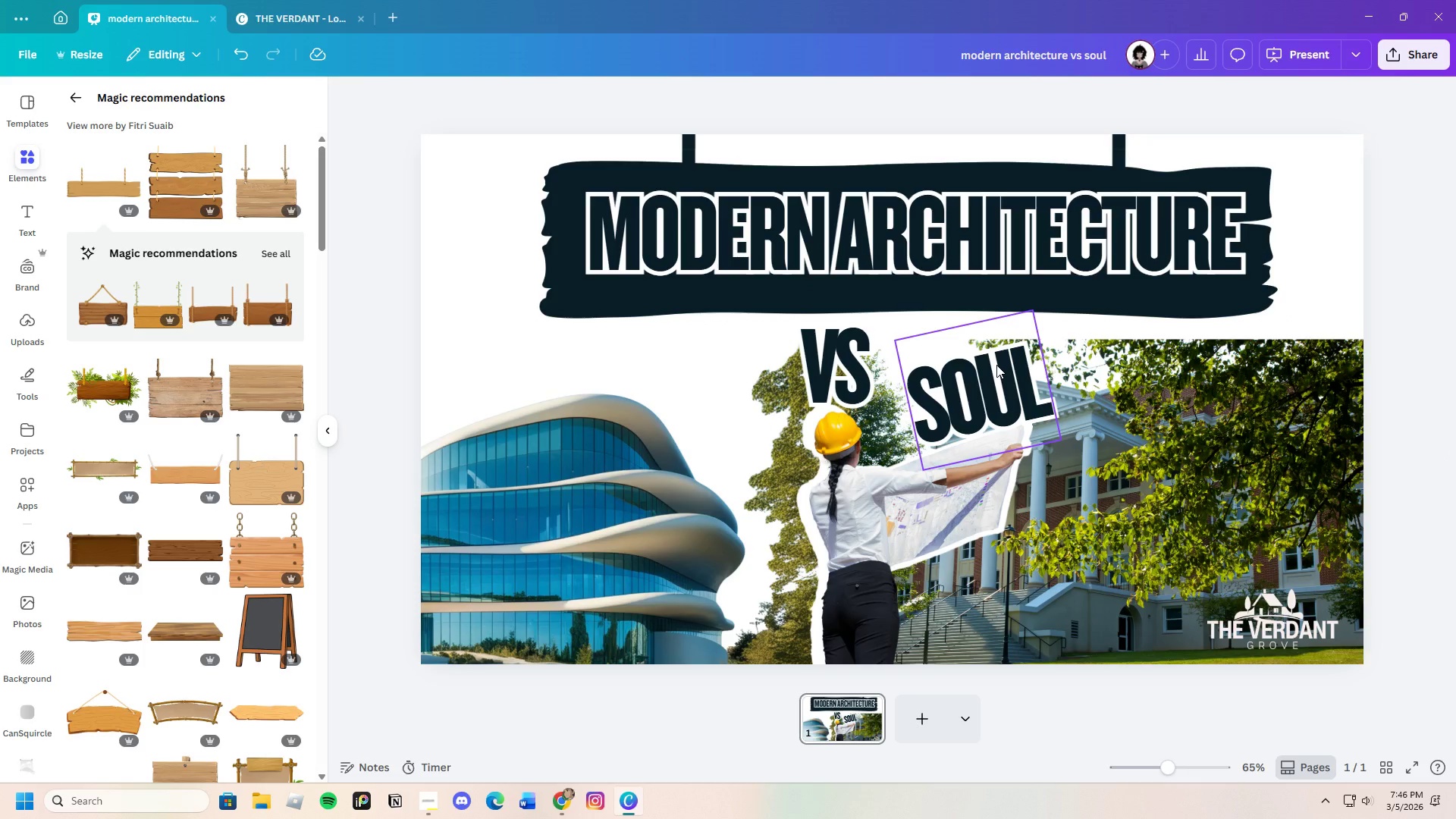 
left_click([1004, 406])
 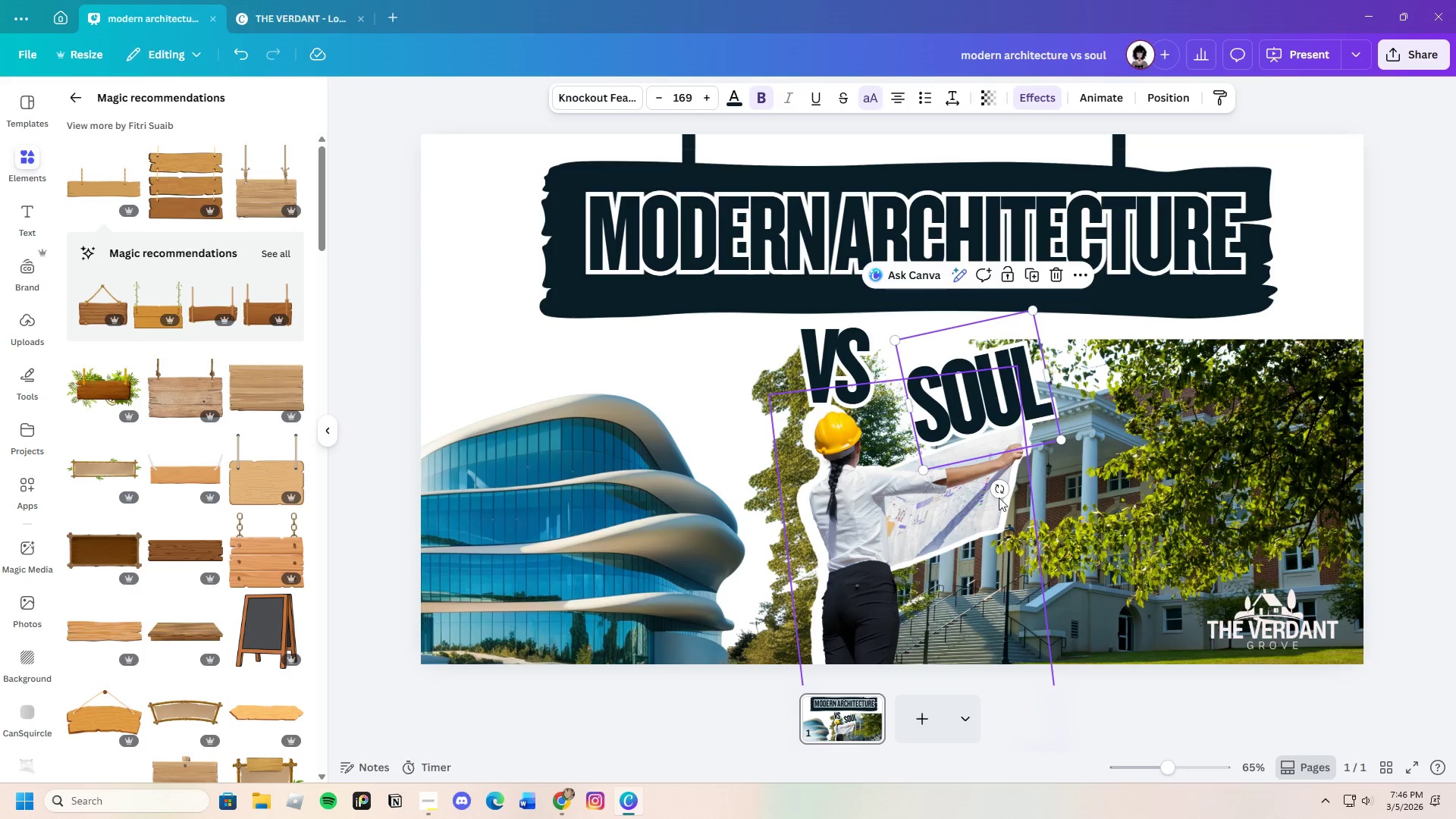 
left_click_drag(start_coordinate=[1002, 494], to_coordinate=[995, 511])
 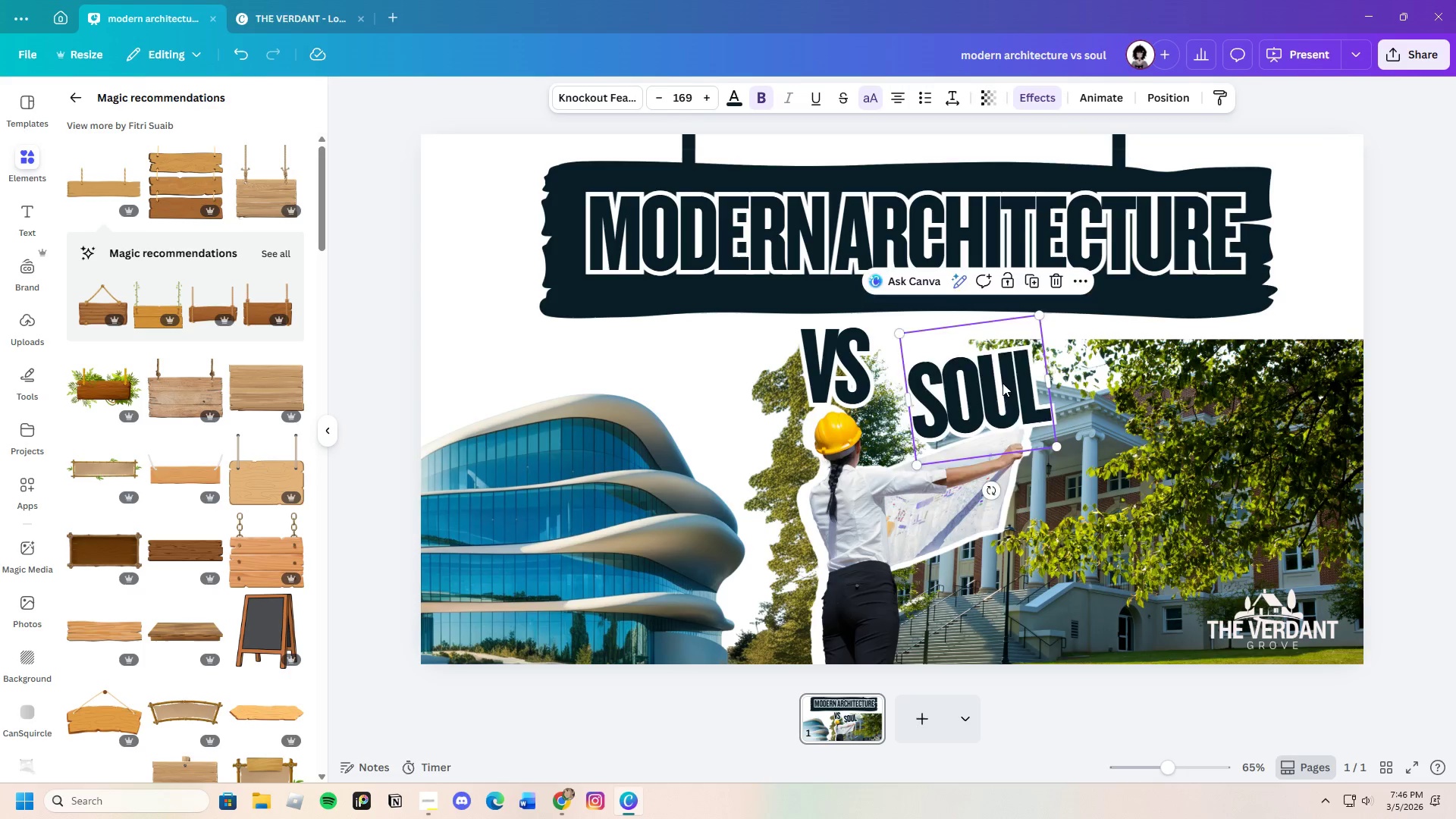 
left_click_drag(start_coordinate=[1006, 377], to_coordinate=[995, 510])
 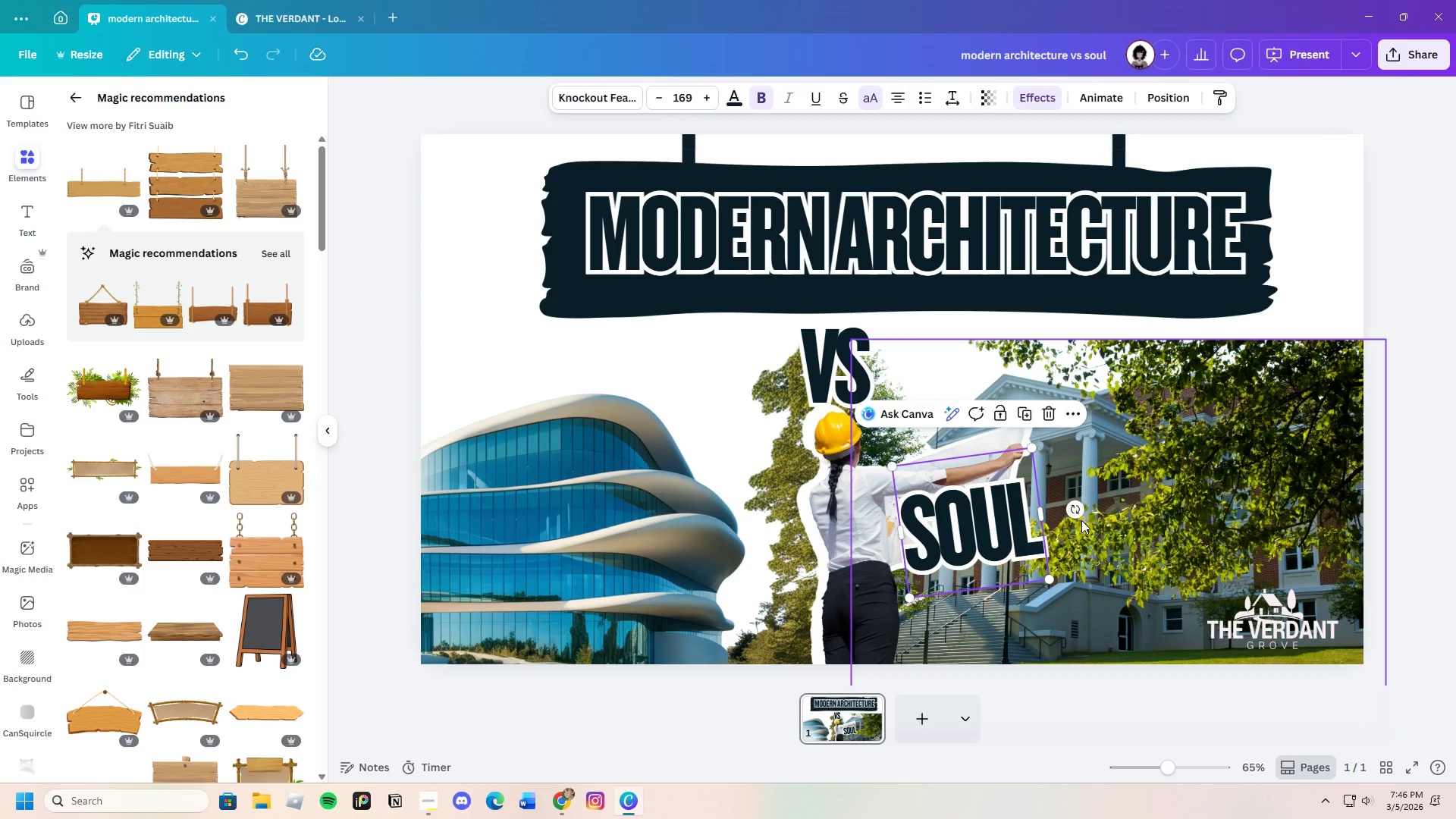 
left_click_drag(start_coordinate=[1081, 507], to_coordinate=[1084, 499])
 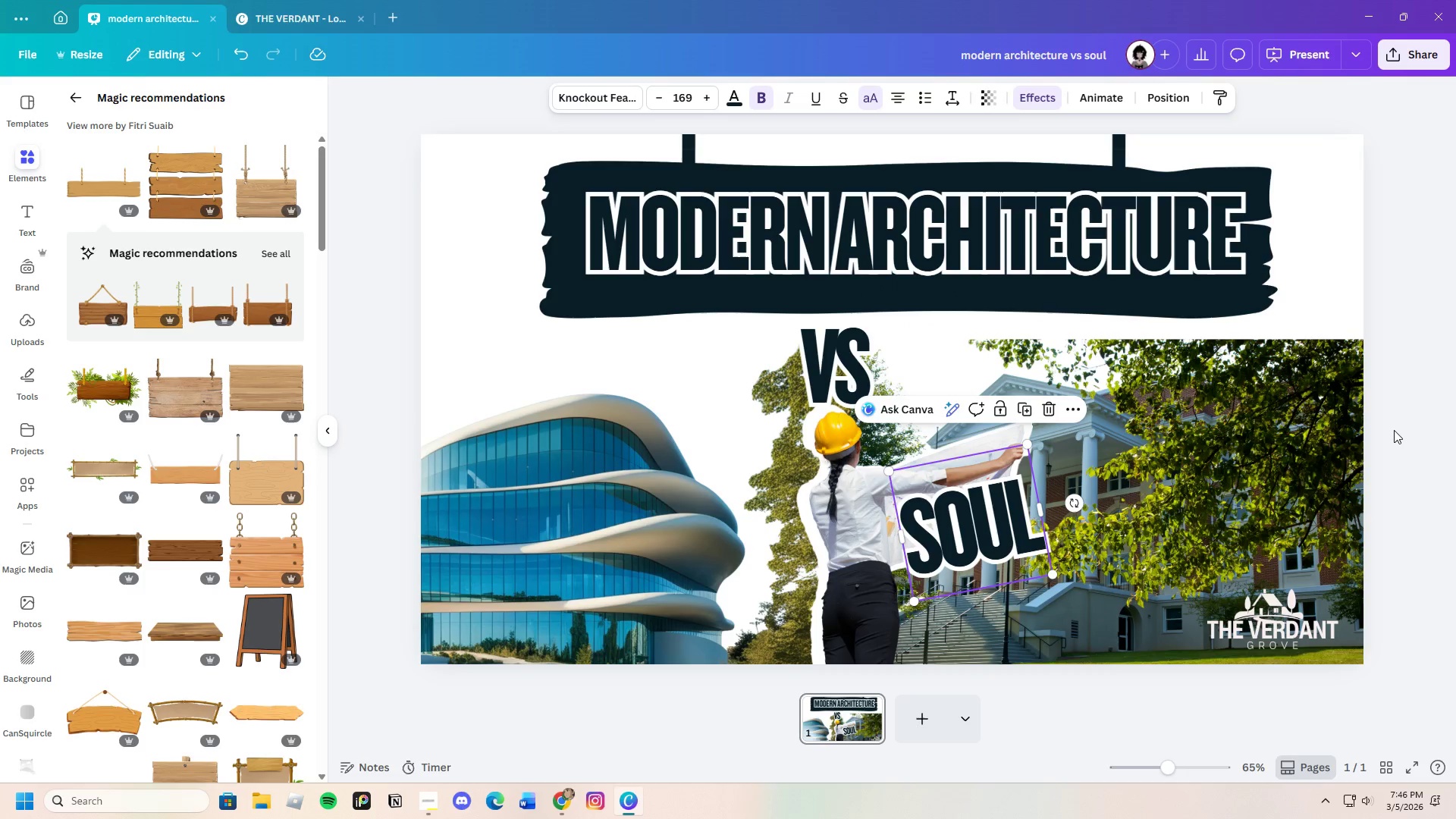 
left_click([1394, 430])
 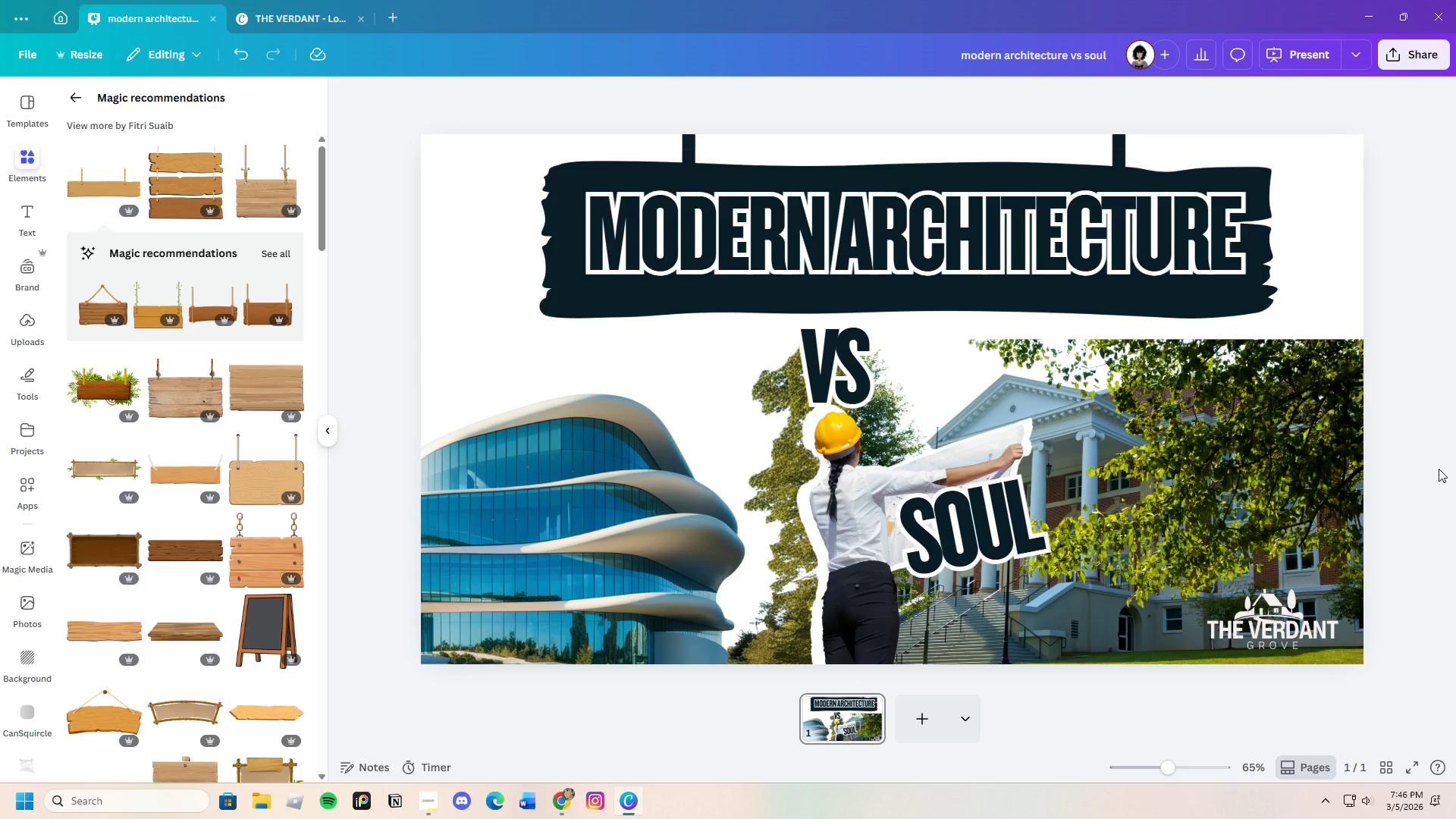 
wait(18.22)
 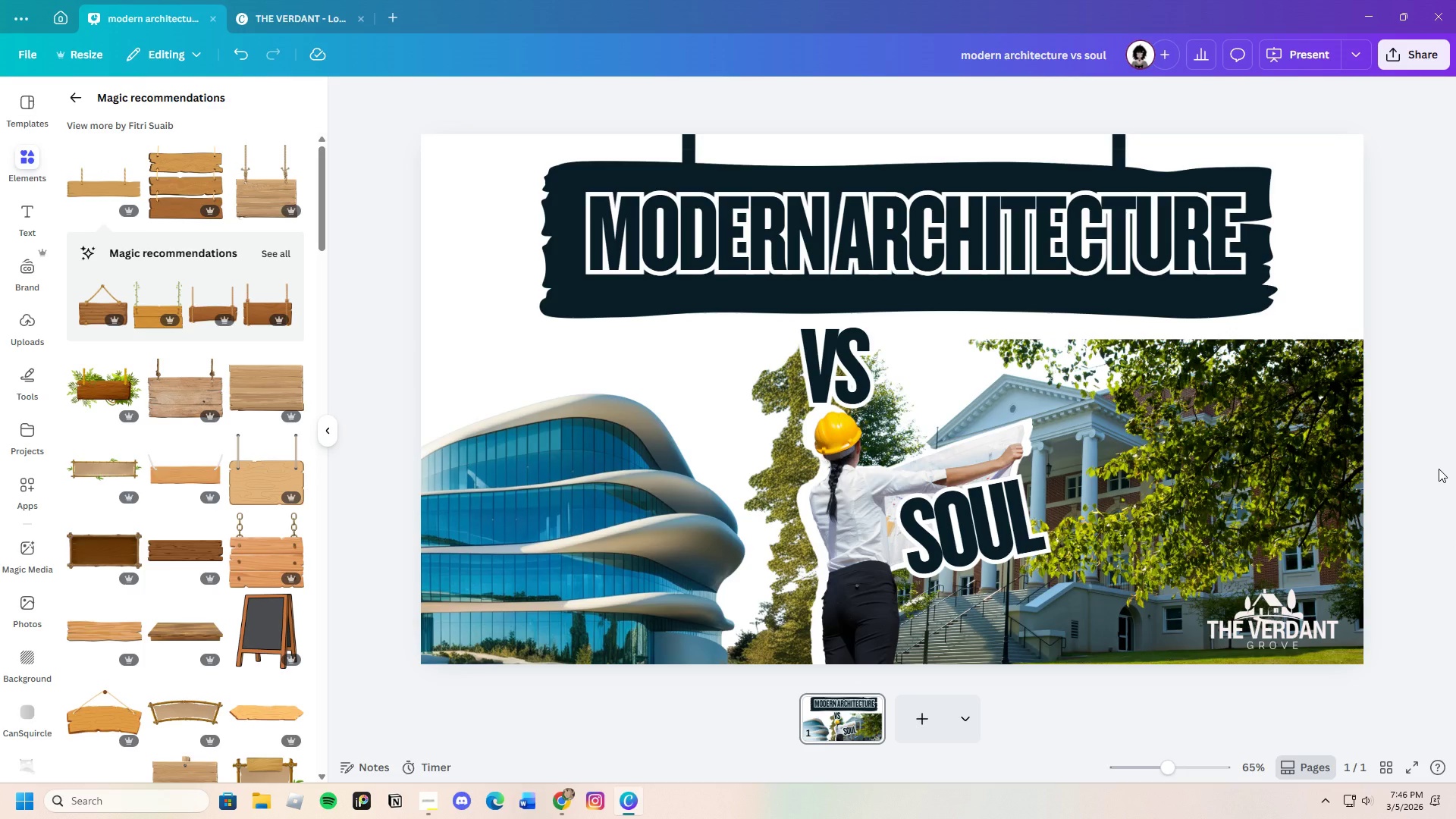 
left_click([1181, 318])
 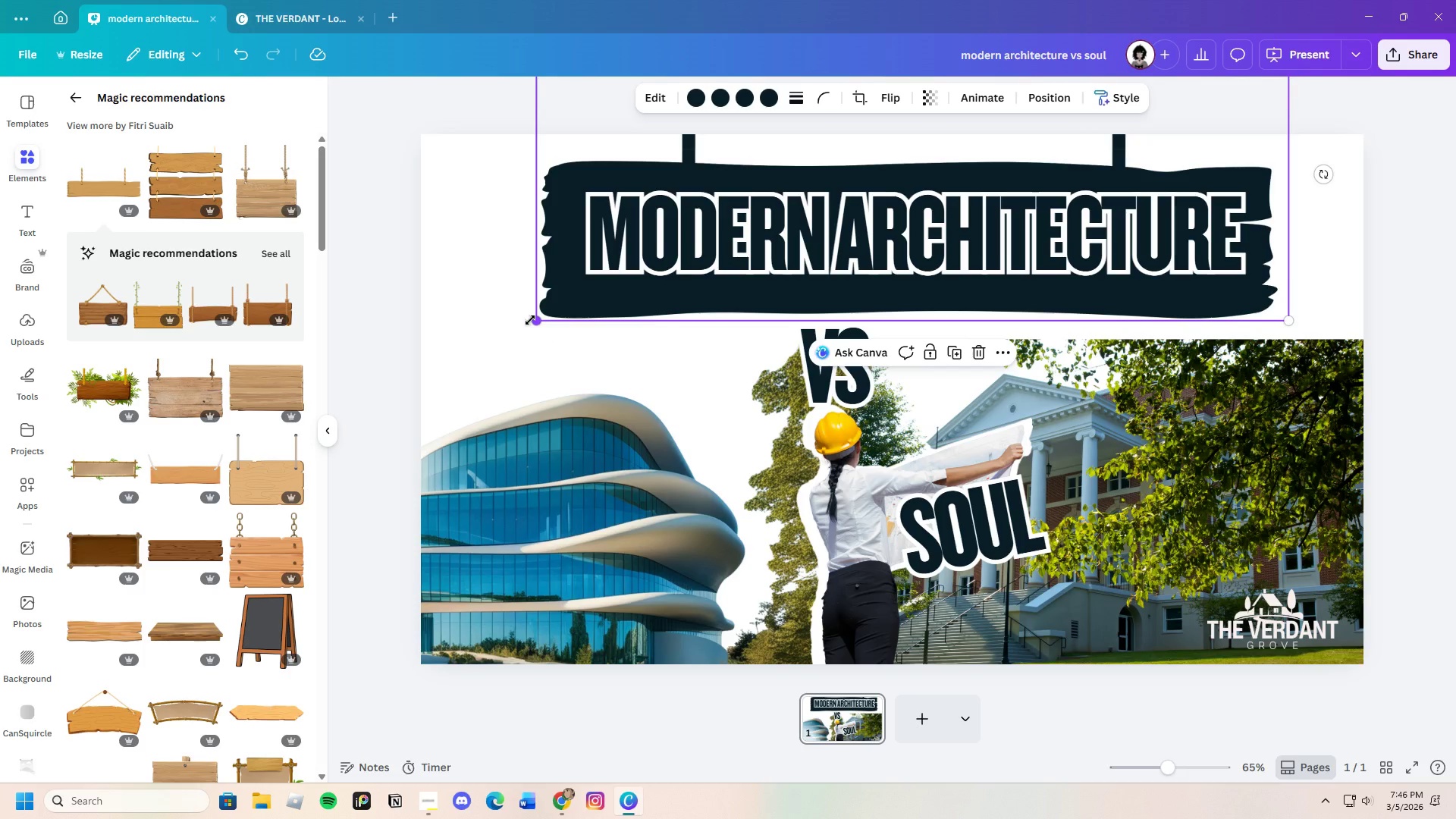 
left_click_drag(start_coordinate=[531, 318], to_coordinate=[506, 465])
 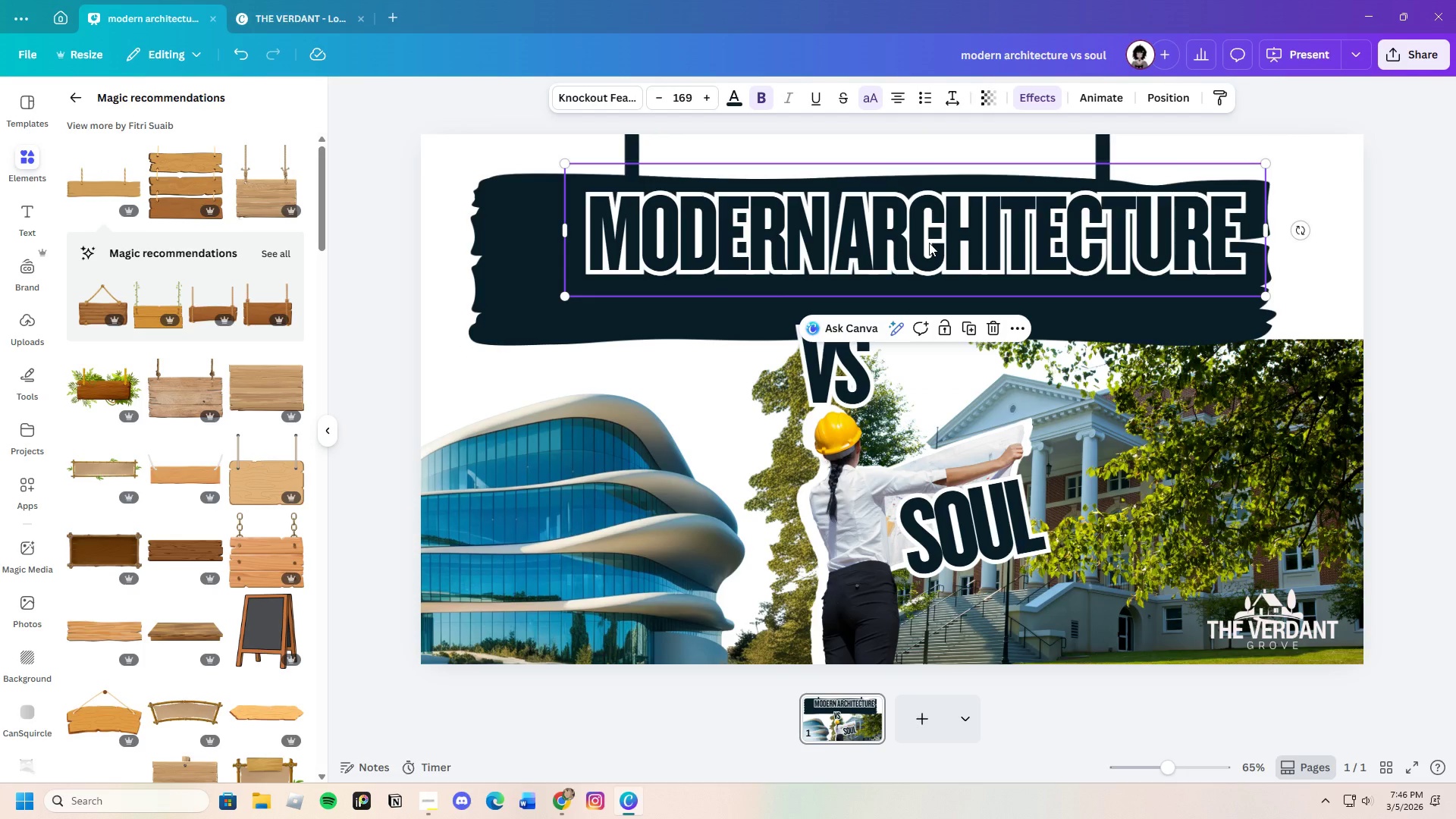 
left_click([859, 243])
 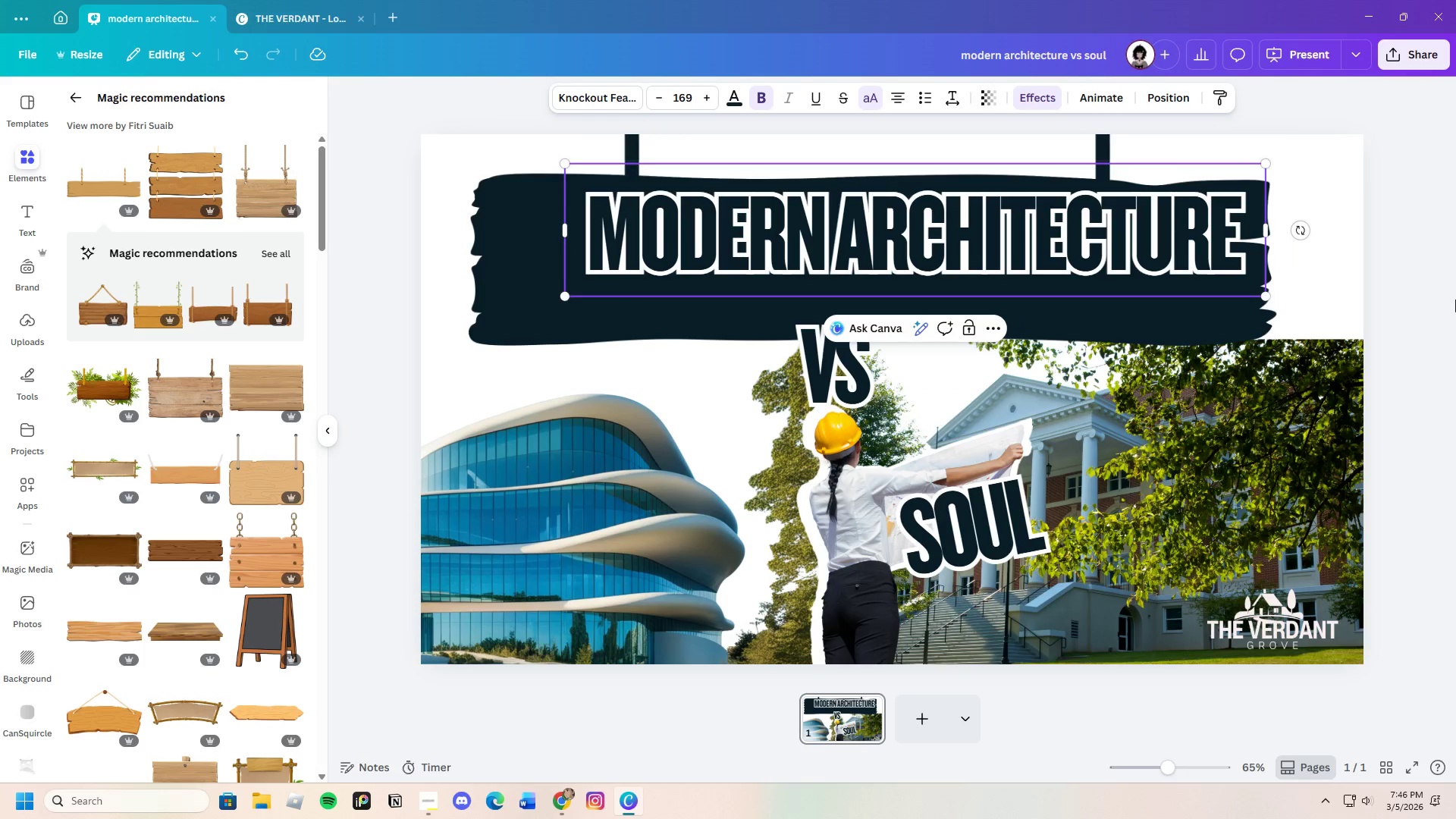 
left_click([1455, 300])
 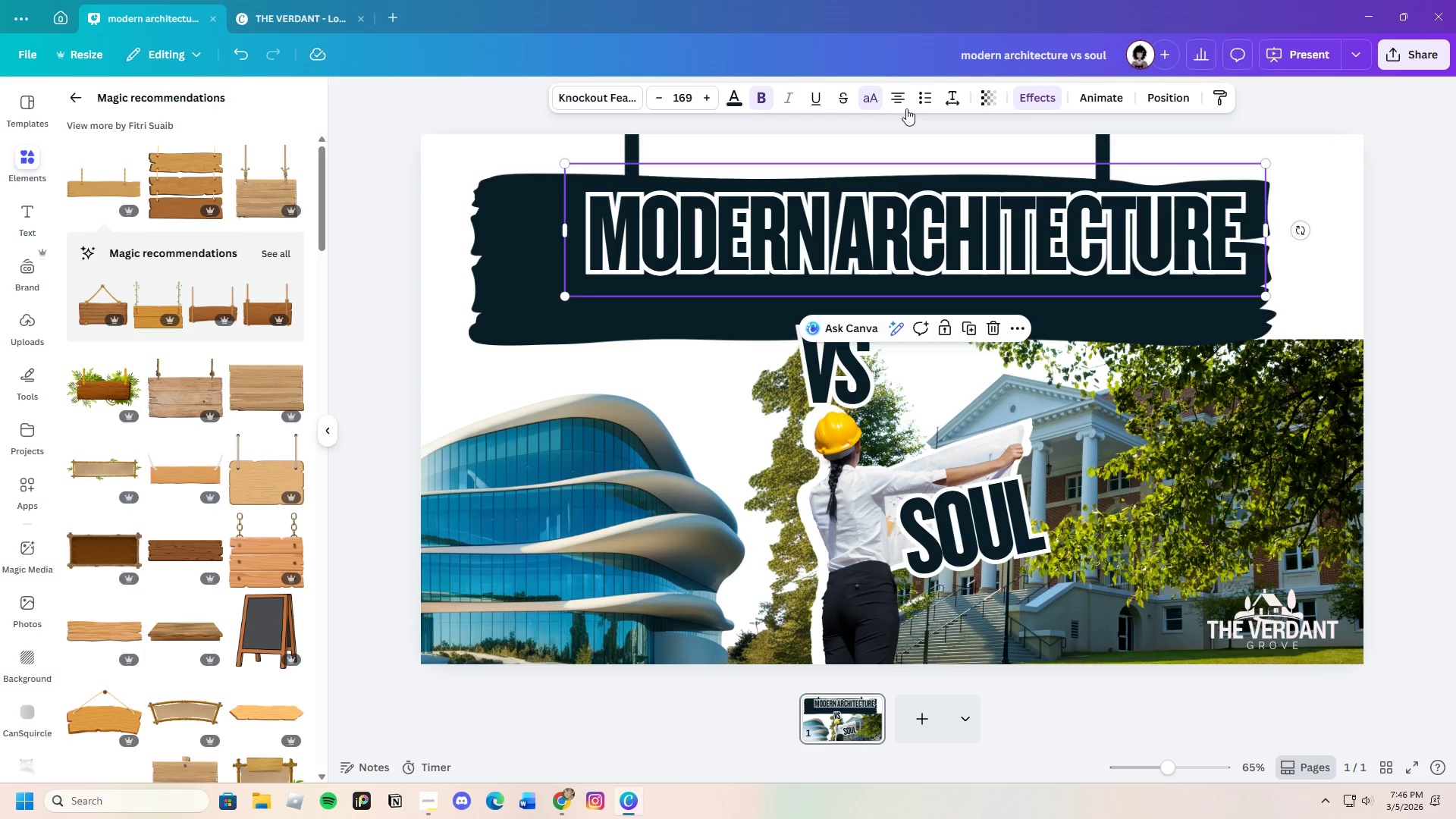 
left_click([953, 96])
 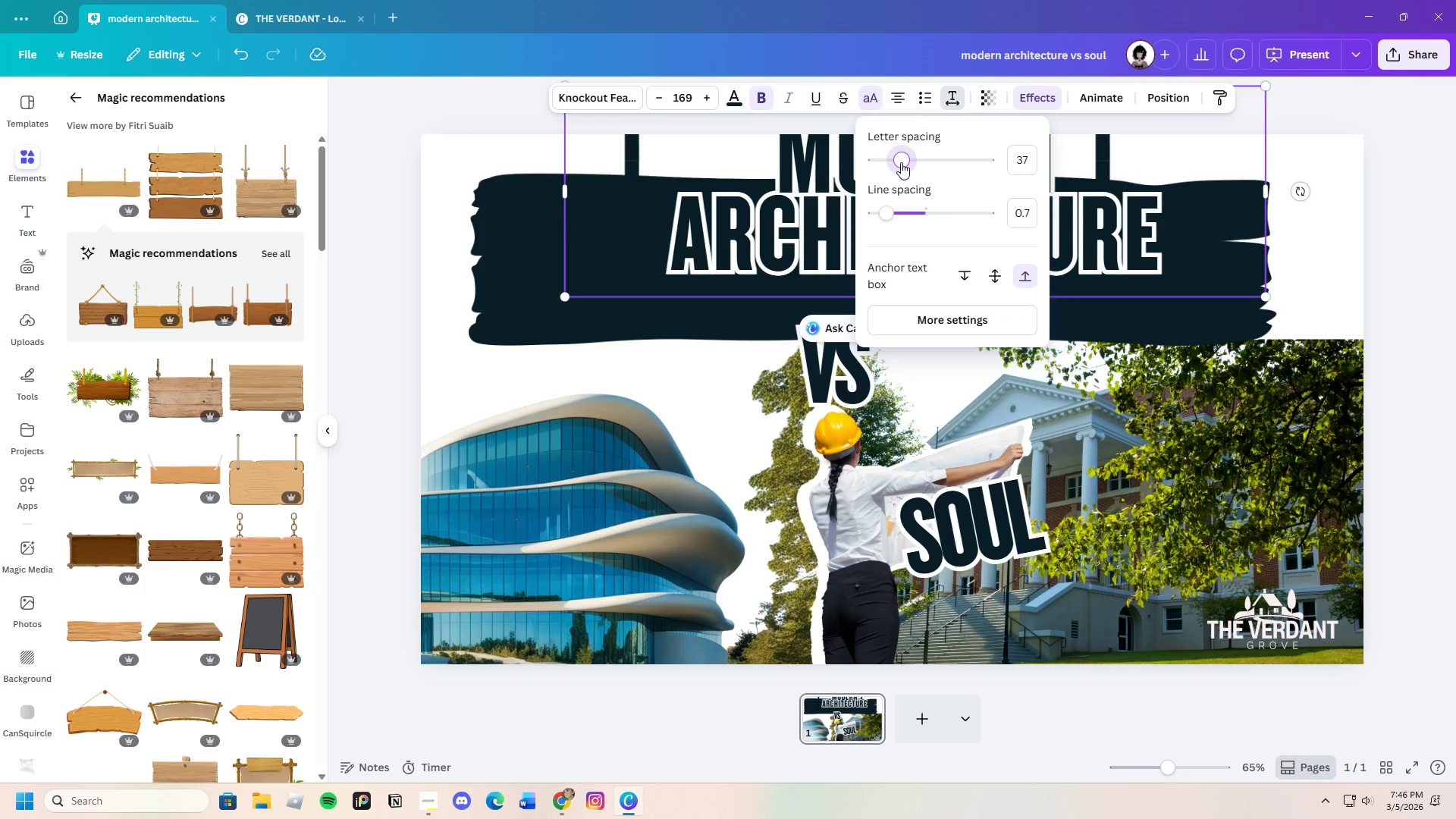 
left_click([901, 162])
 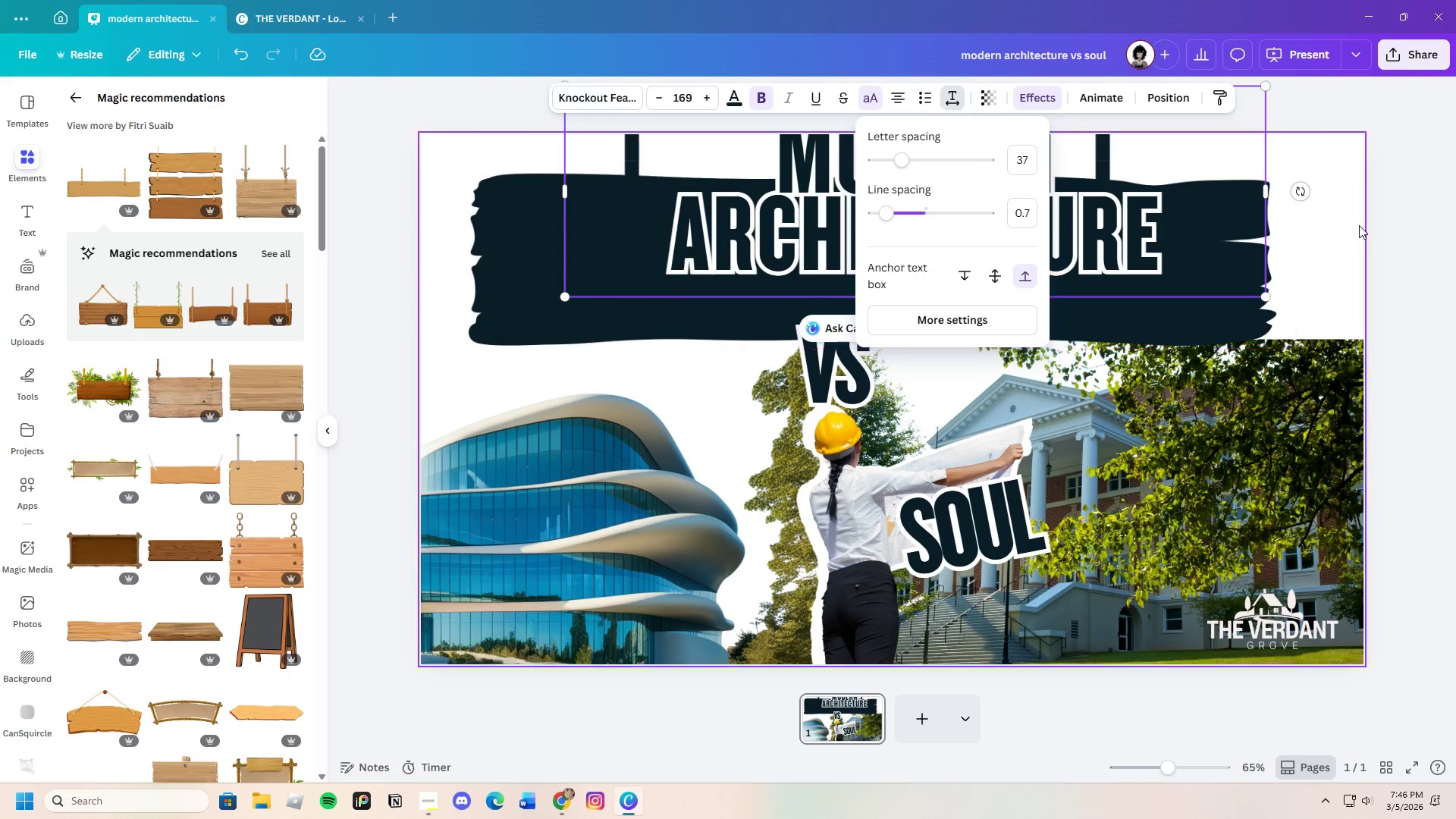 
left_click([1359, 225])
 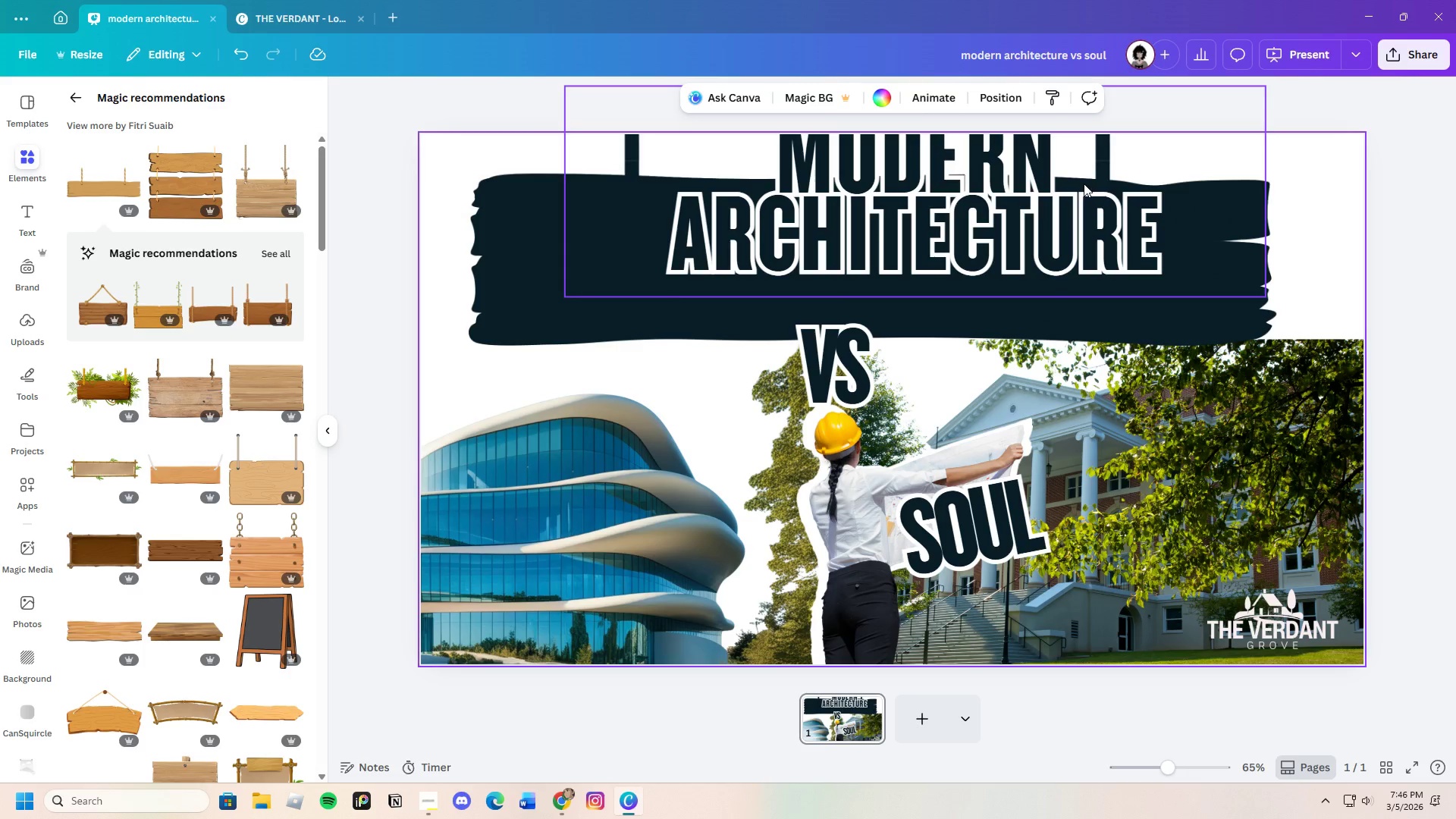 
left_click_drag(start_coordinate=[1084, 184], to_coordinate=[1016, 241])
 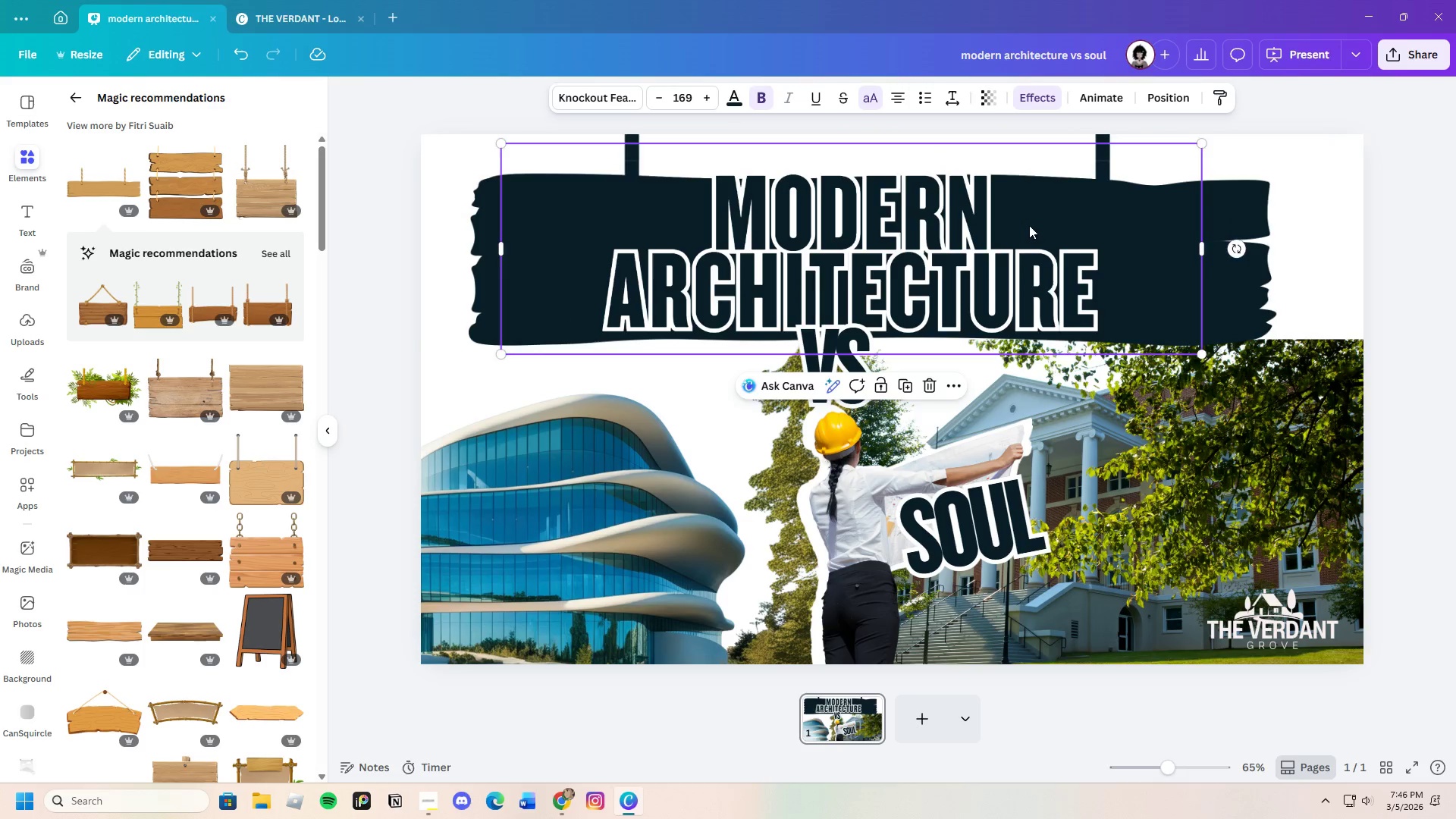 
left_click_drag(start_coordinate=[1028, 227], to_coordinate=[1056, 228])
 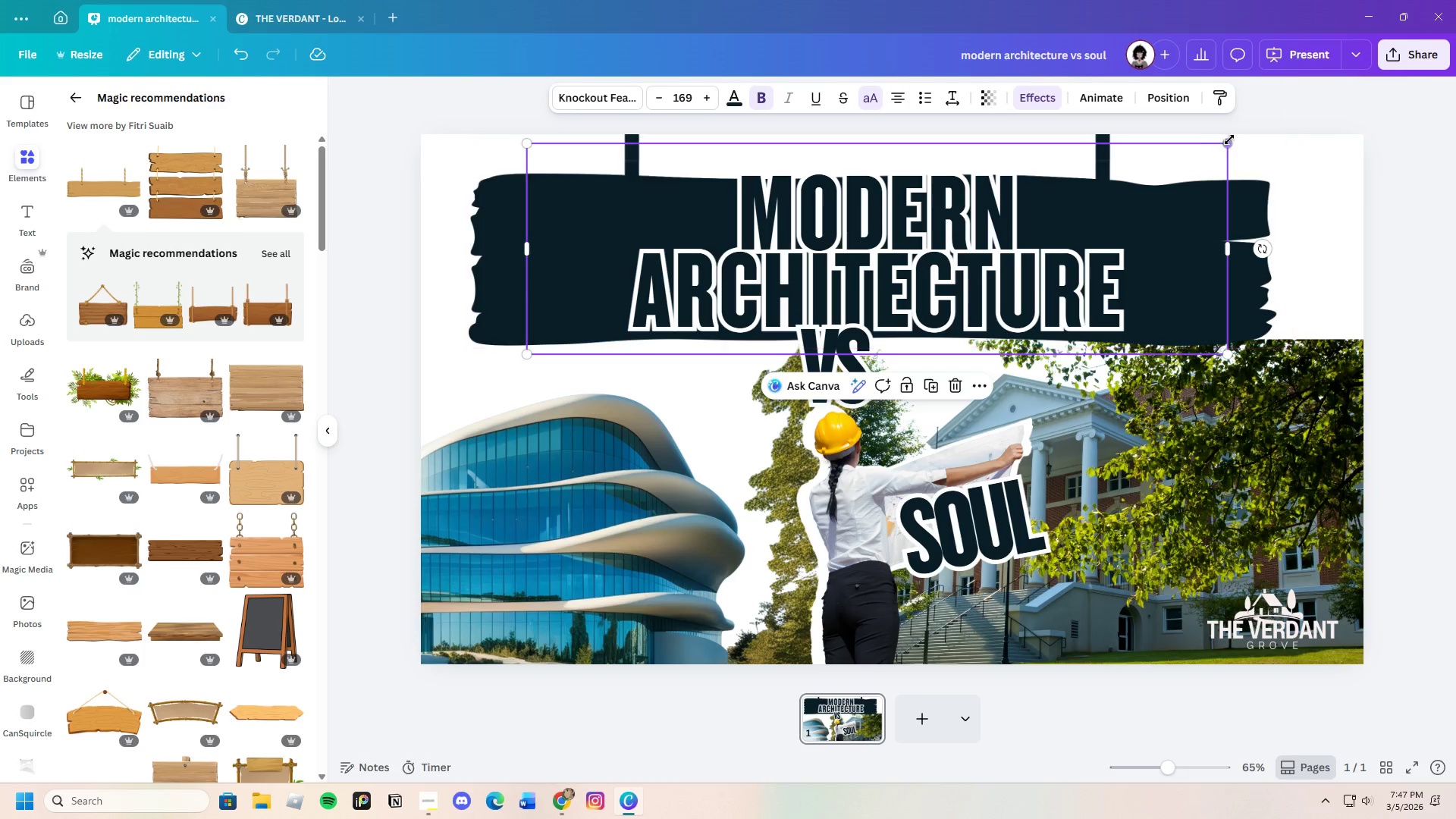 
left_click_drag(start_coordinate=[1230, 141], to_coordinate=[1162, 200])
 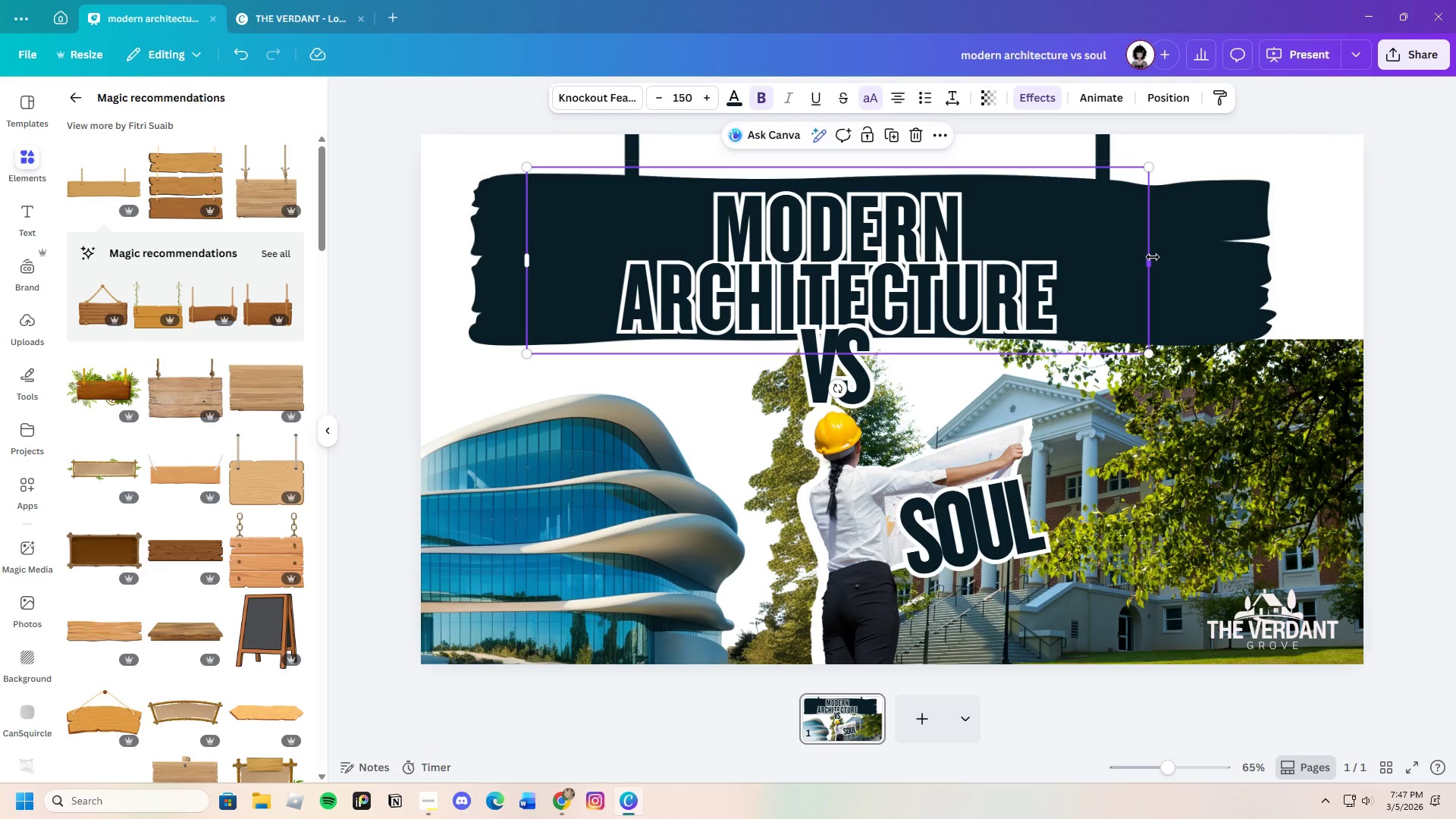 
left_click_drag(start_coordinate=[1150, 257], to_coordinate=[983, 263])
 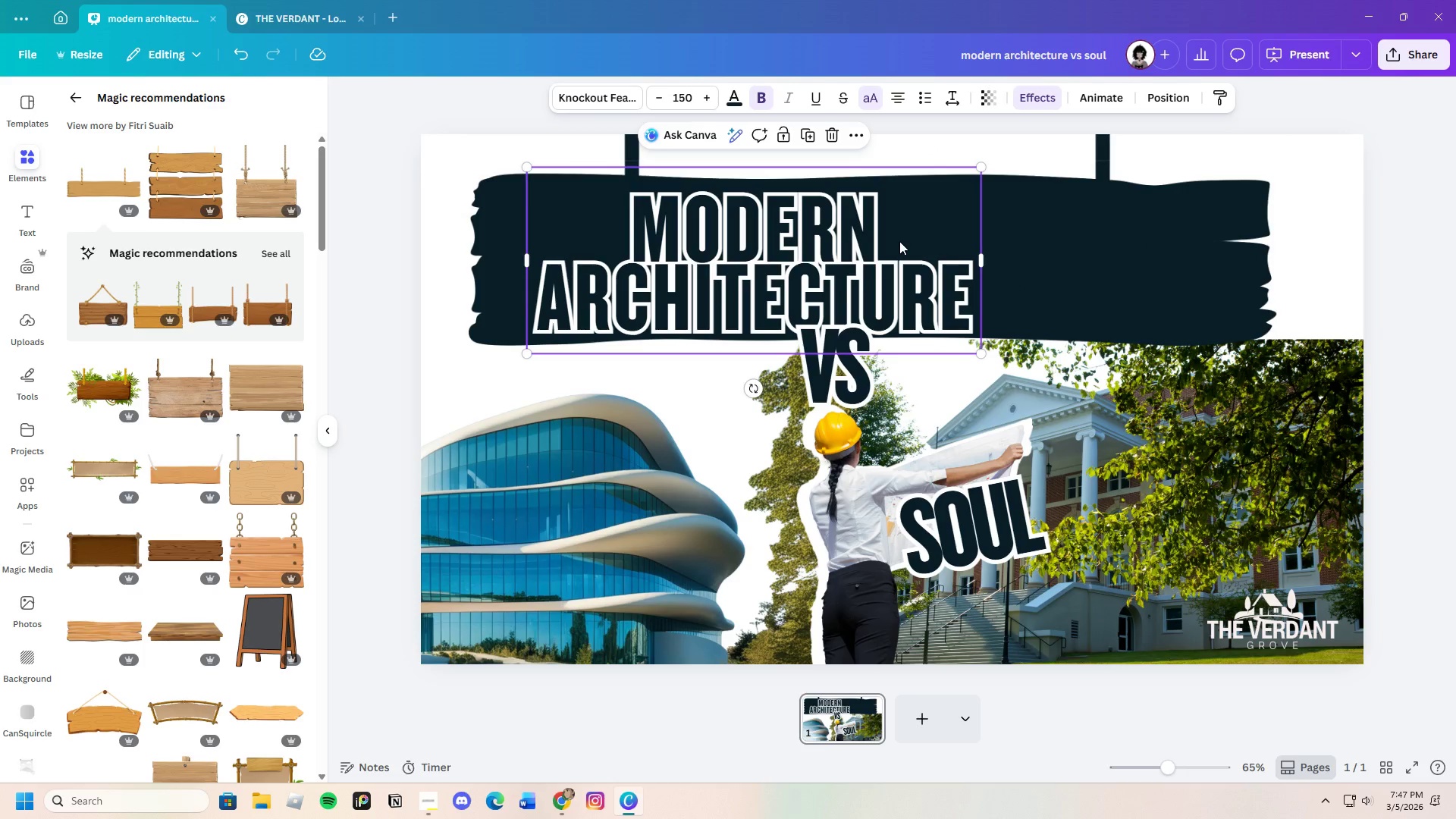 
left_click_drag(start_coordinate=[899, 242], to_coordinate=[1022, 235])
 